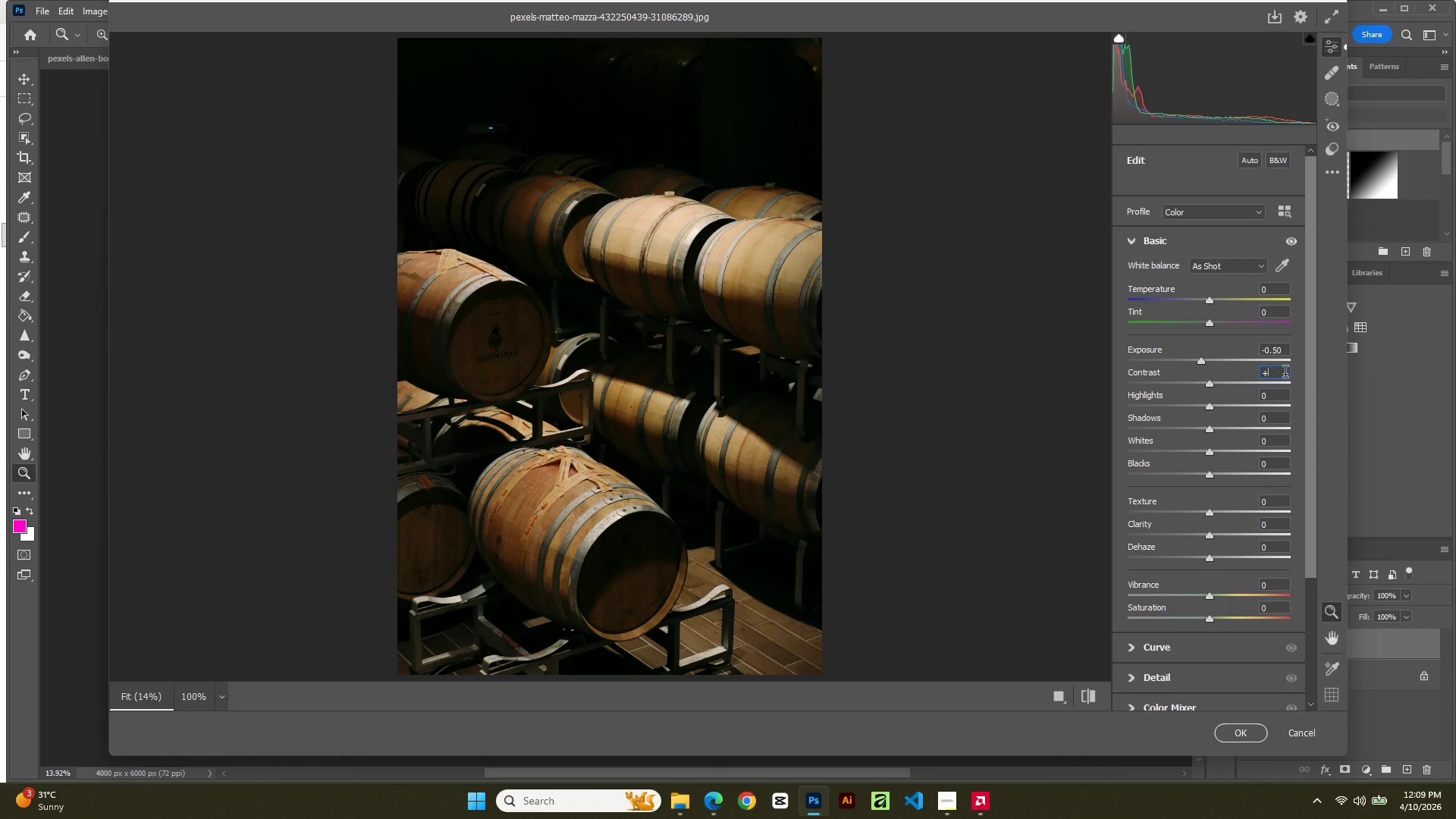 
key(Backspace)
 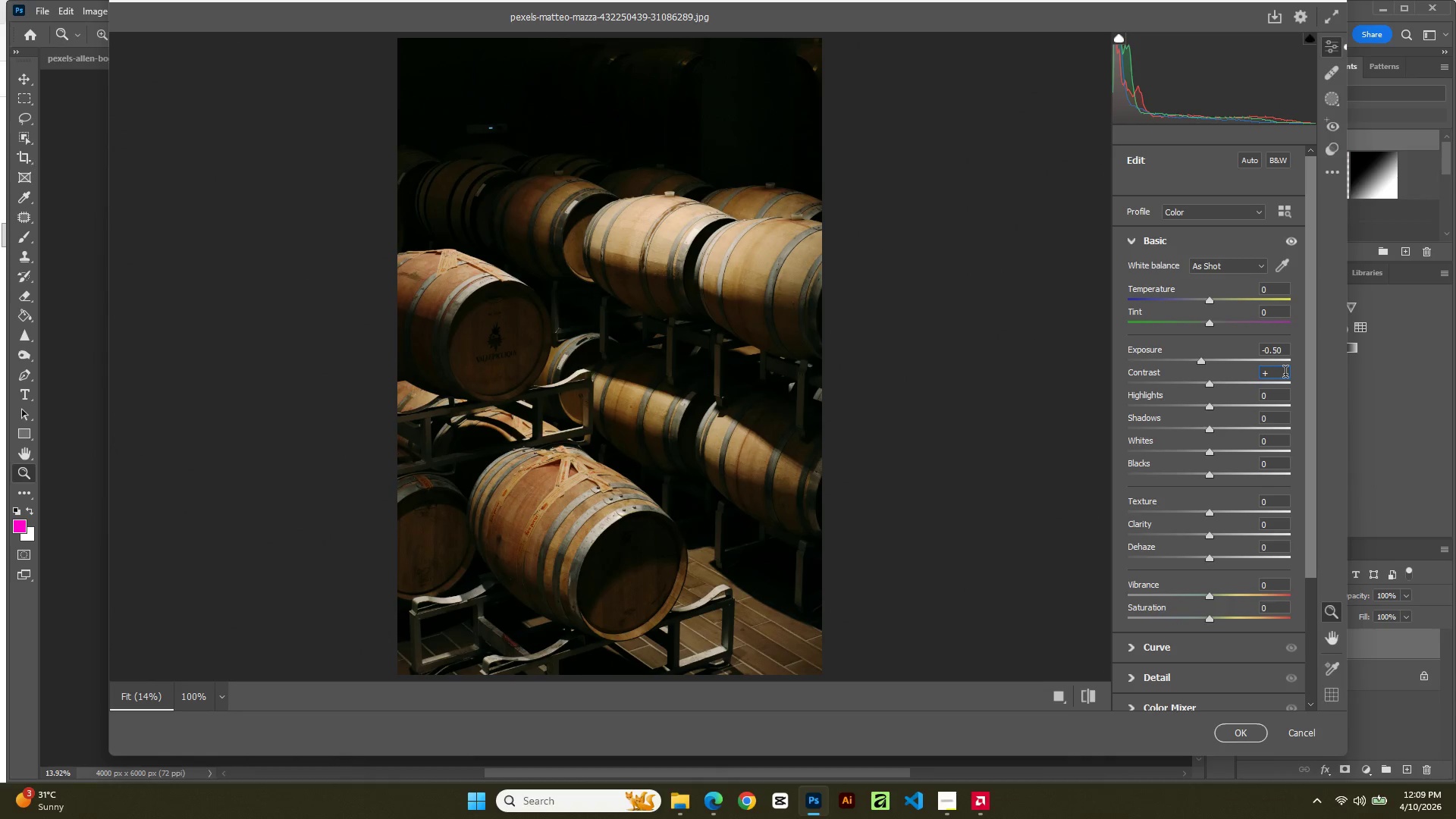 
key(Numpad4)
 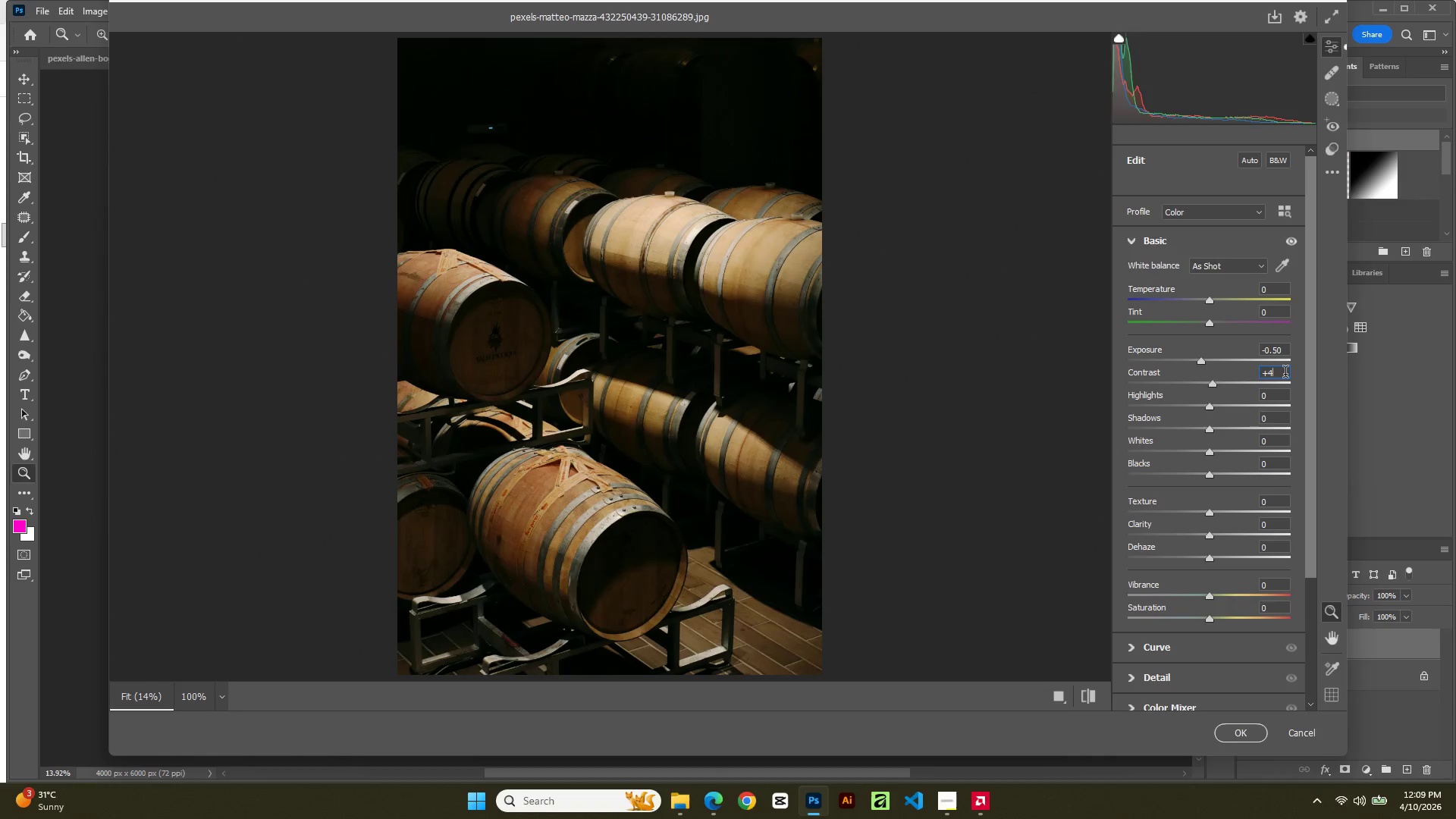 
key(Numpad0)
 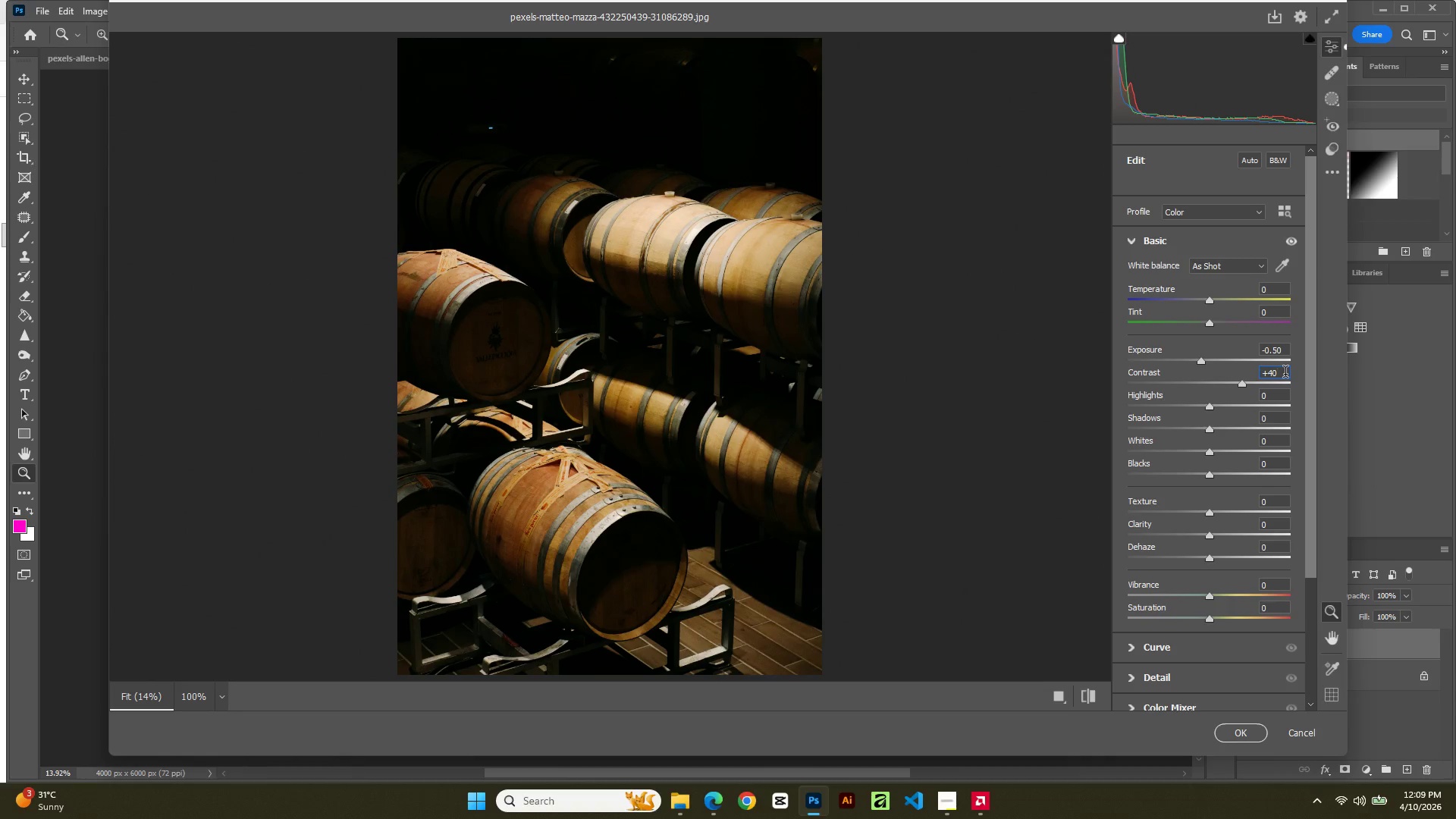 
key(NumpadEnter)
 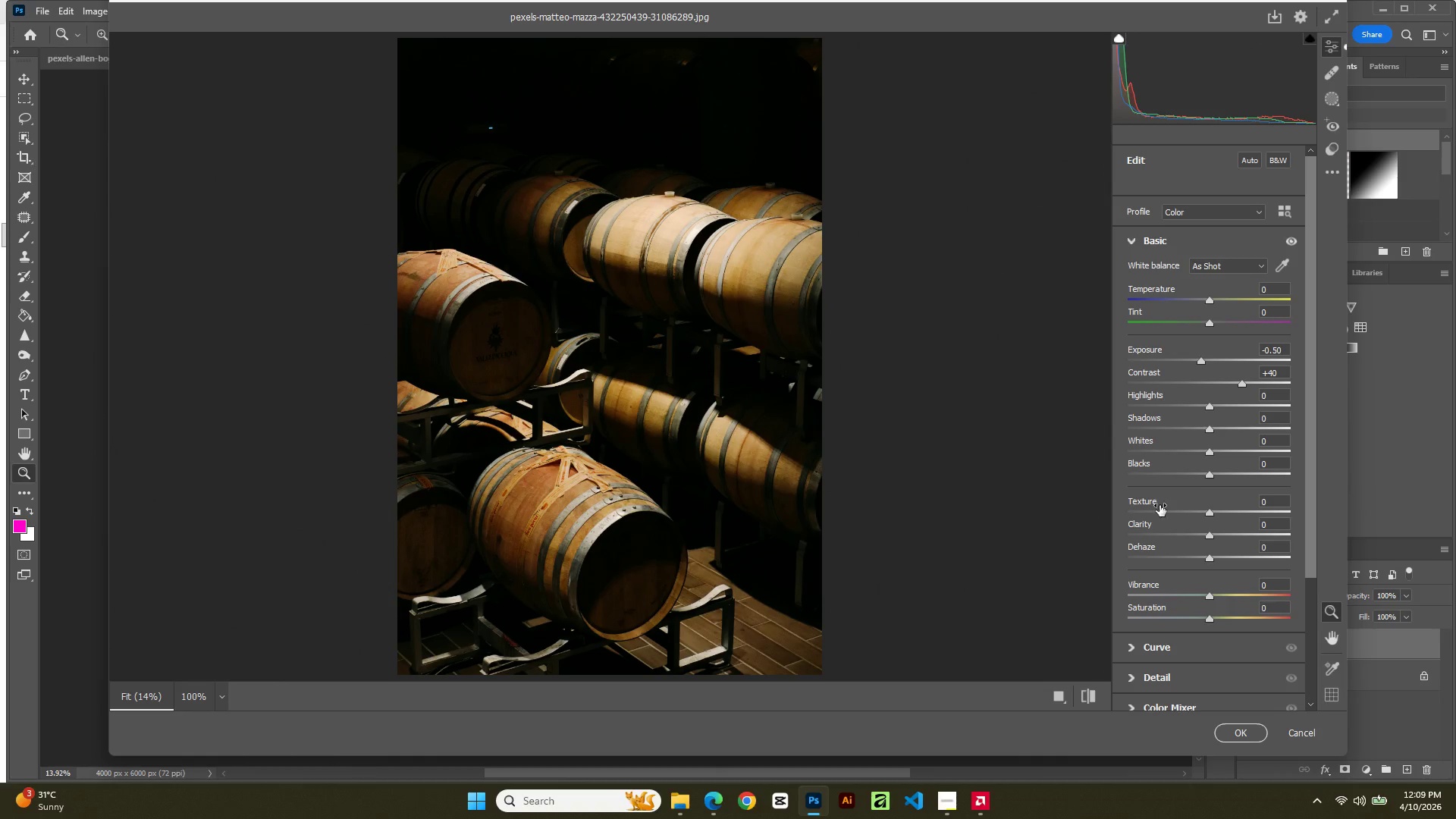 
left_click([1277, 394])
 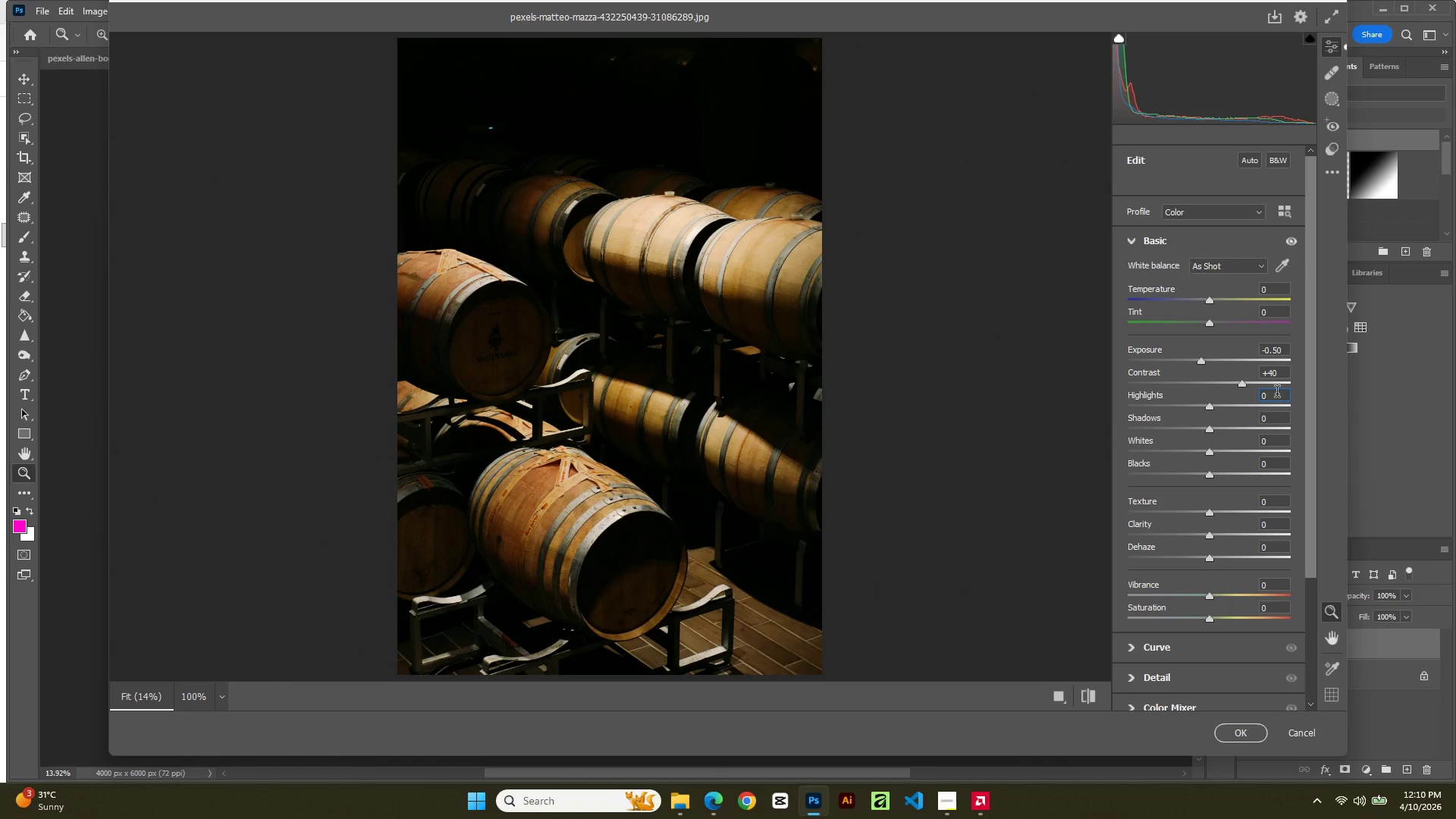 
left_click([1200, 404])
 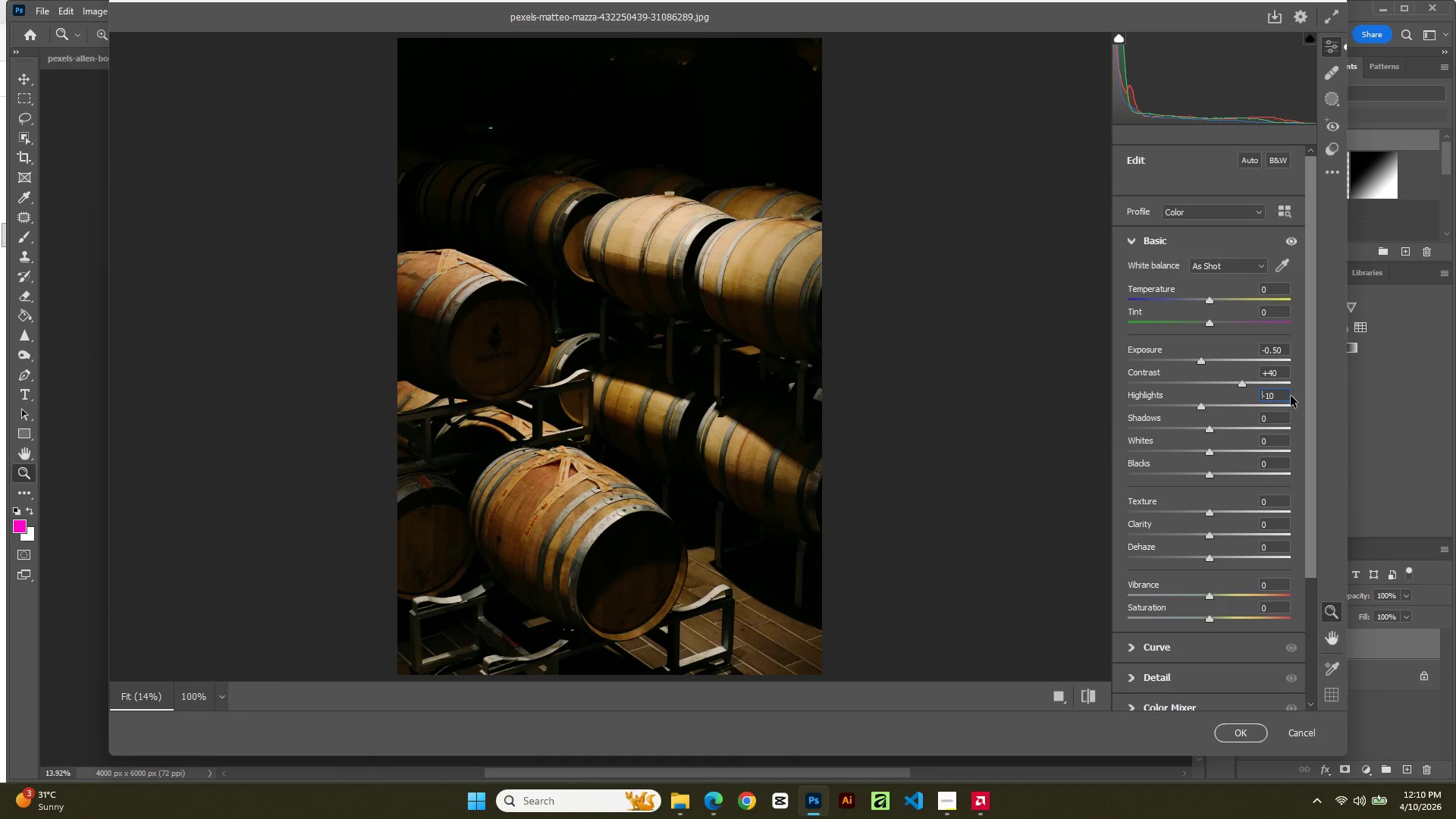 
left_click([1291, 396])
 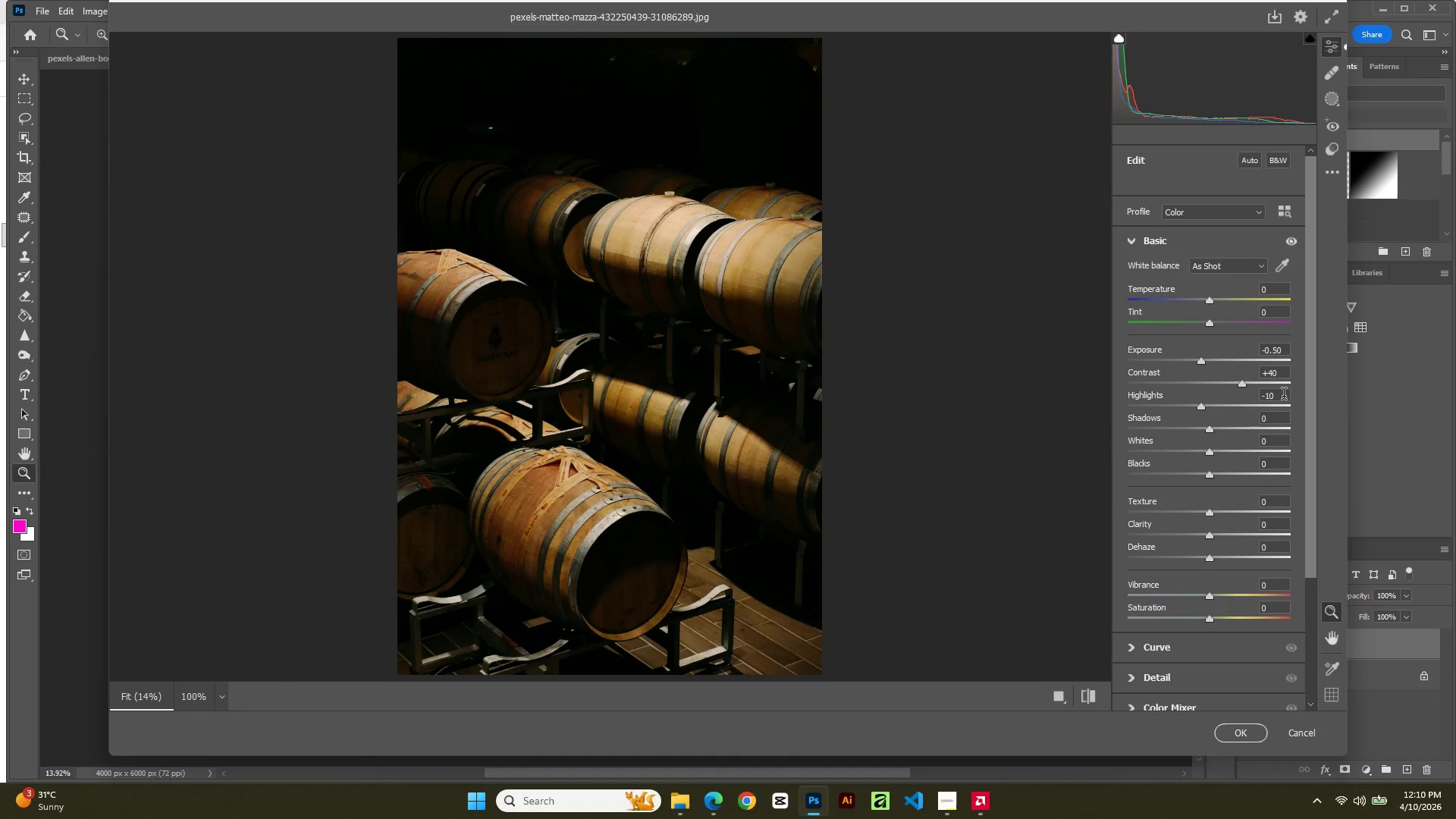 
left_click([1284, 396])
 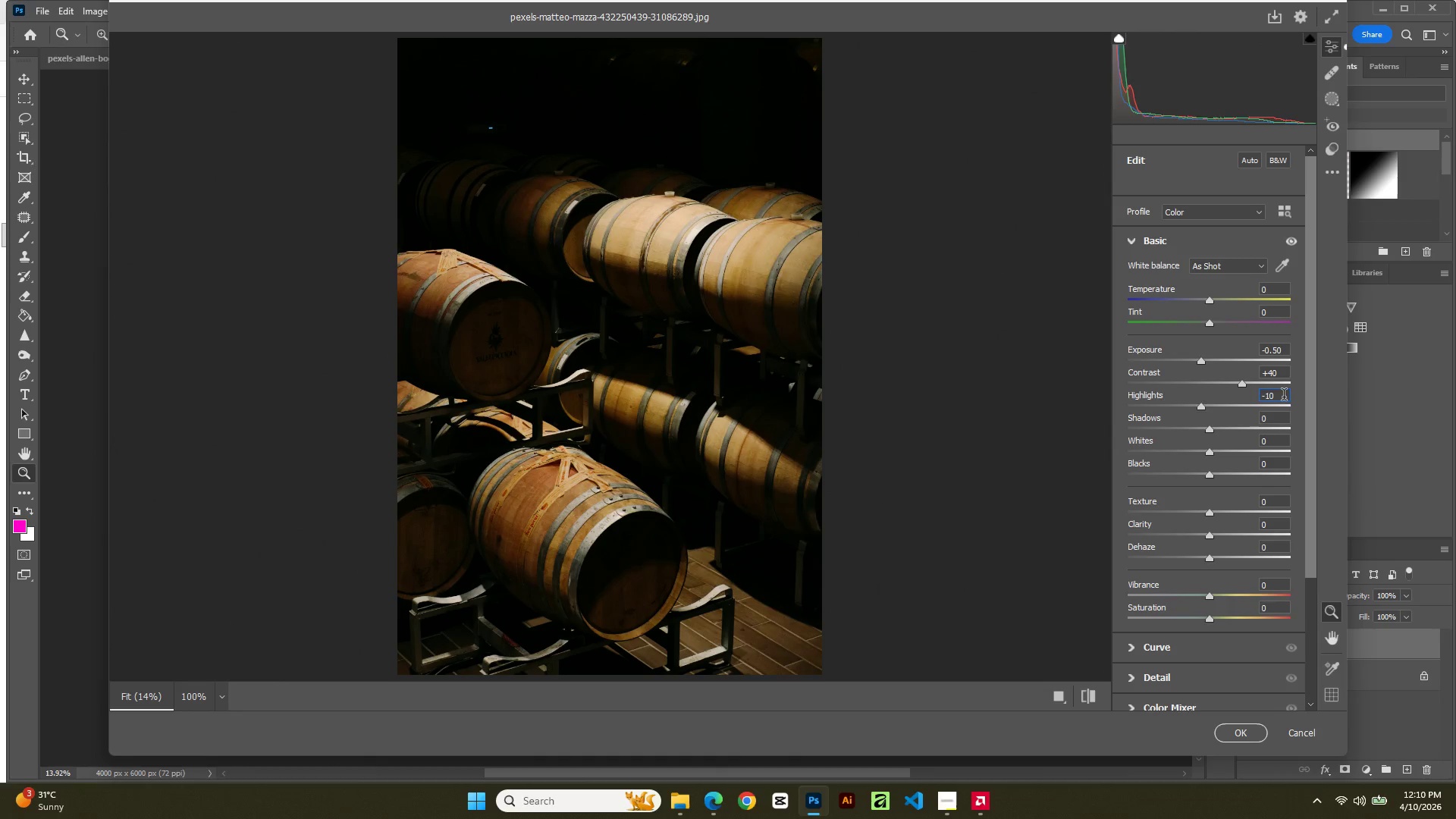 
key(Backspace)
 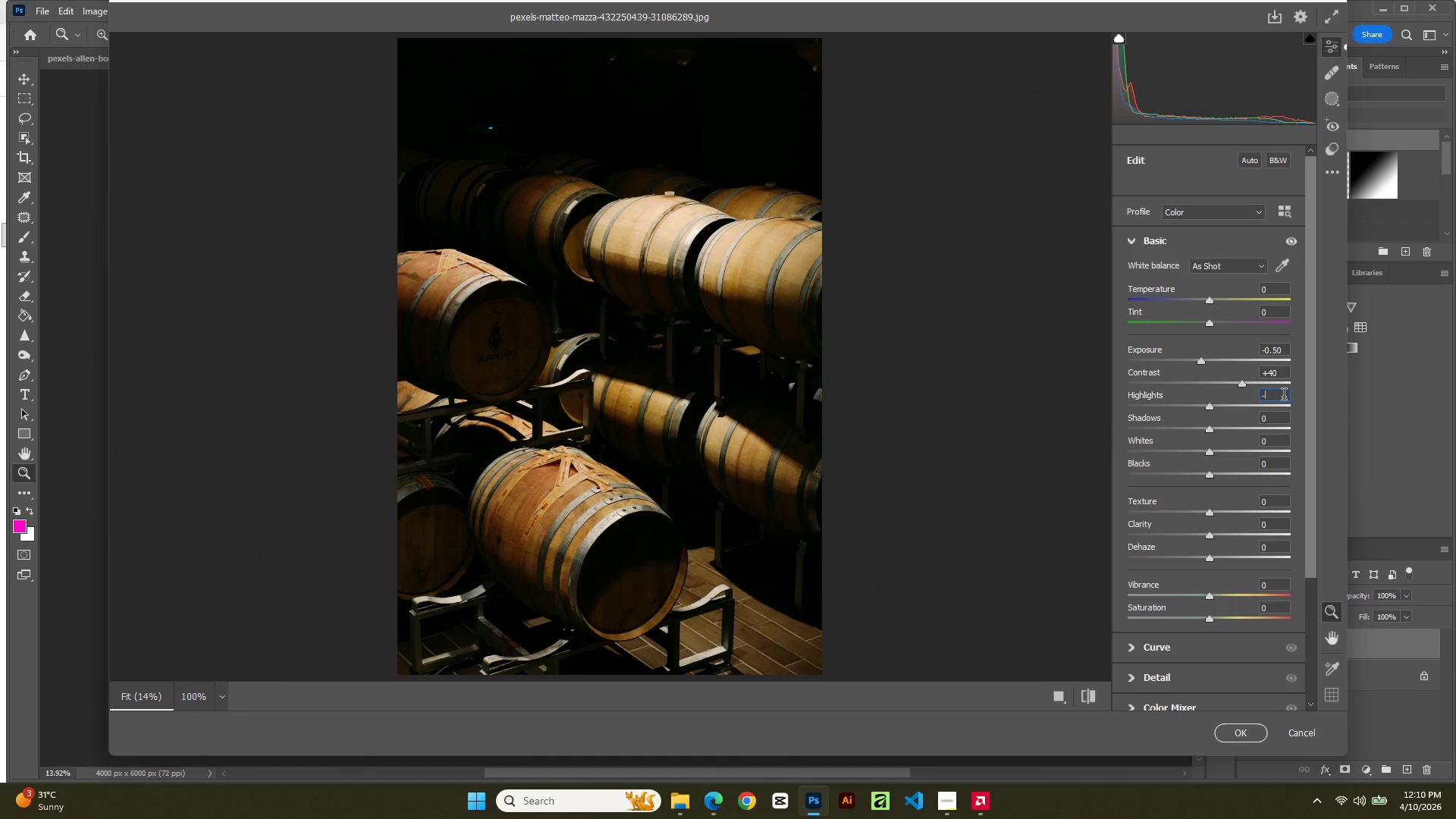 
key(Backspace)
 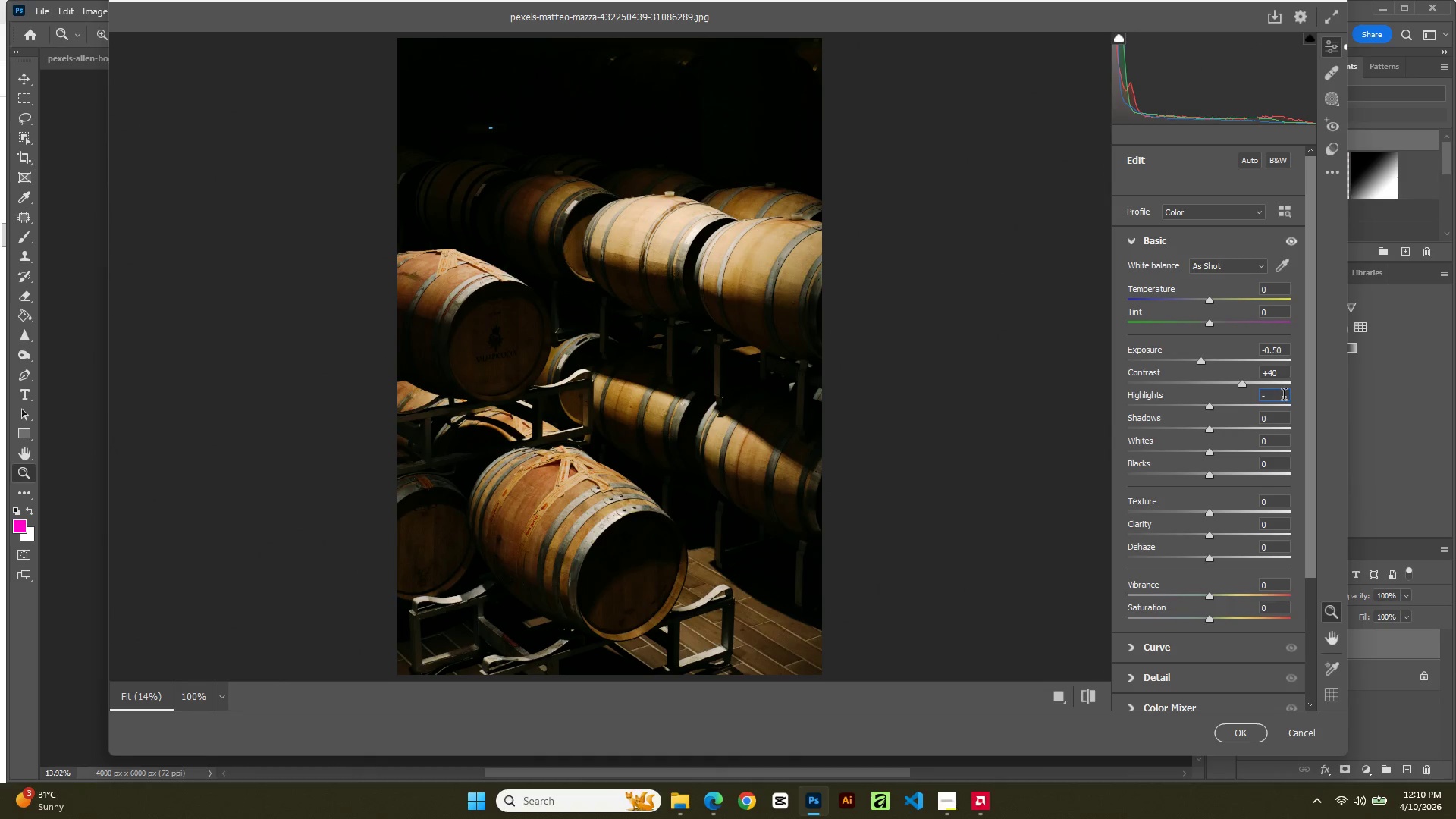 
key(Numpad4)
 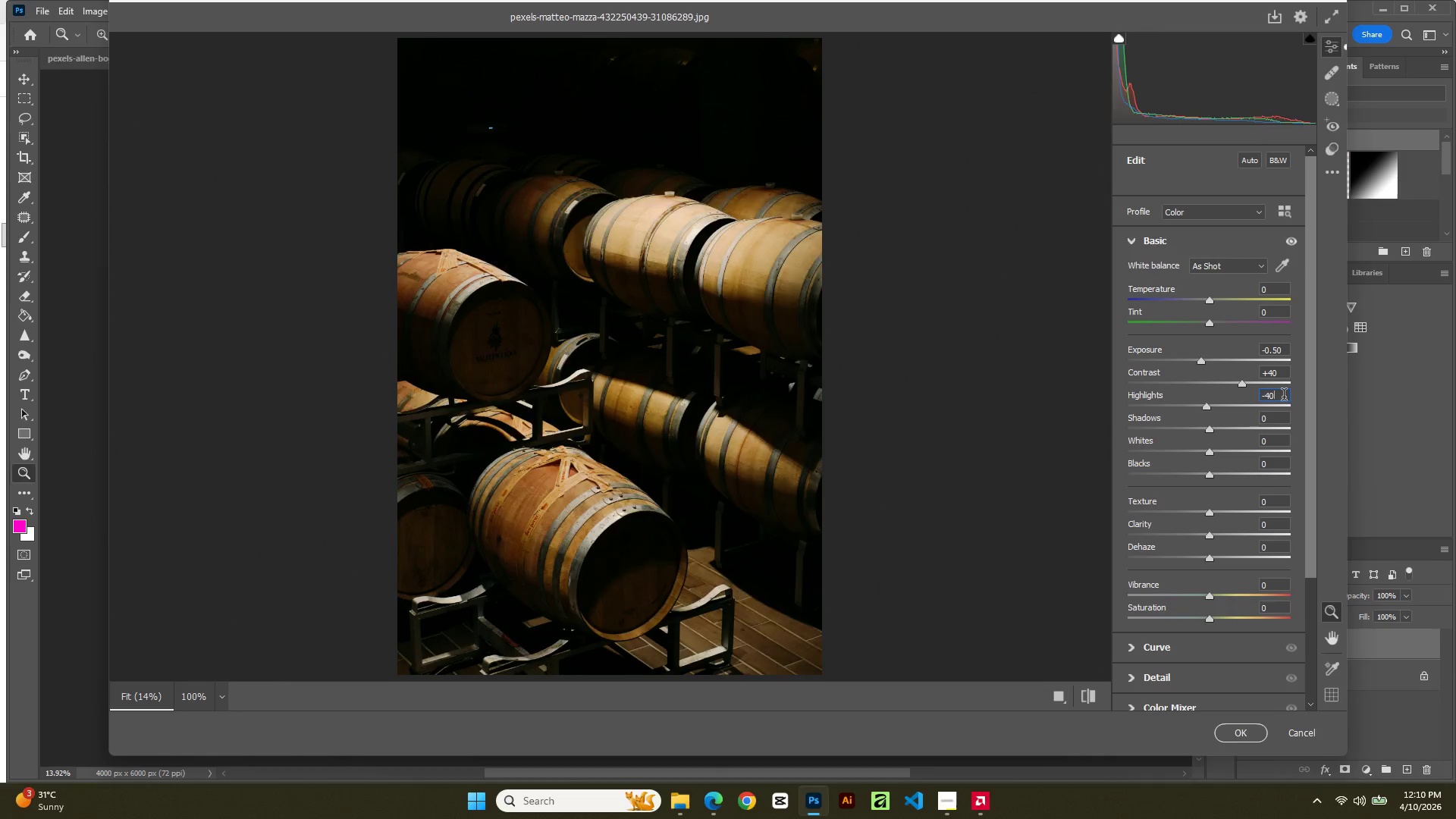 
key(Numpad0)
 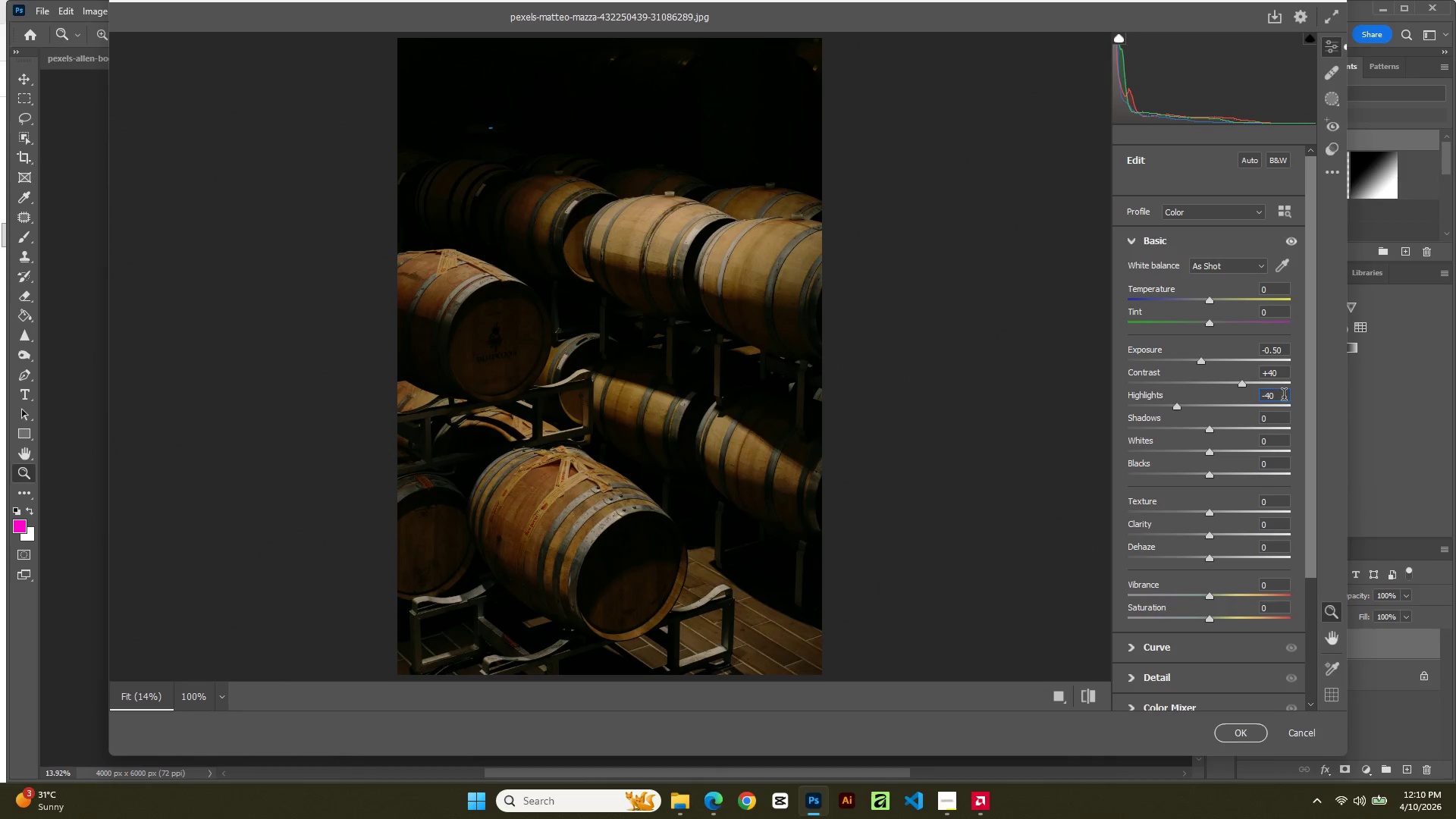 
key(NumpadEnter)
 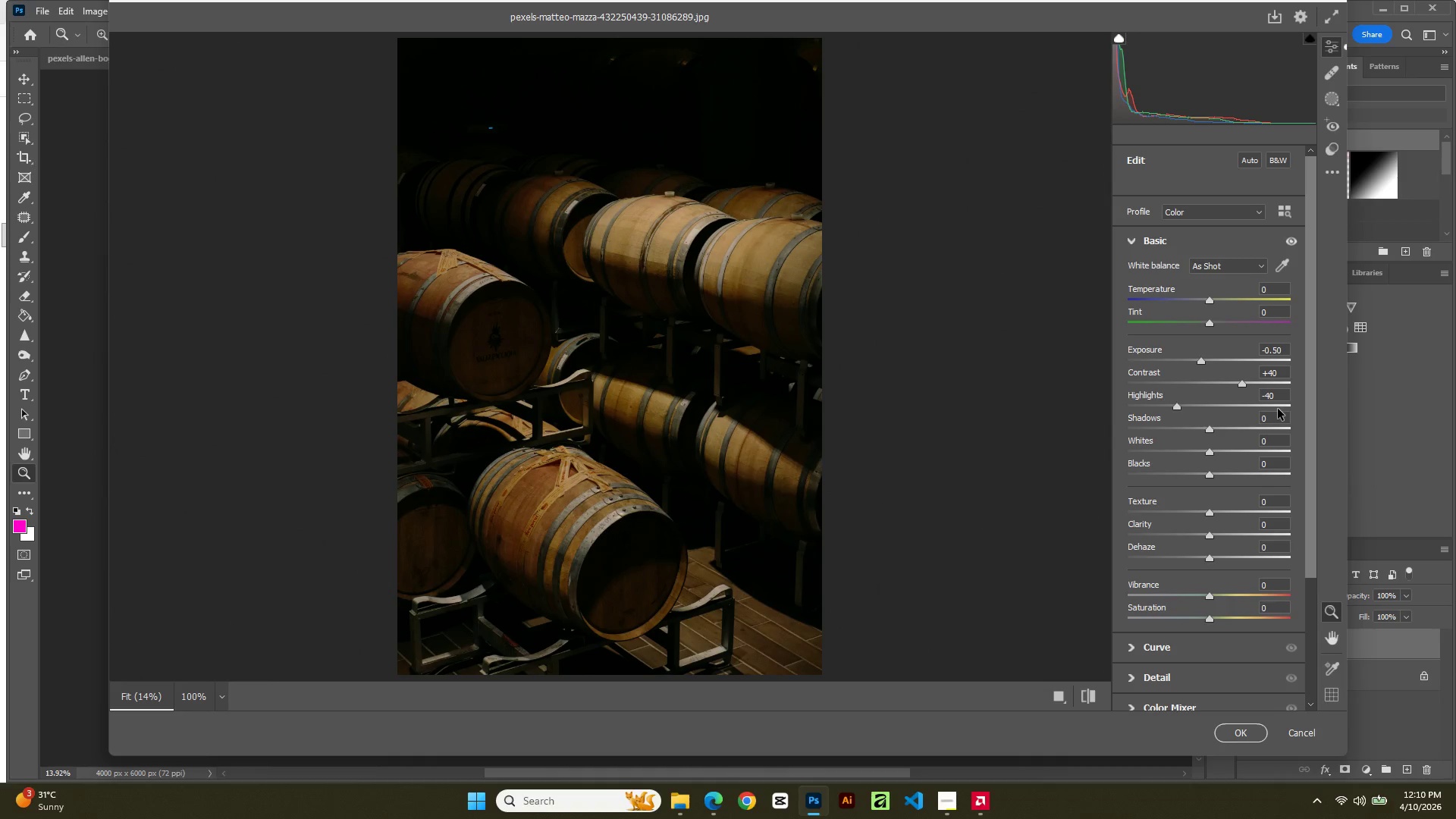 
double_click([1281, 420])
 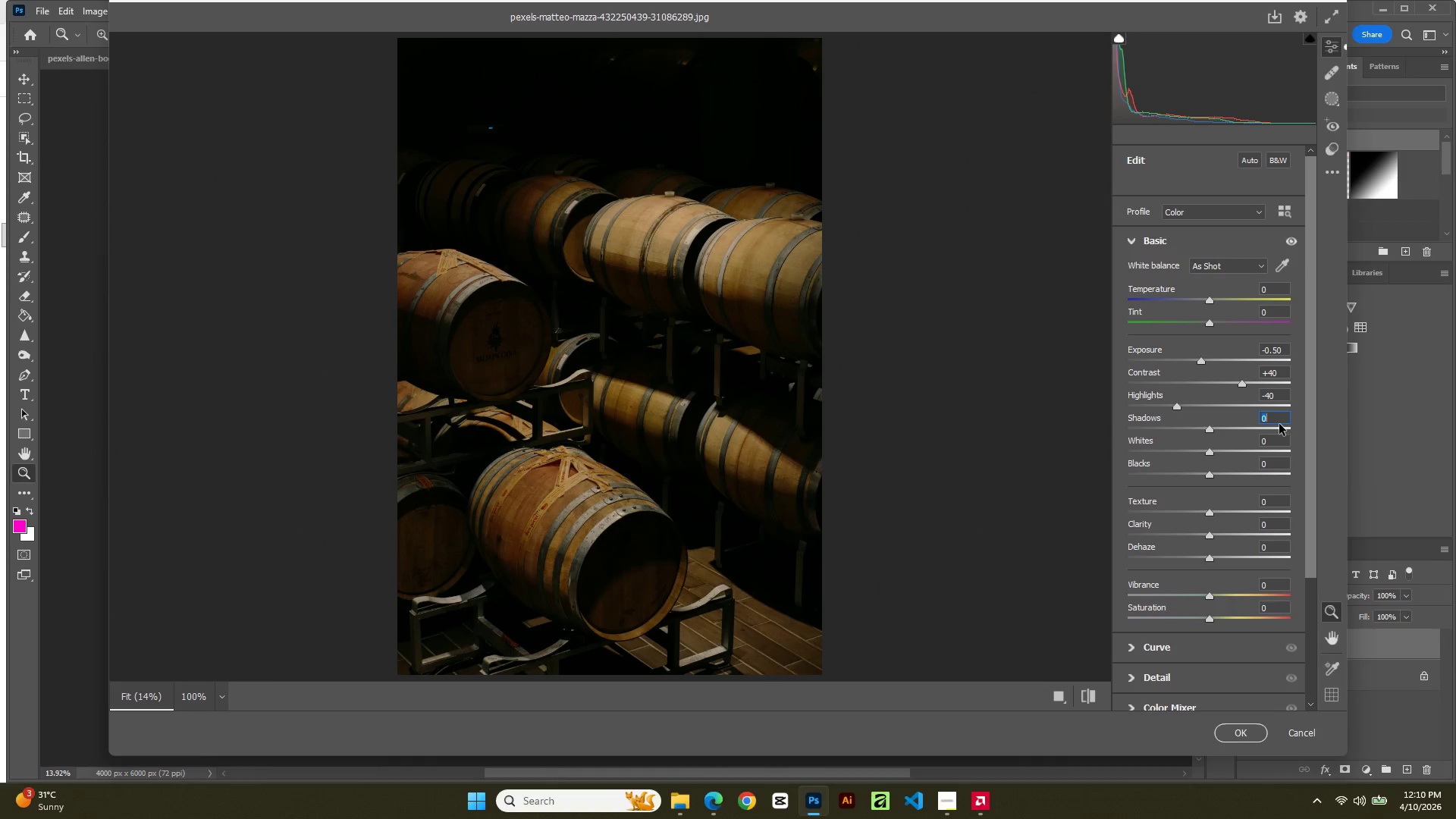 
key(NumpadSubtract)
 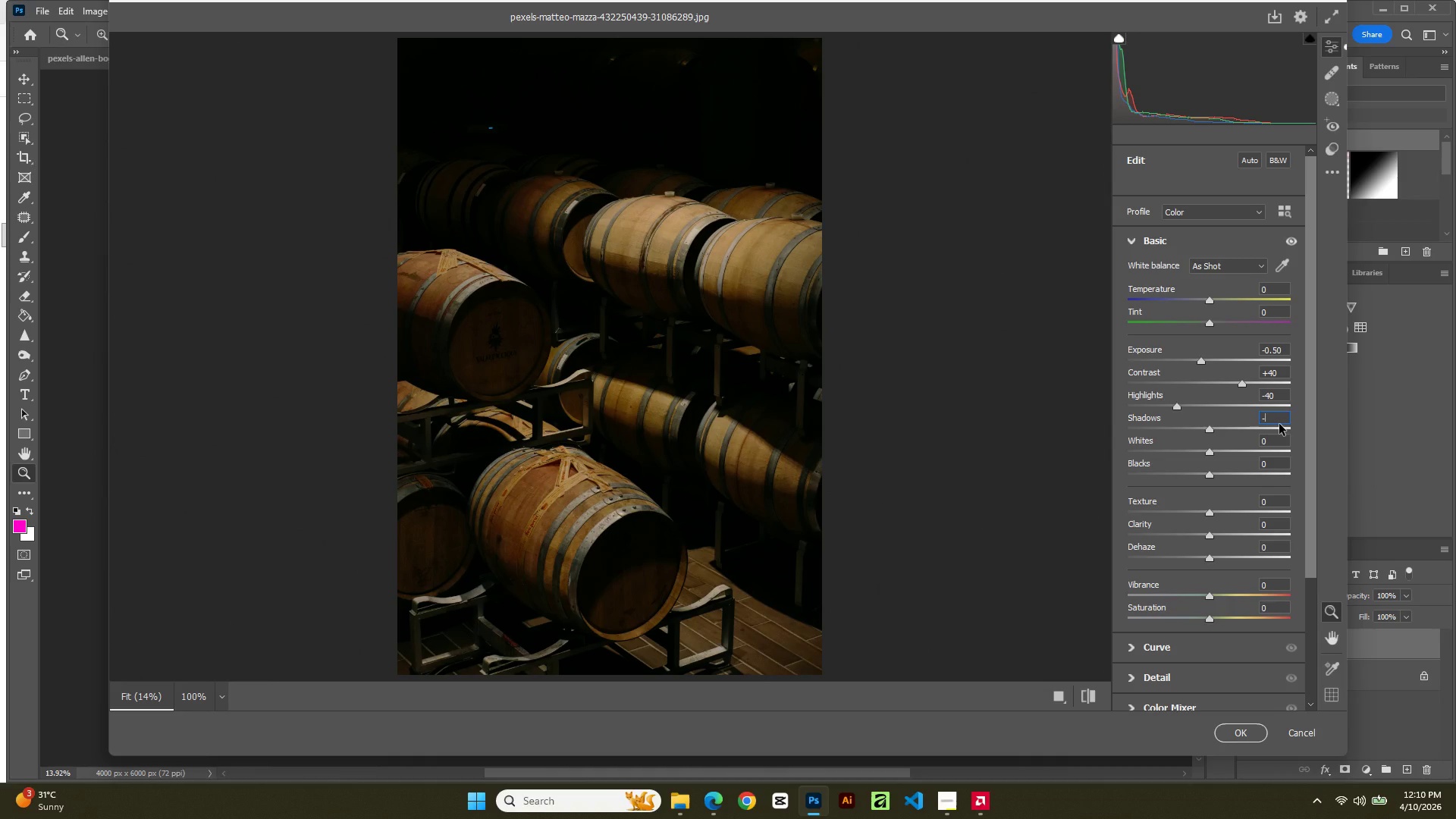 
key(Numpad2)
 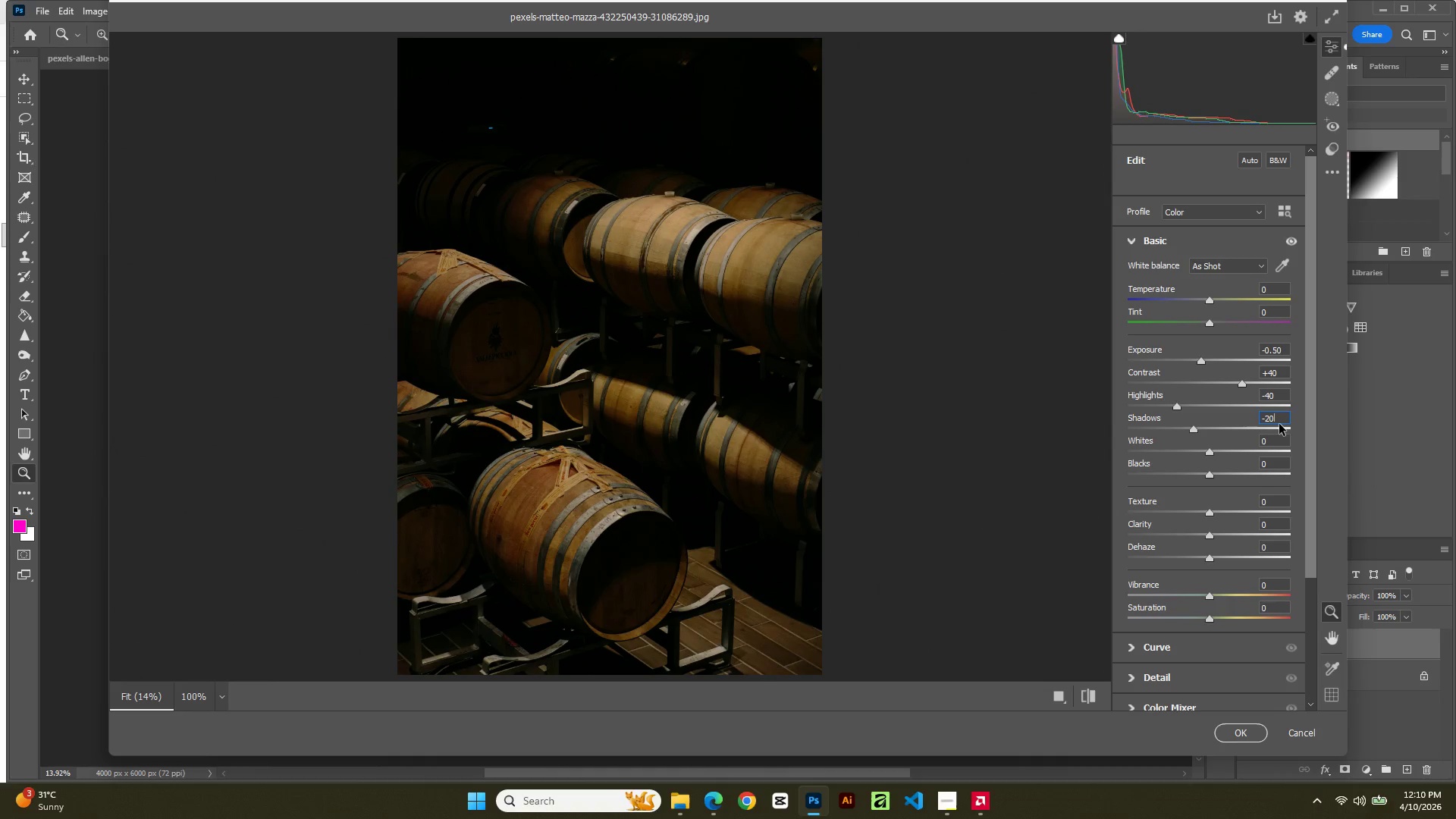 
key(Numpad0)
 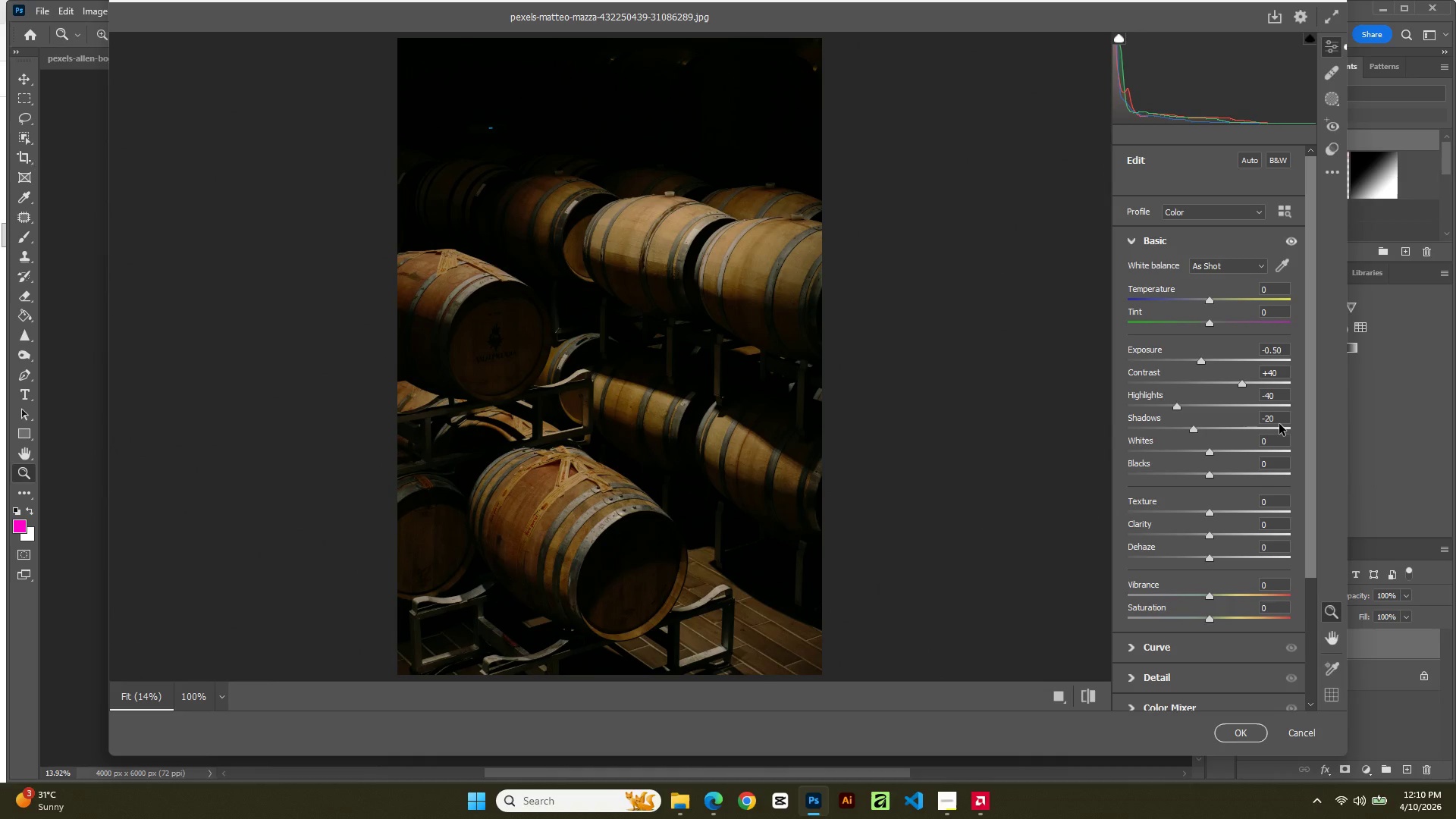 
key(NumpadEnter)
 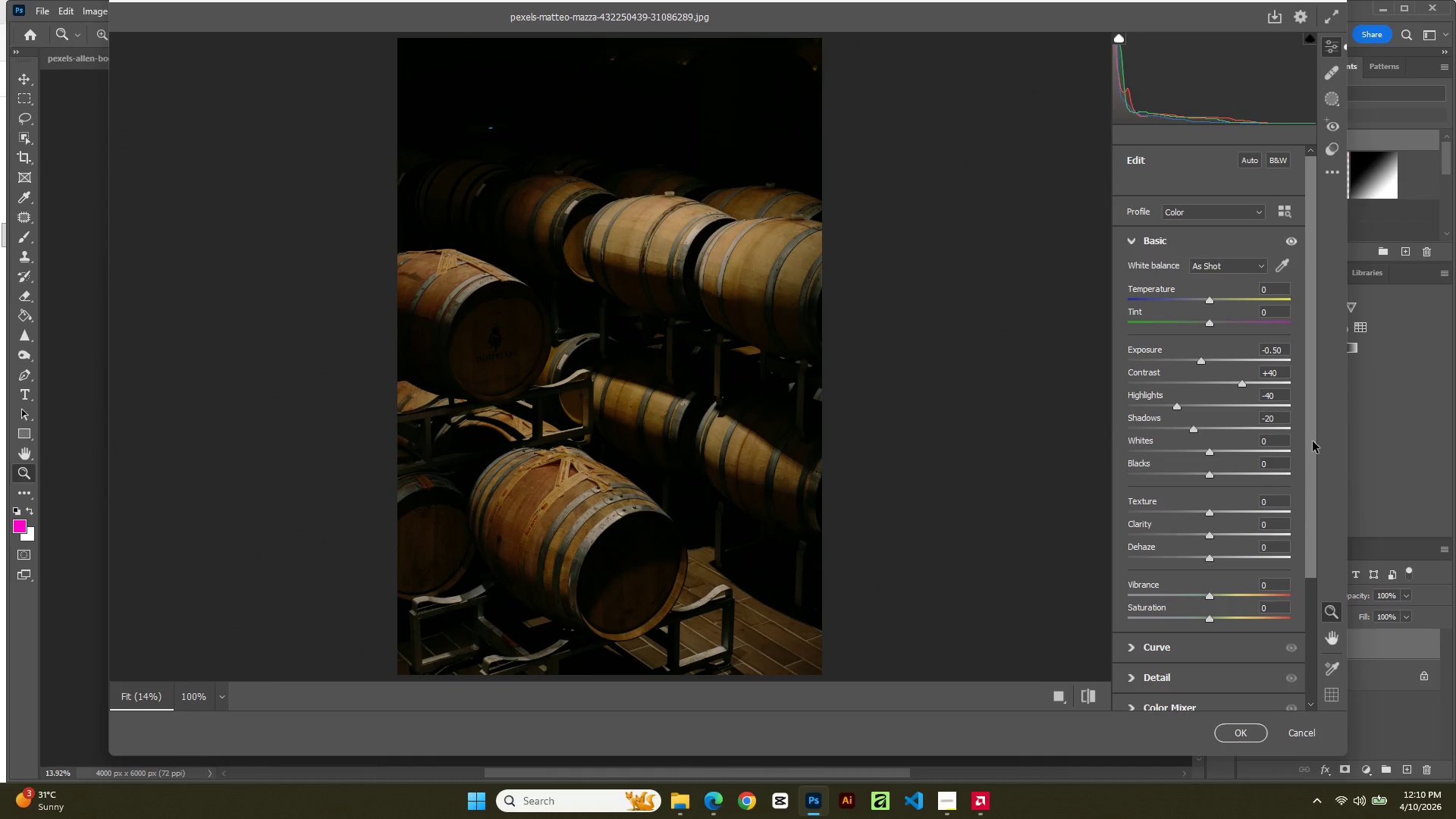 
double_click([1278, 441])
 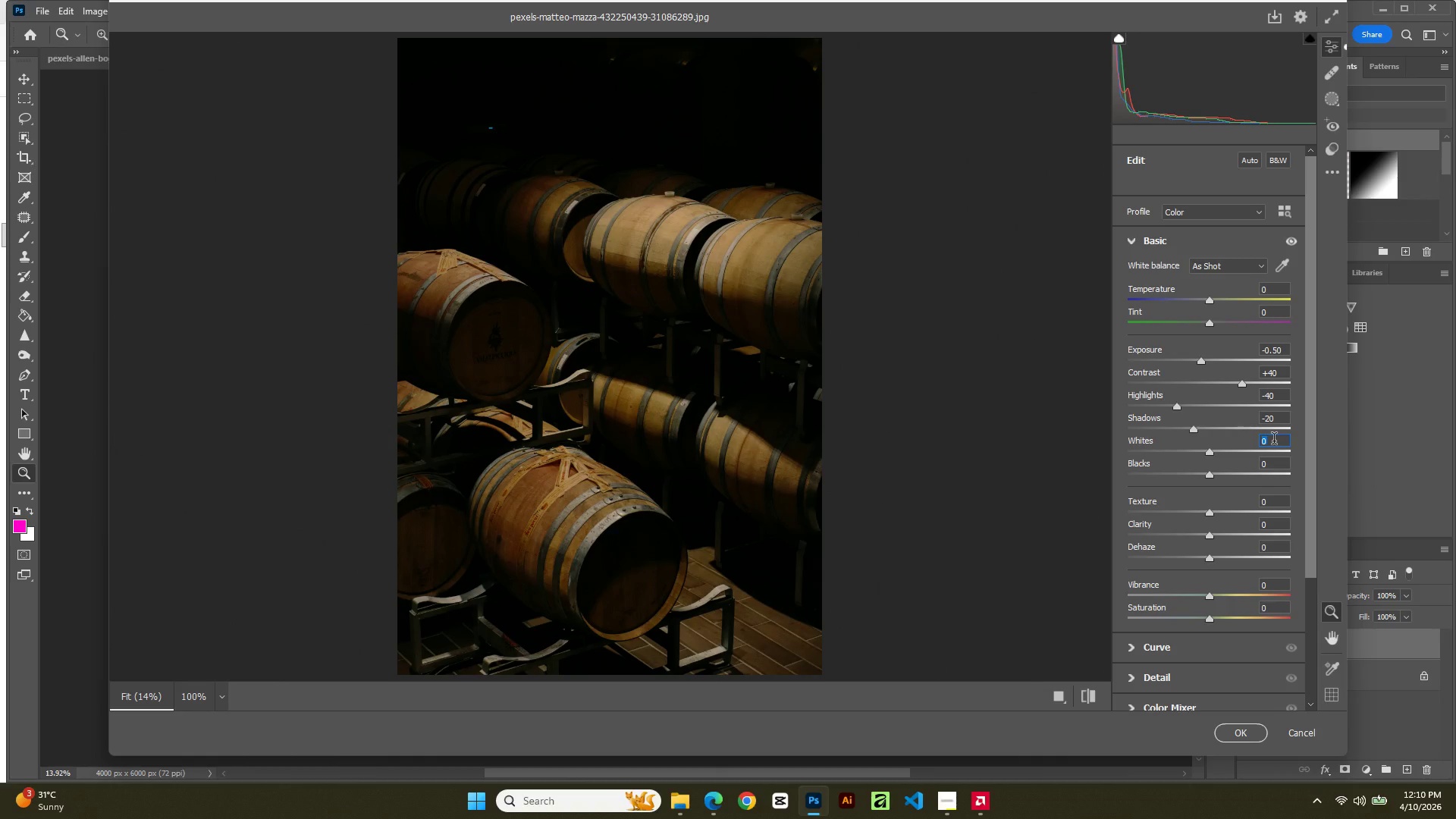 
key(NumpadAdd)
 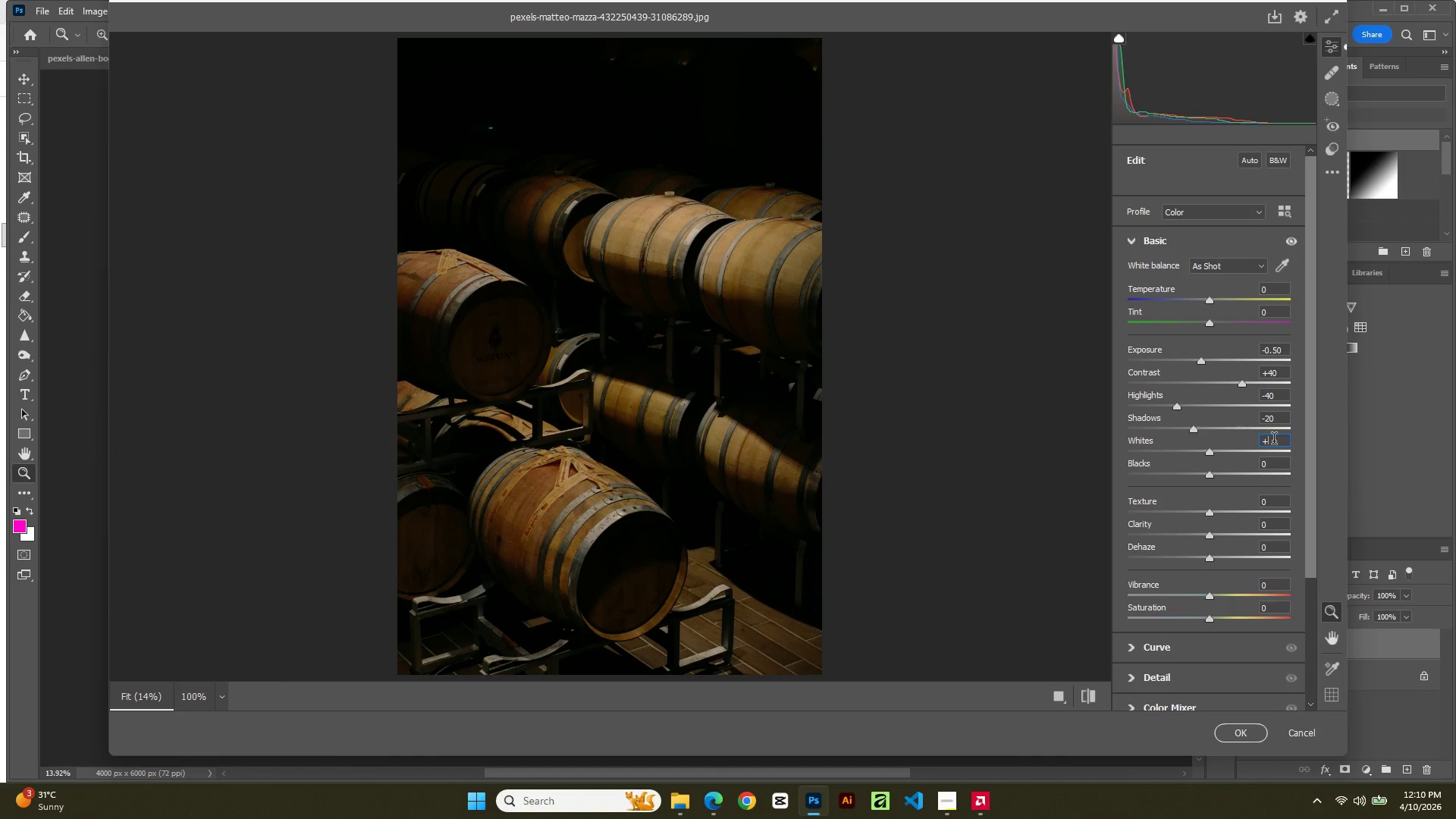 
key(Numpad1)
 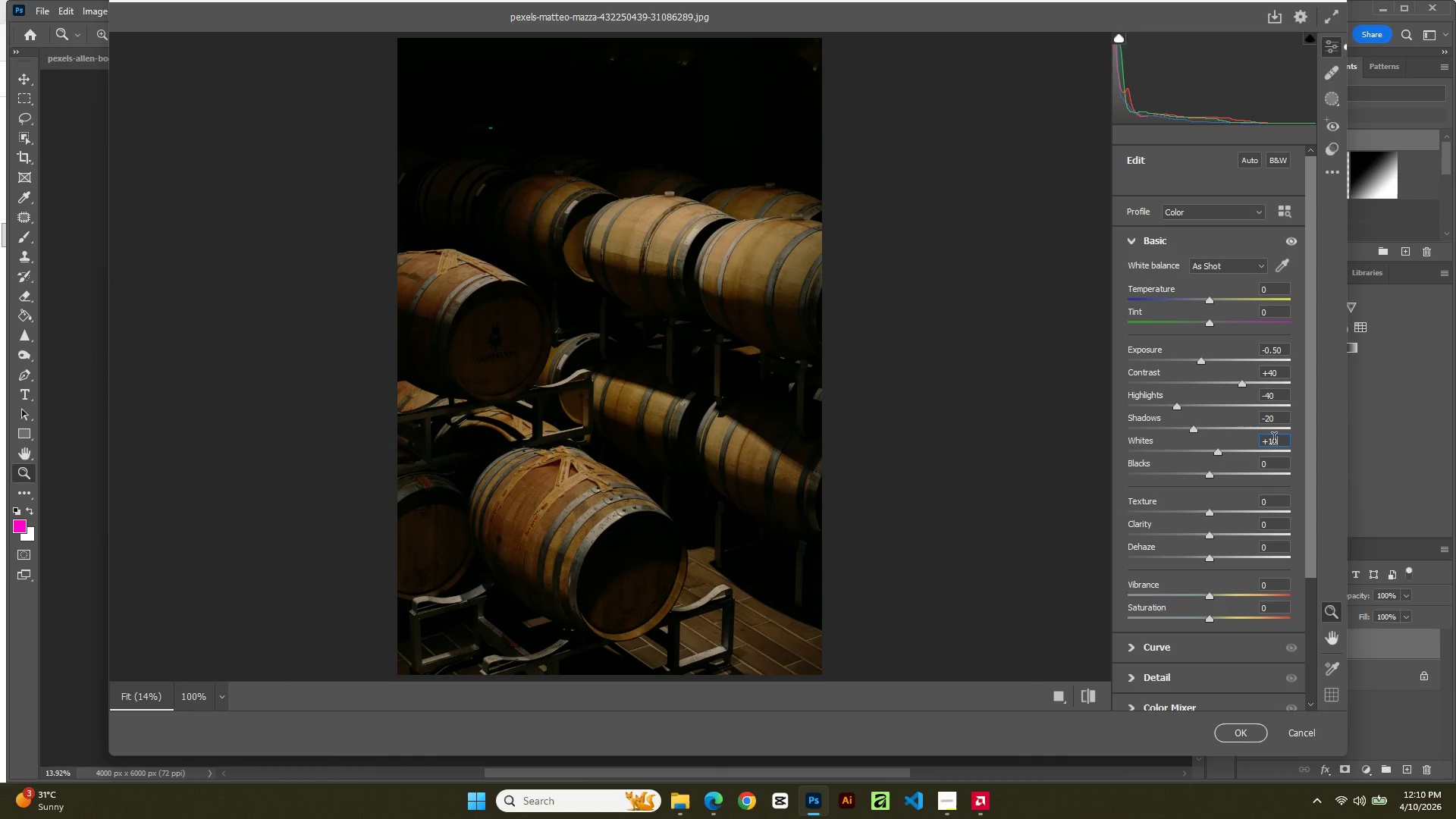 
key(Numpad0)
 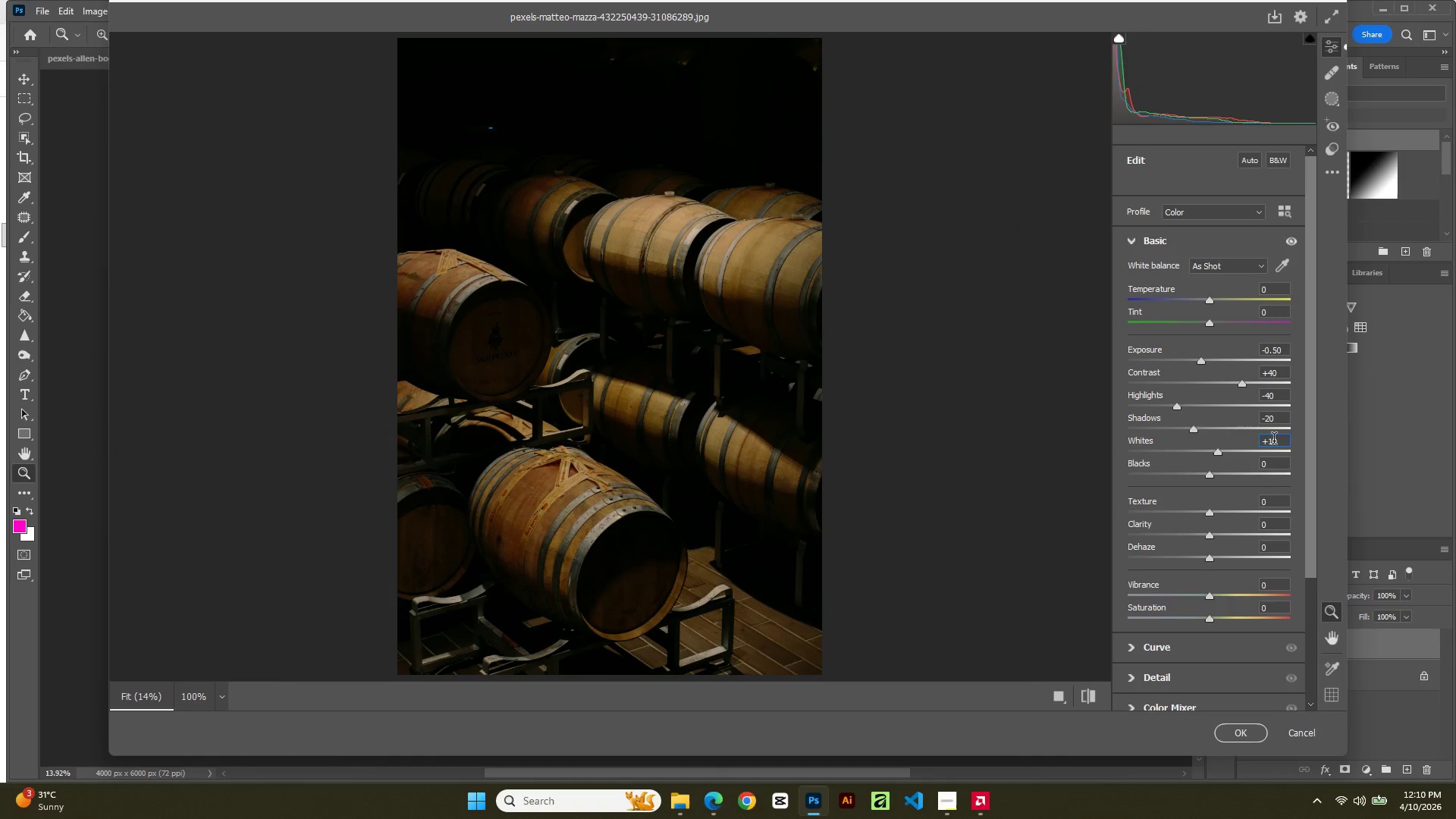 
key(NumpadEnter)
 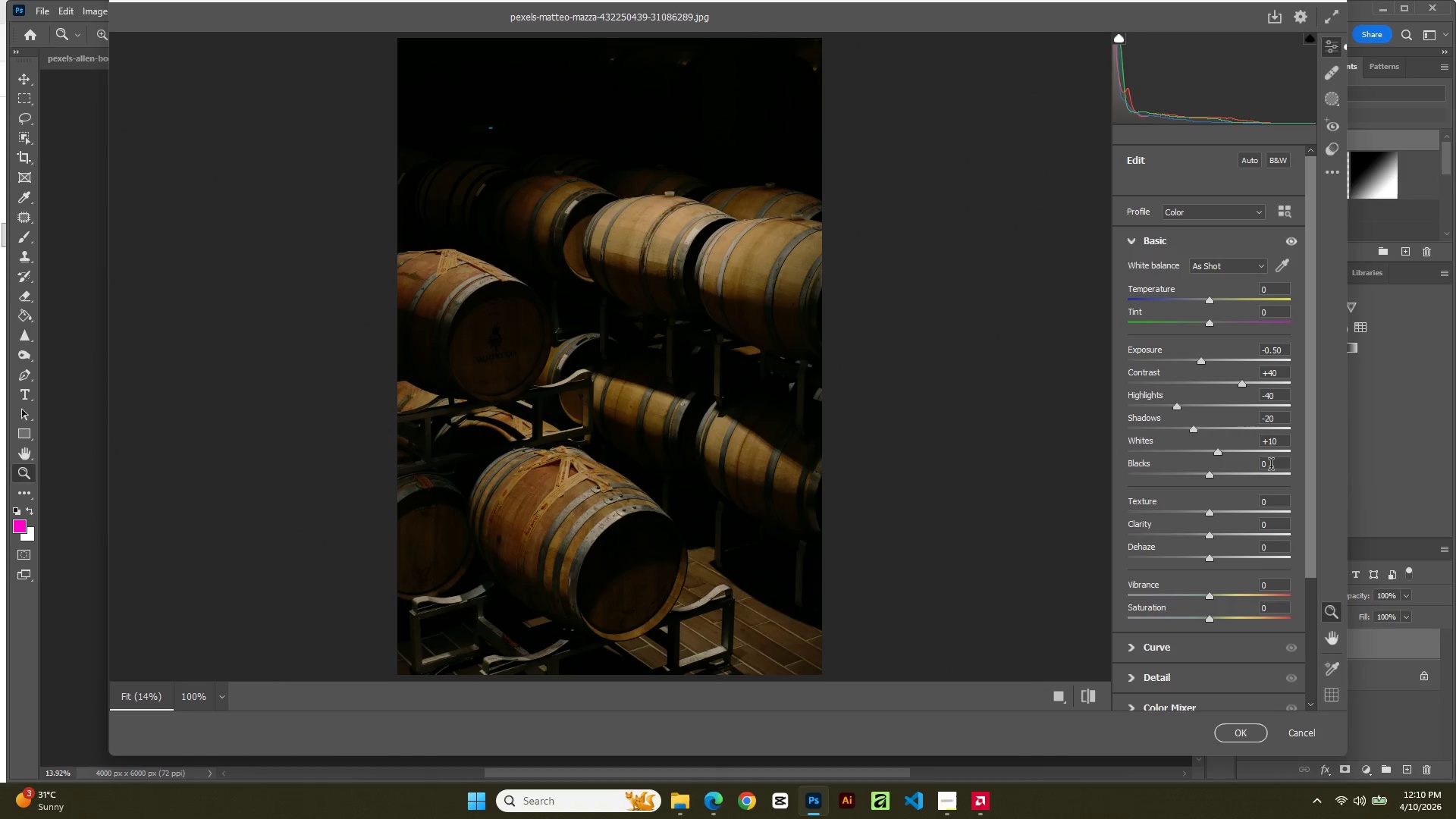 
double_click([1269, 466])
 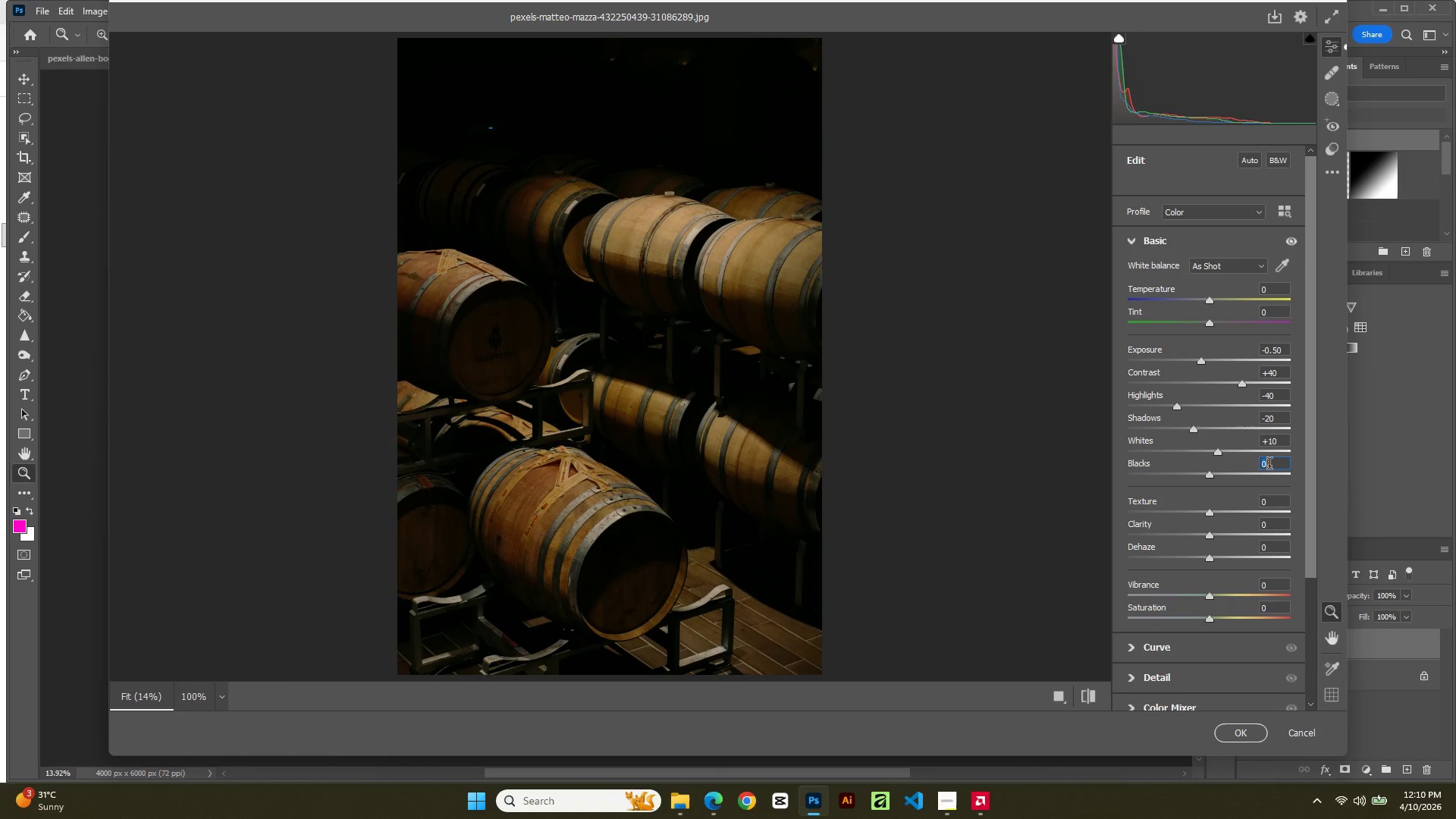 
key(NumpadSubtract)
 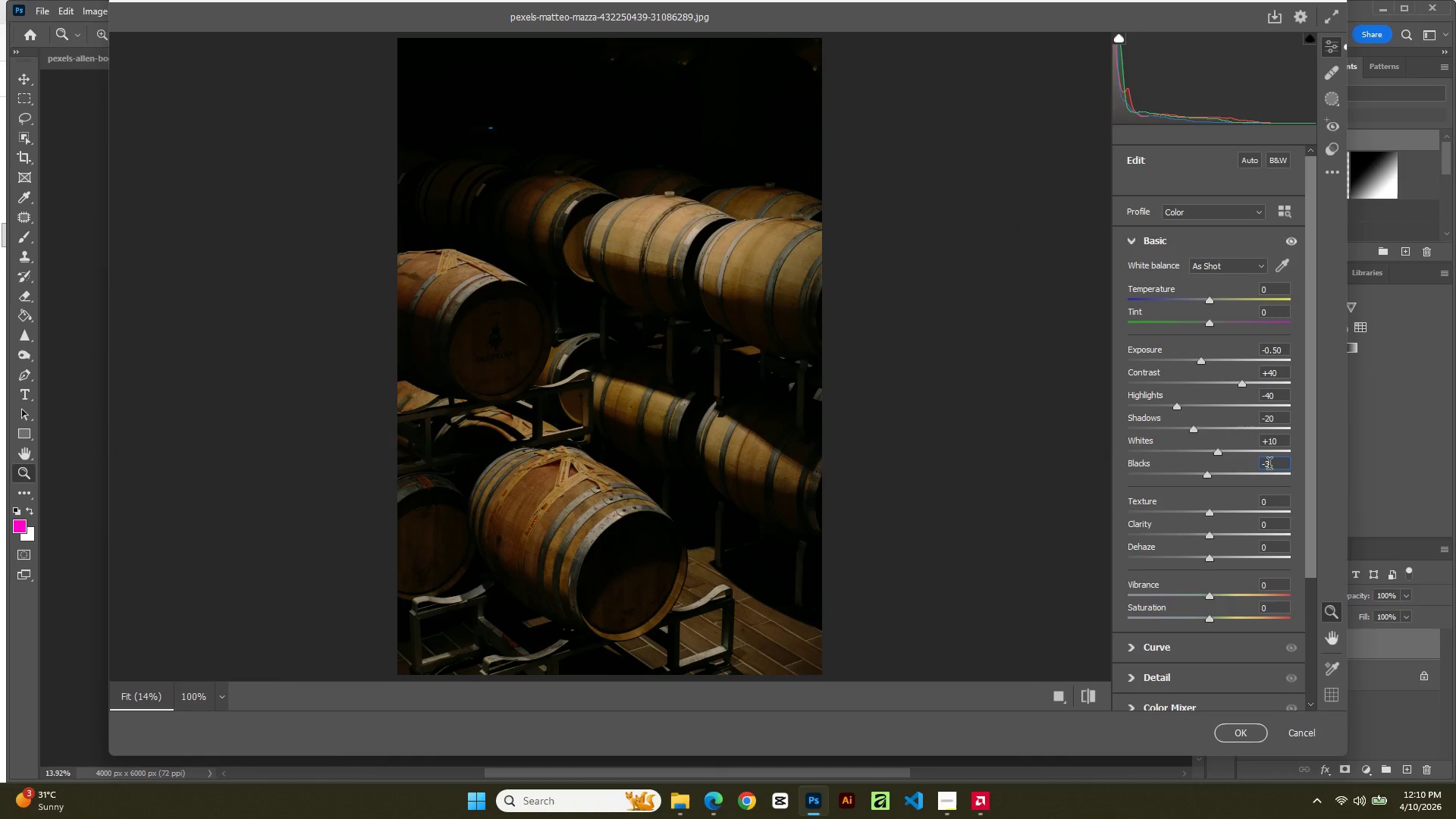 
key(Numpad3)
 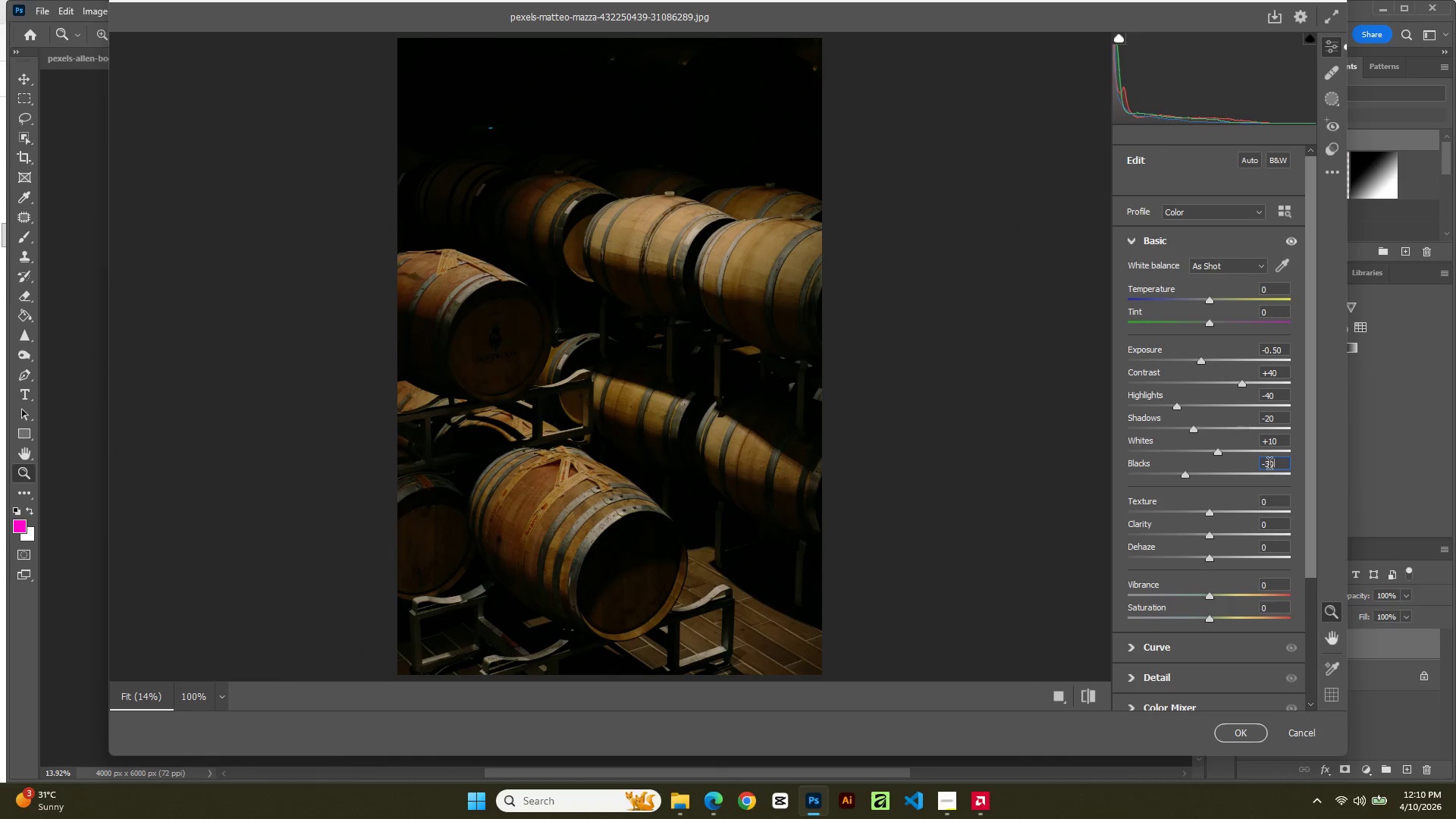 
key(Numpad0)
 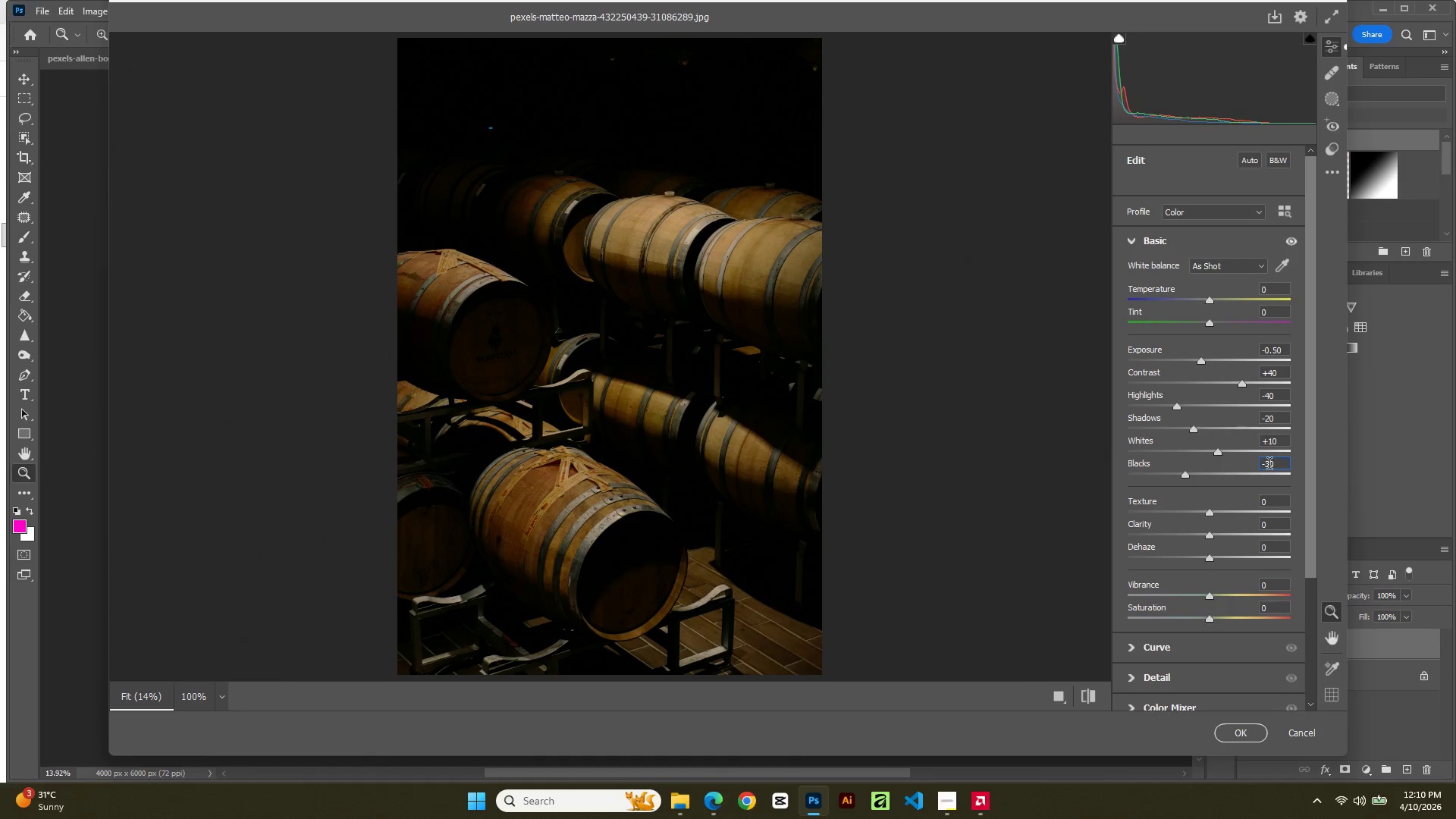 
key(NumpadEnter)
 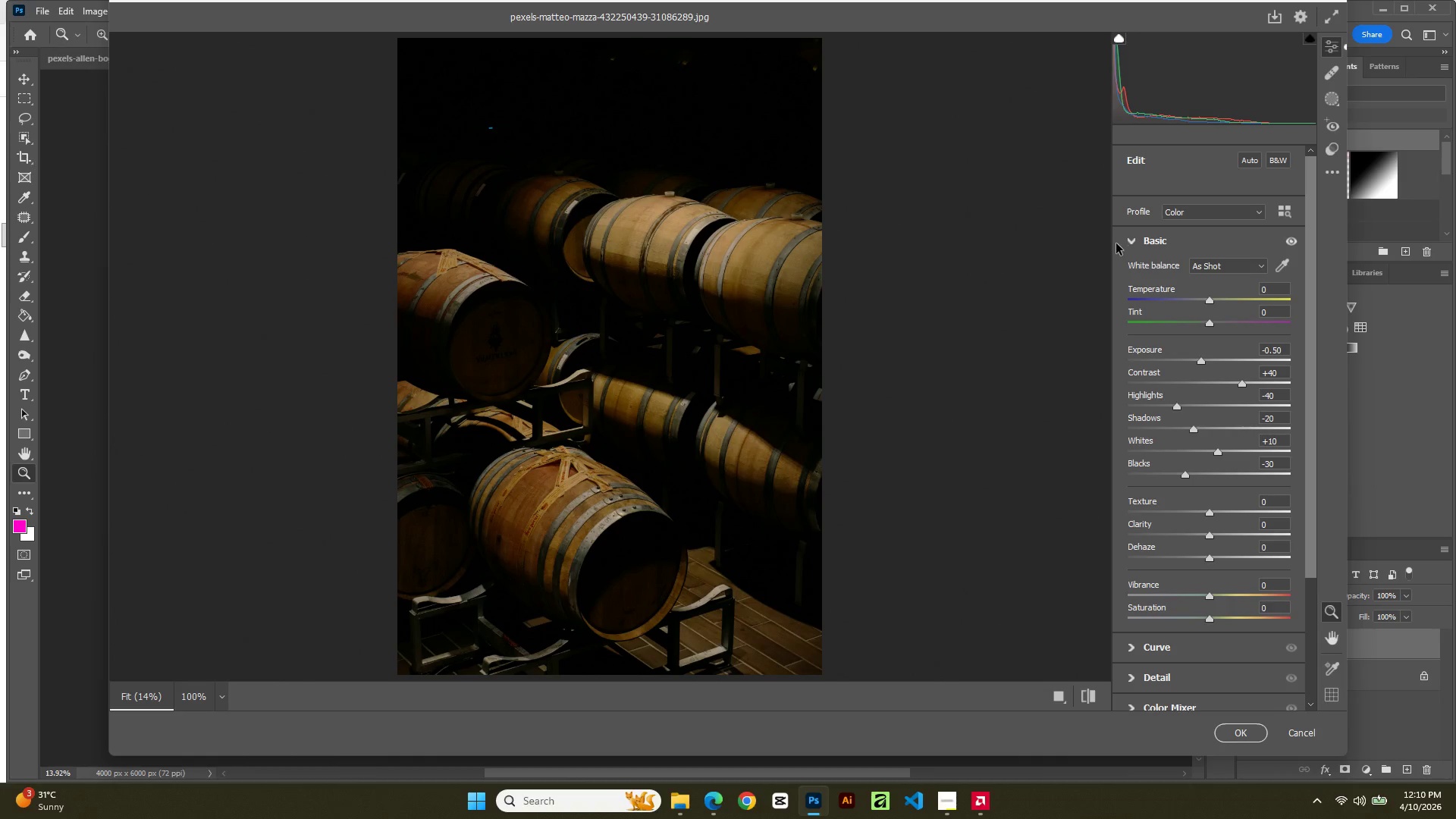 
wait(5.01)
 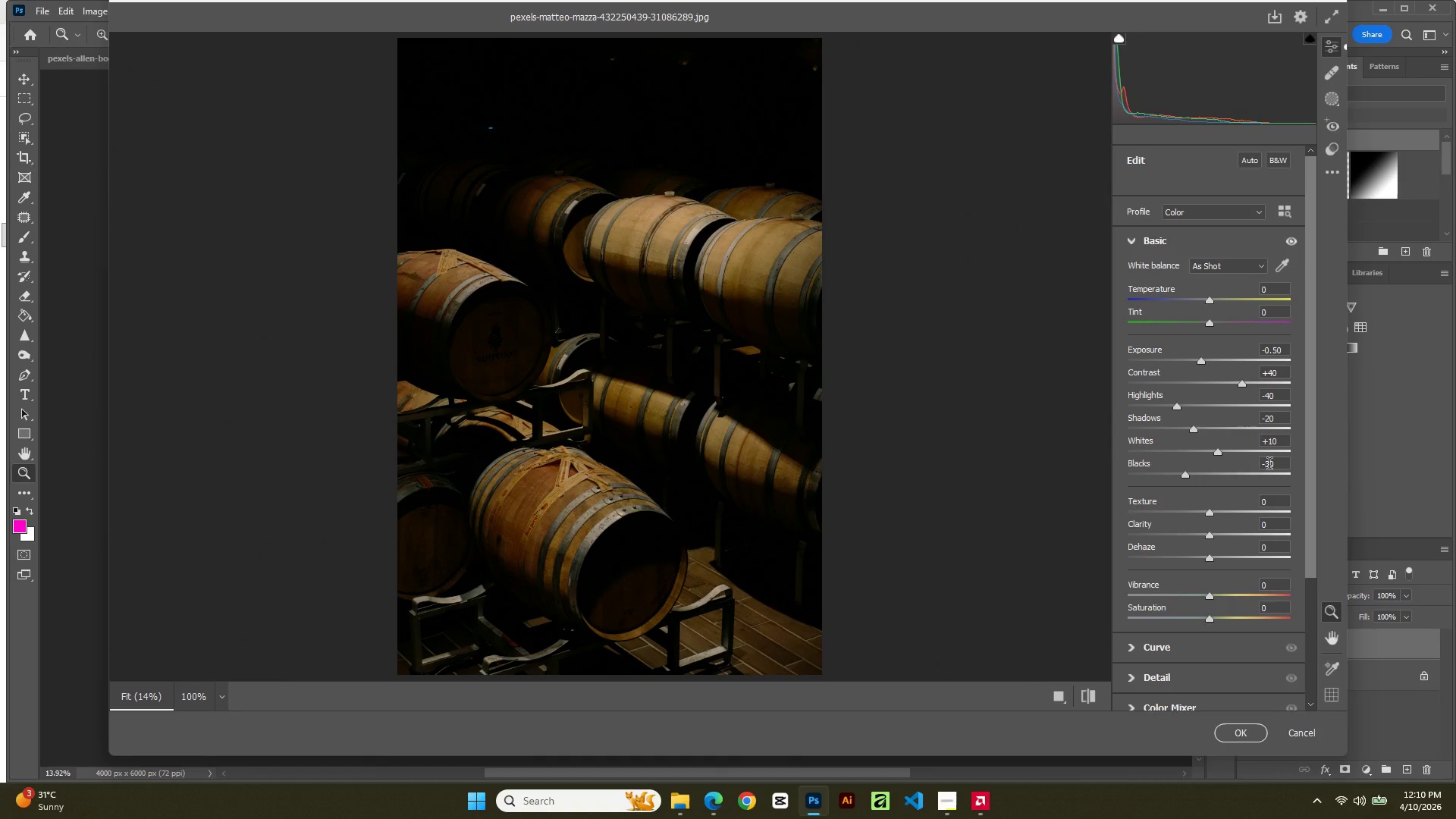 
left_click([1133, 237])
 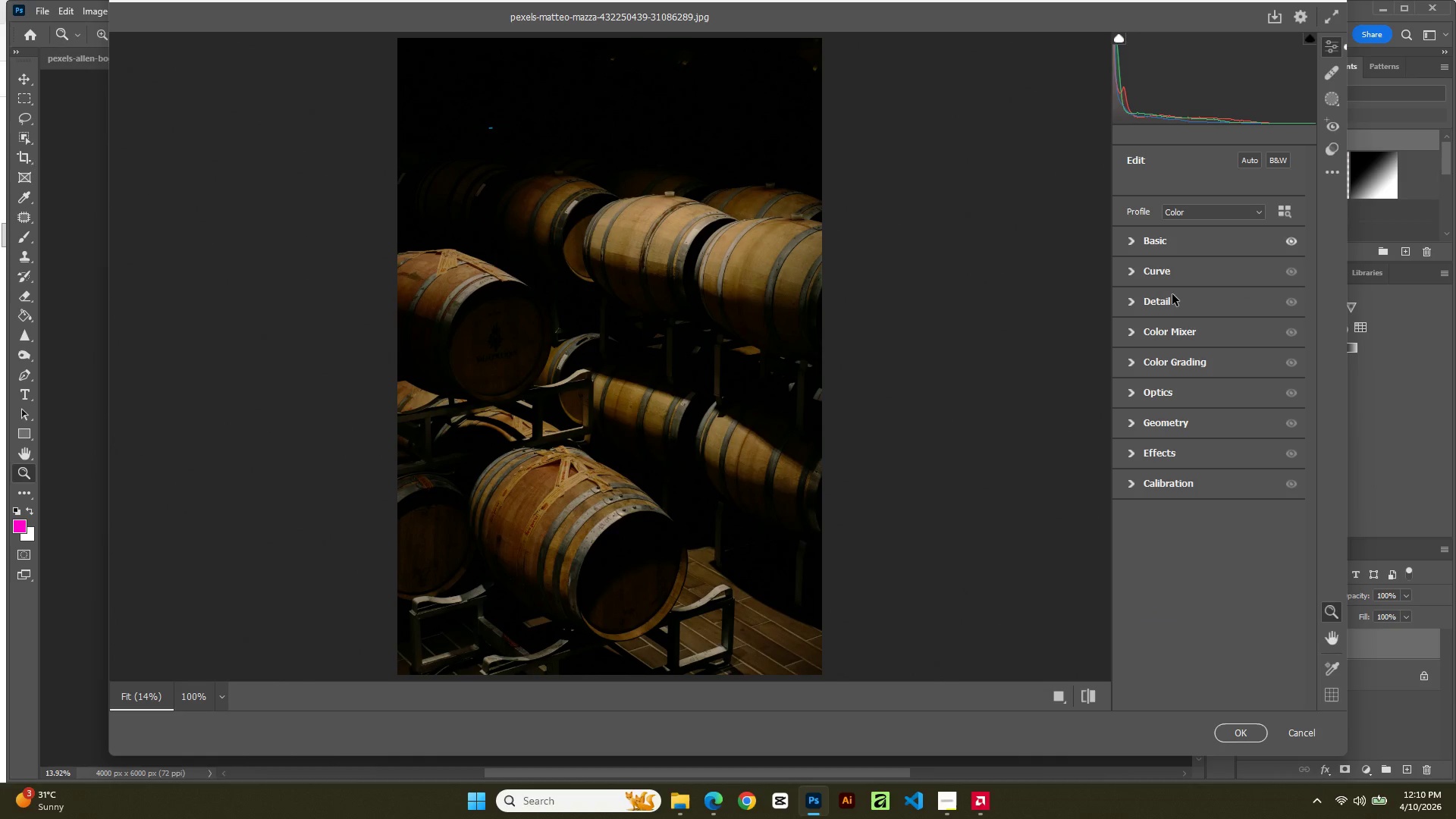 
wait(5.91)
 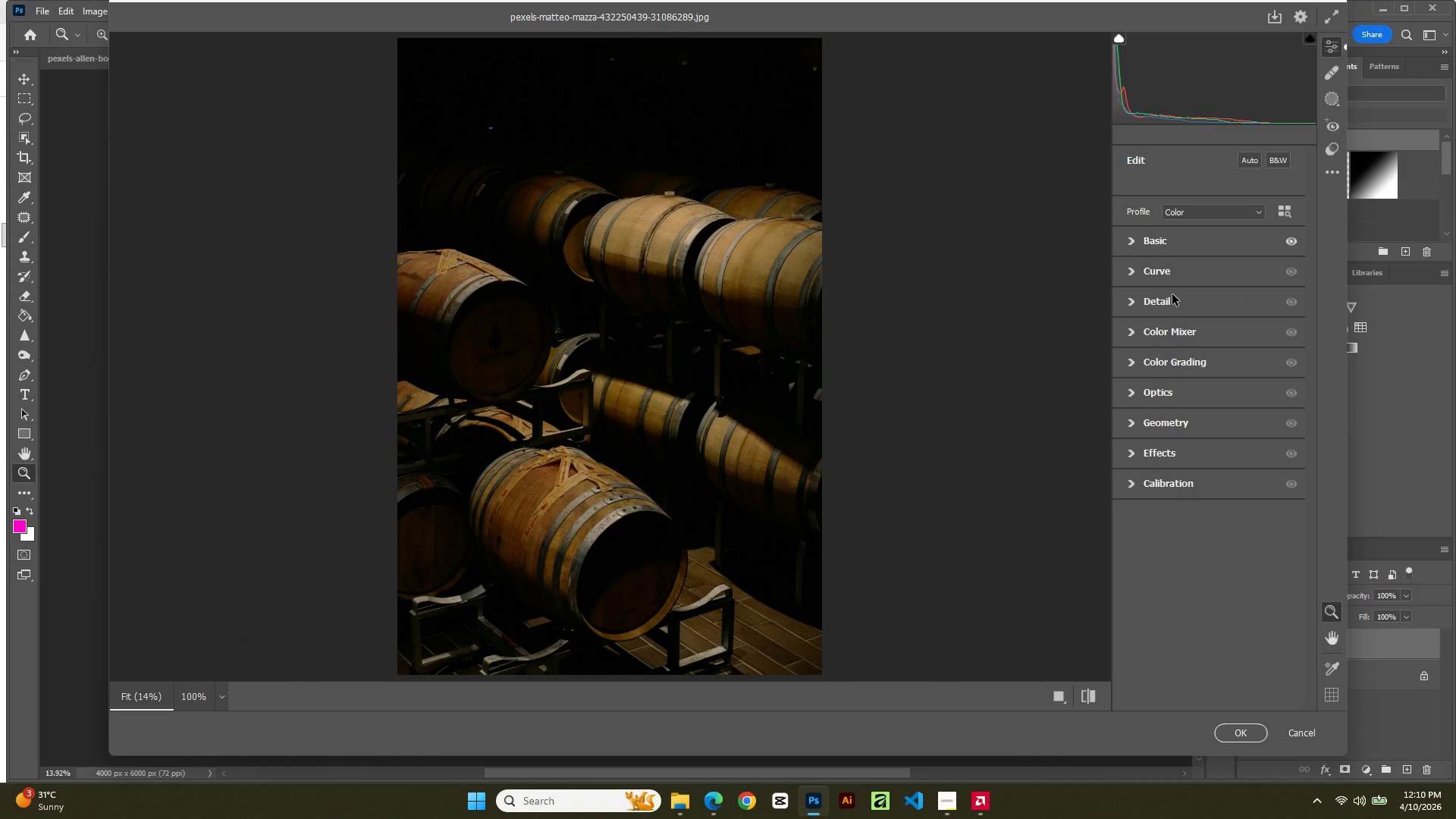 
left_click([1182, 366])
 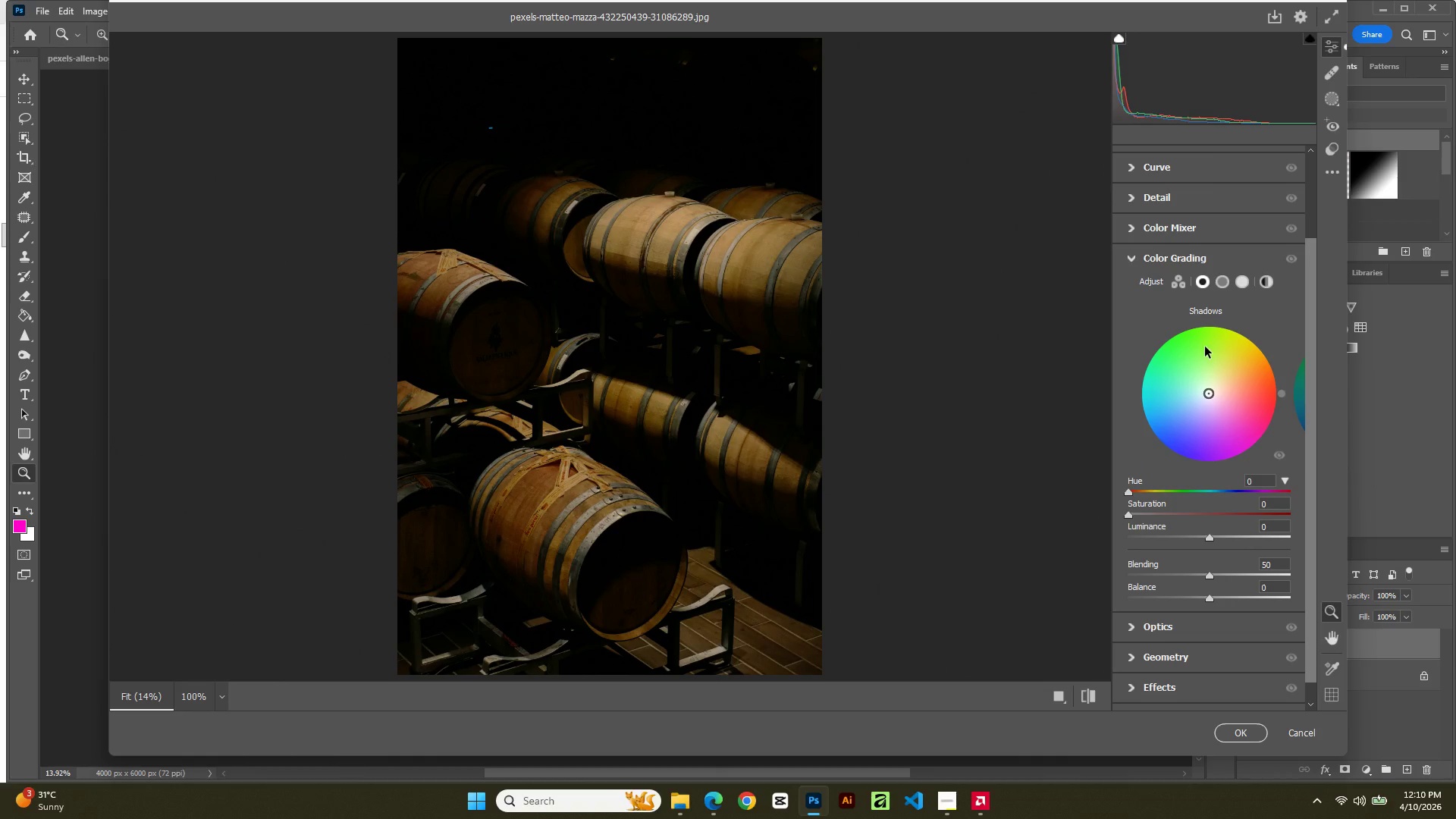 
wait(5.39)
 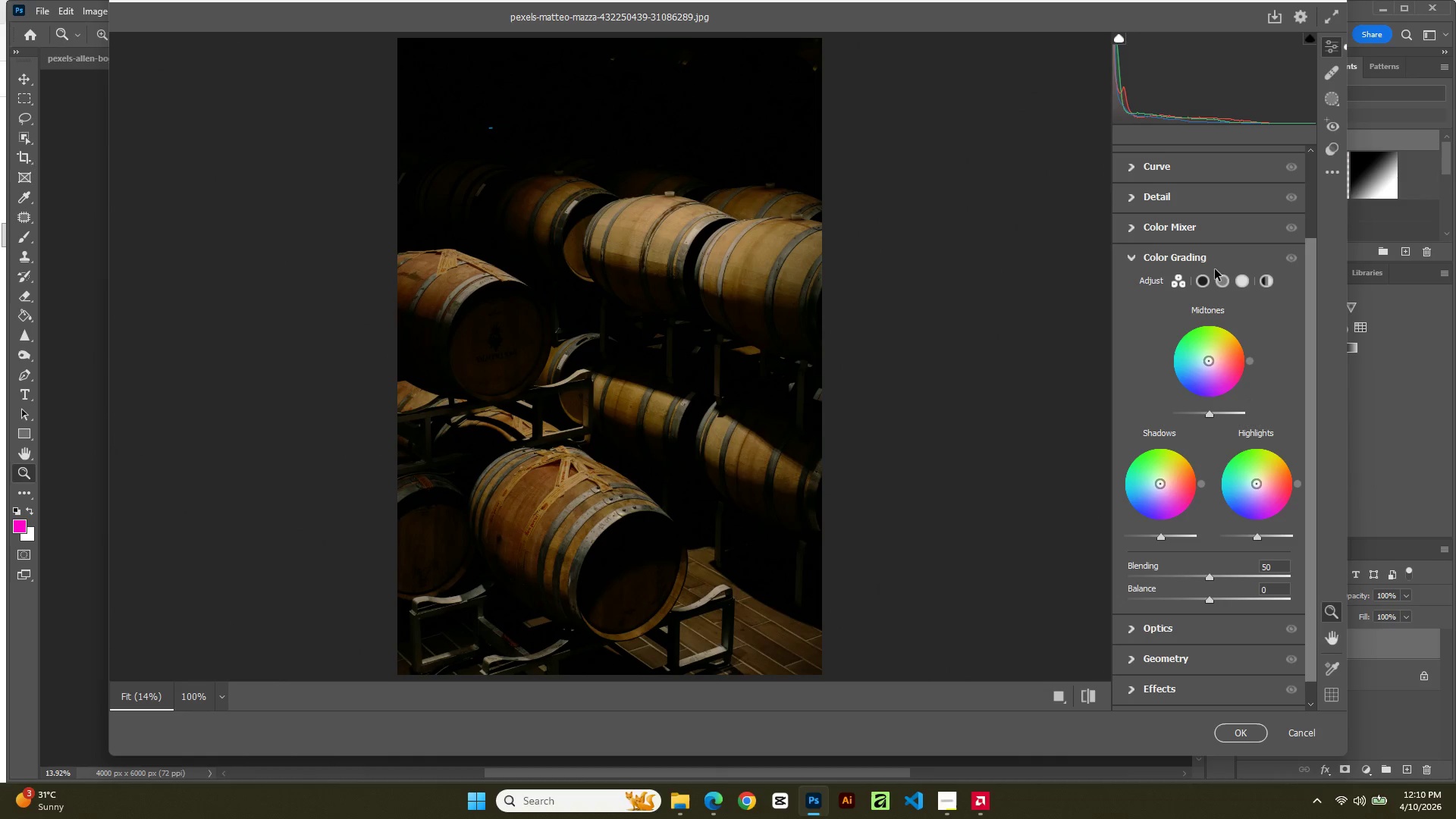 
left_click([1263, 481])
 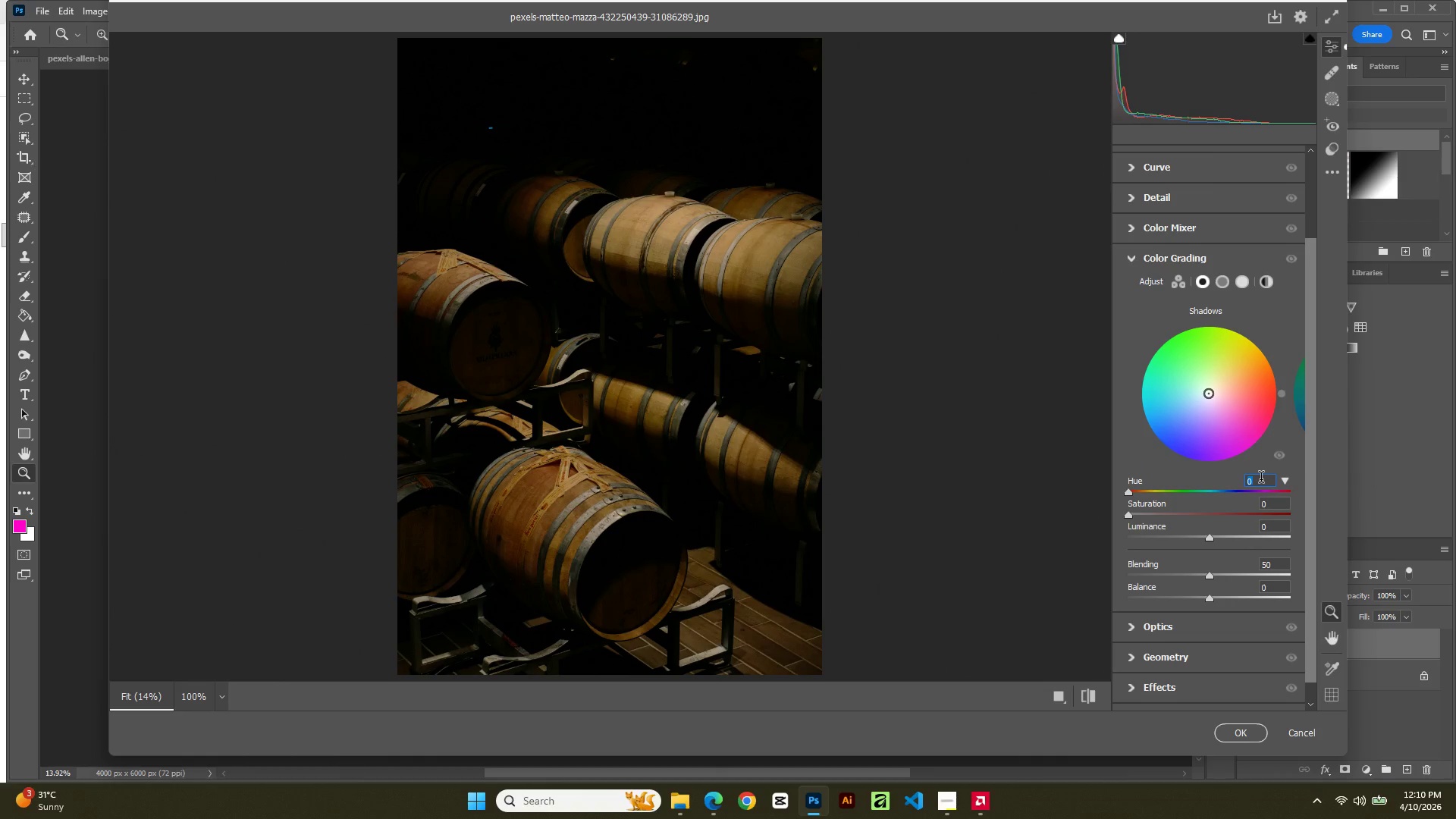 
key(Numpad2)
 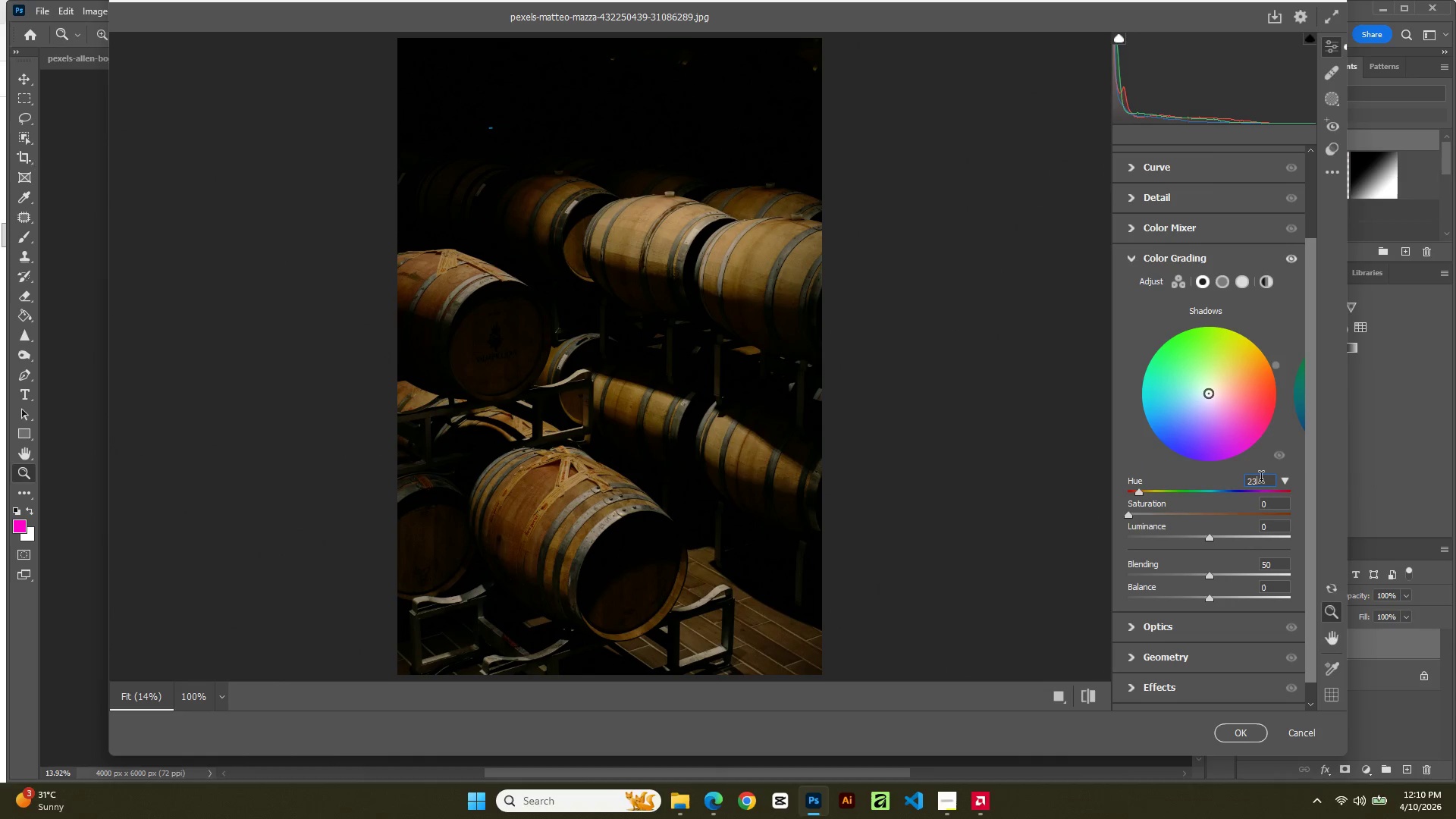 
key(Numpad3)
 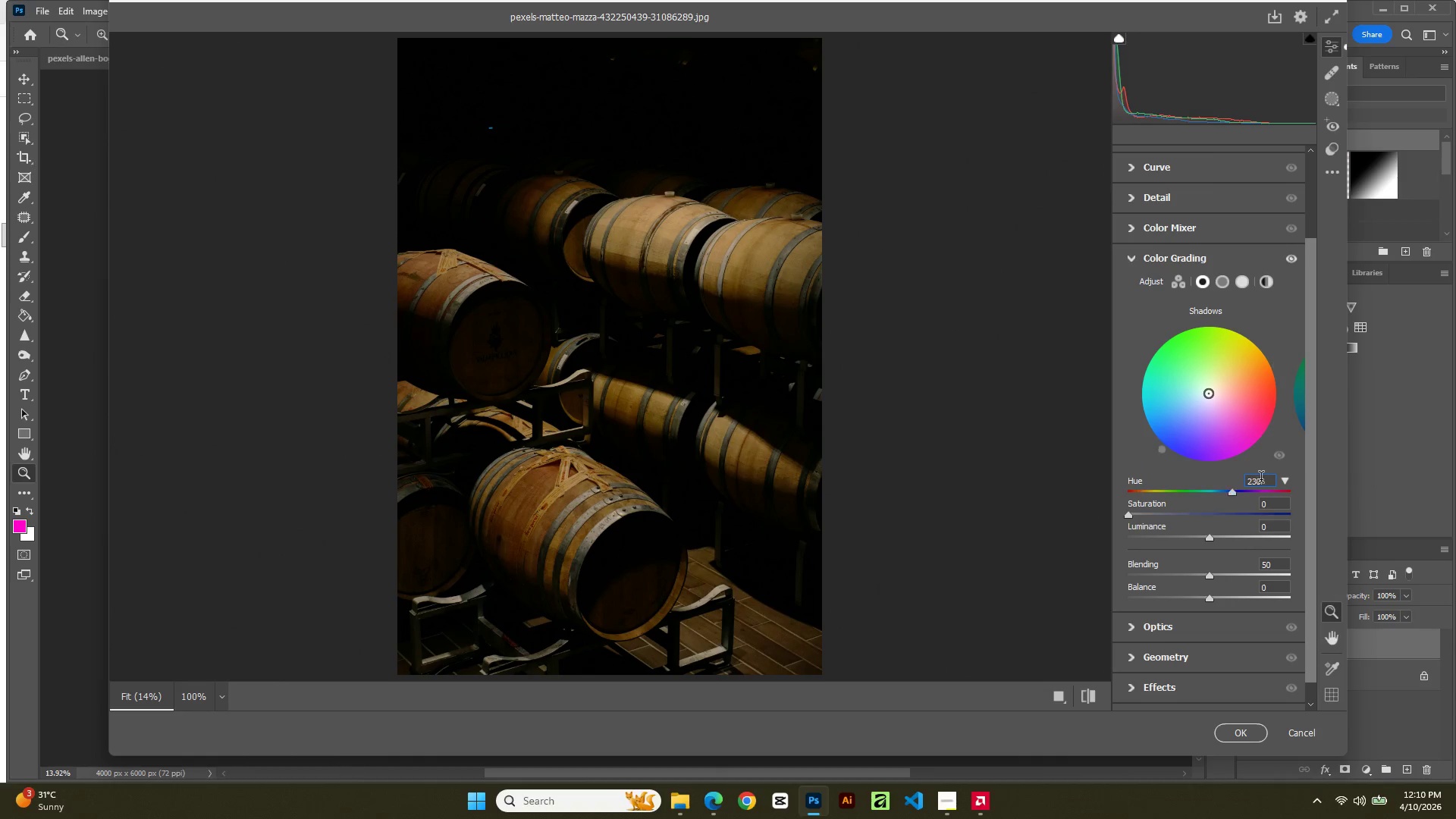 
key(Numpad0)
 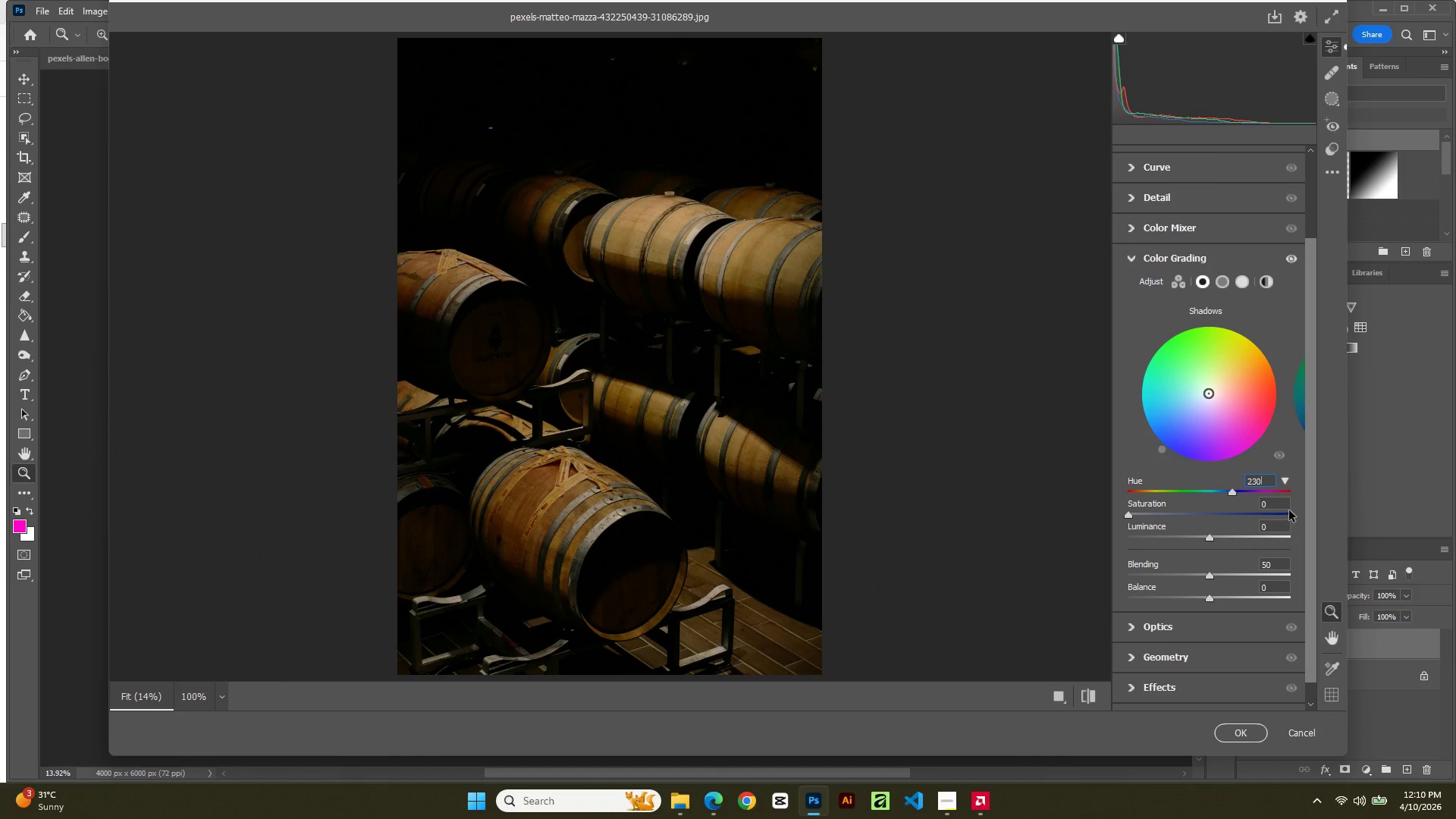 
double_click([1285, 507])
 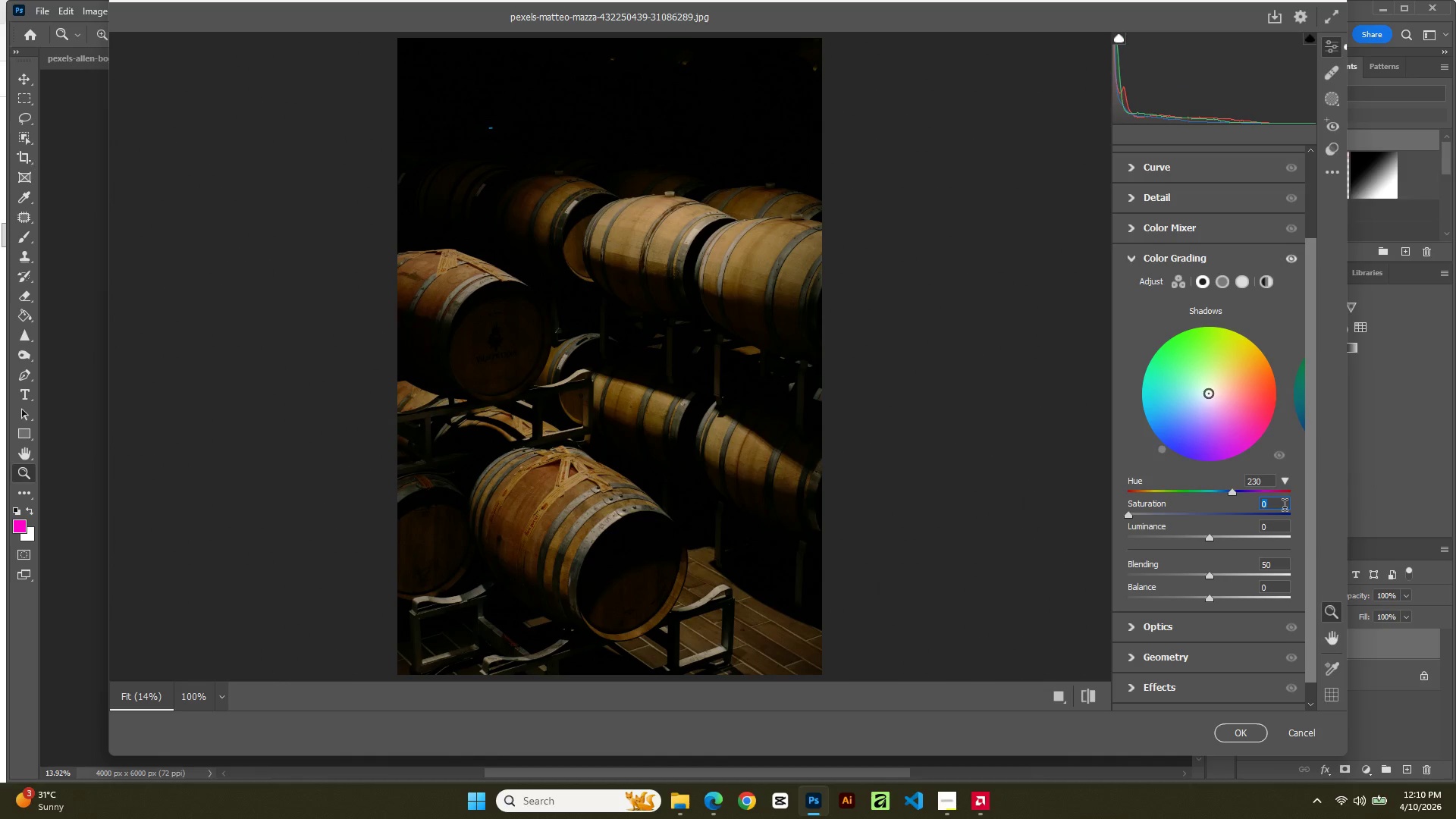 
key(Numpad3)
 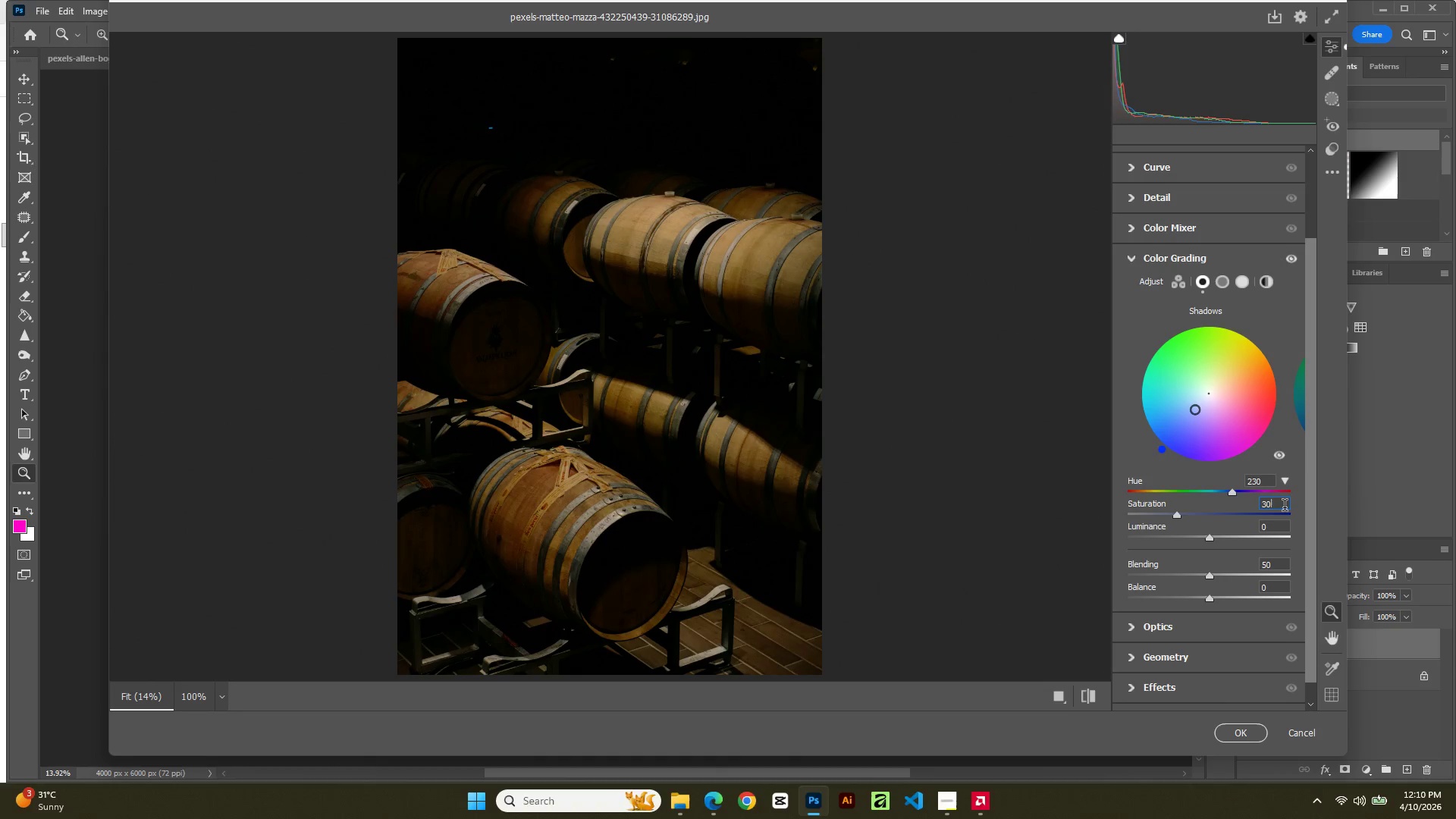 
key(Numpad0)
 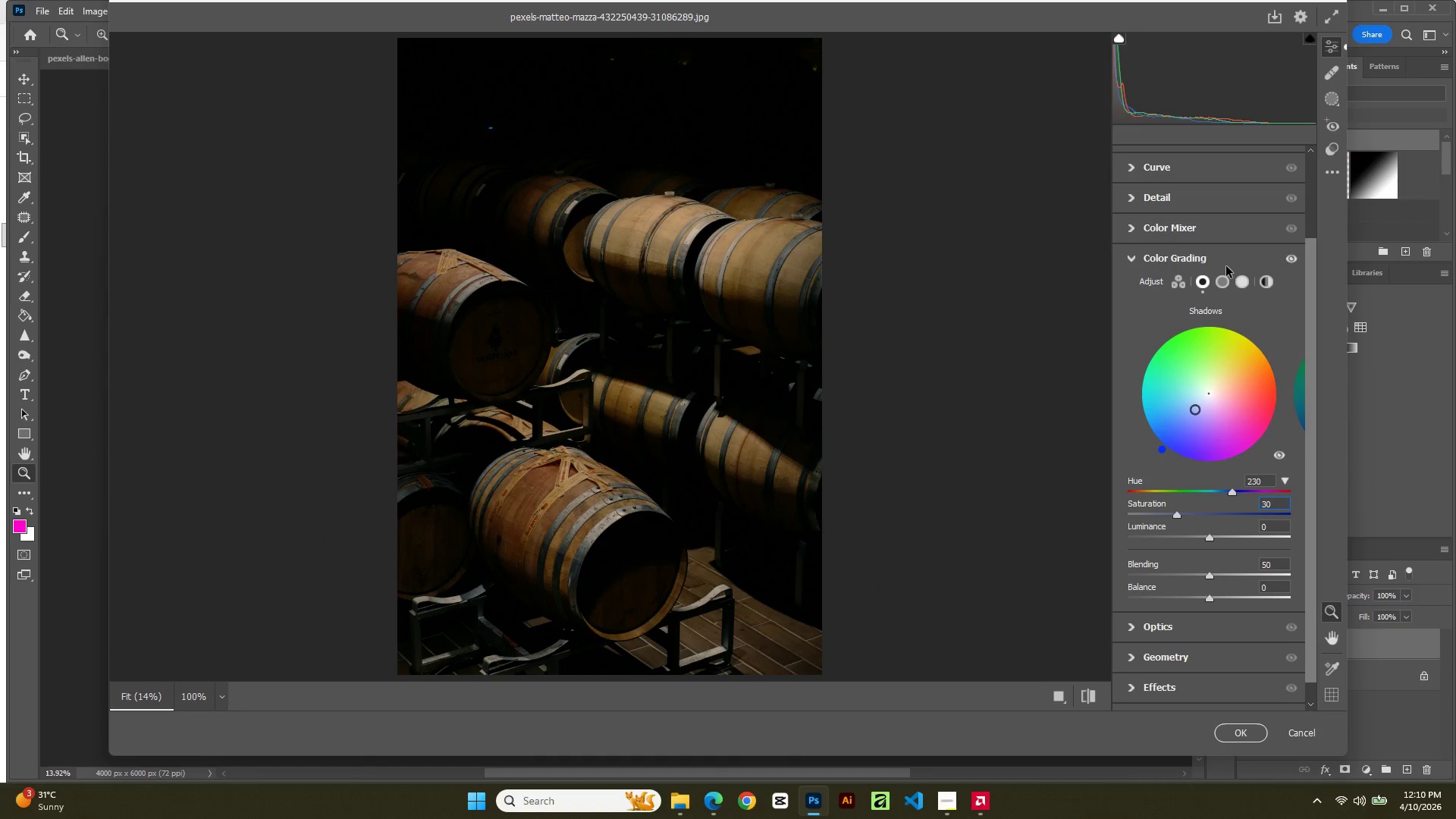 
double_click([1220, 285])
 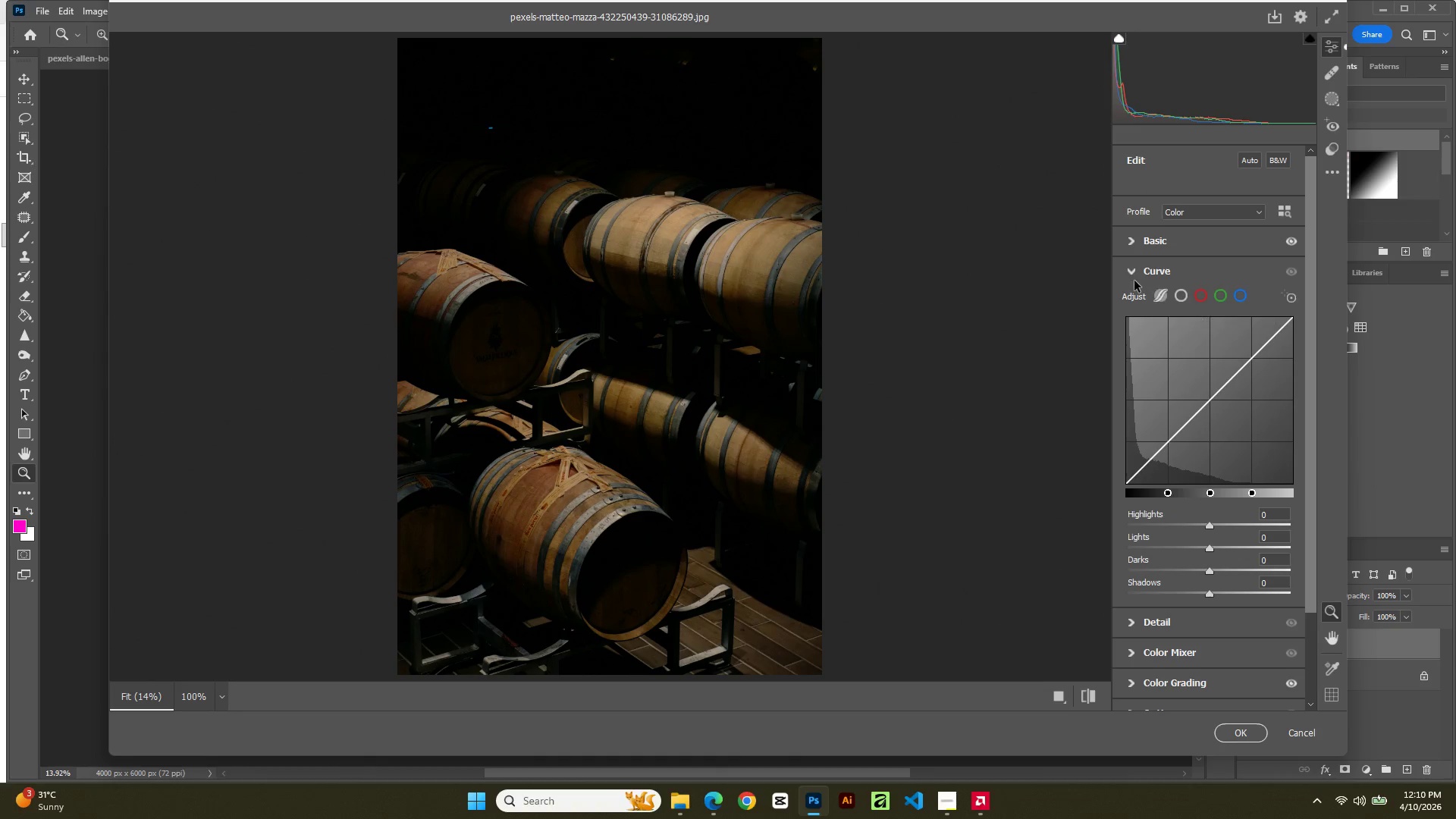 
left_click([1131, 271])
 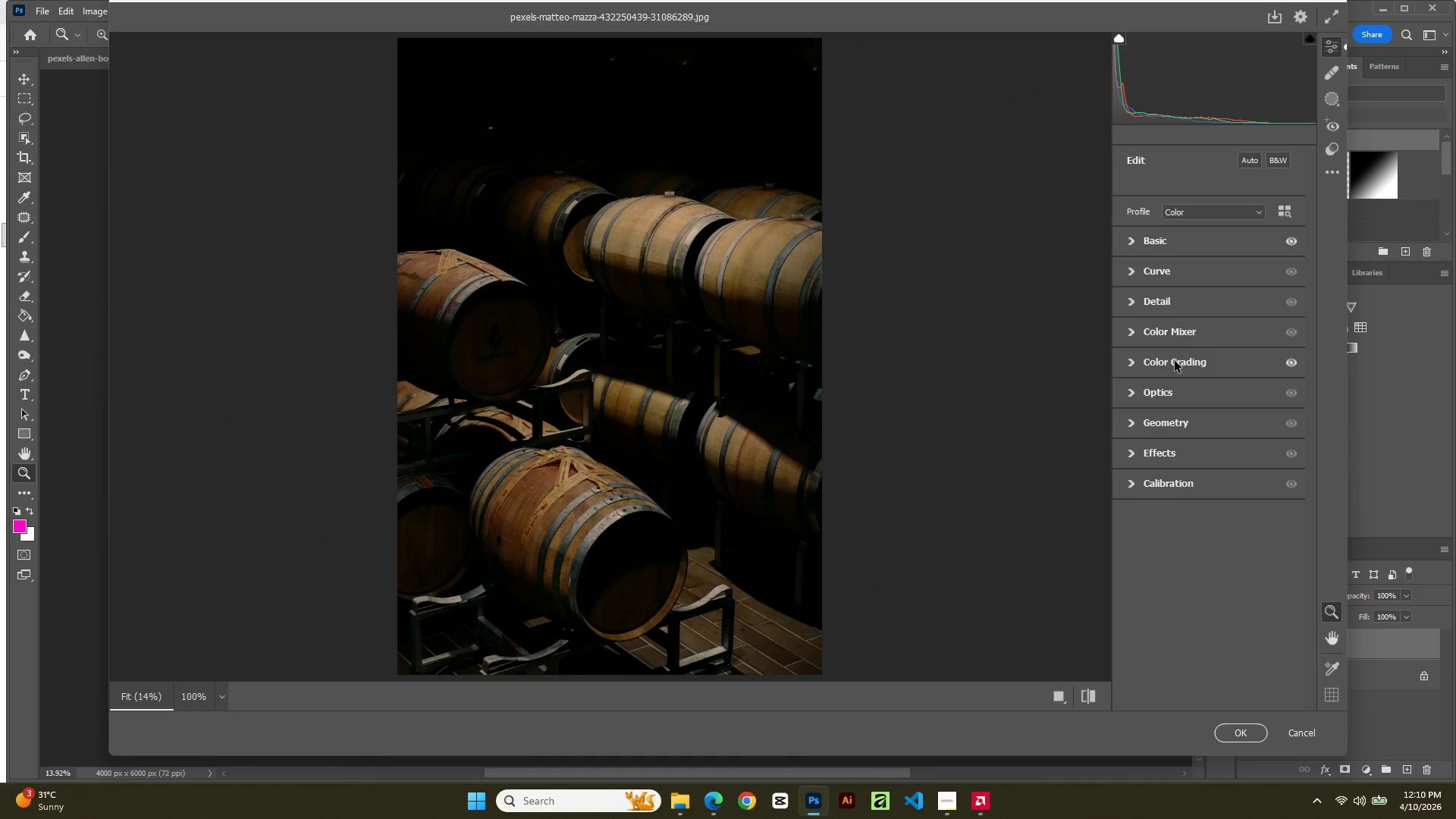 
left_click([1175, 361])
 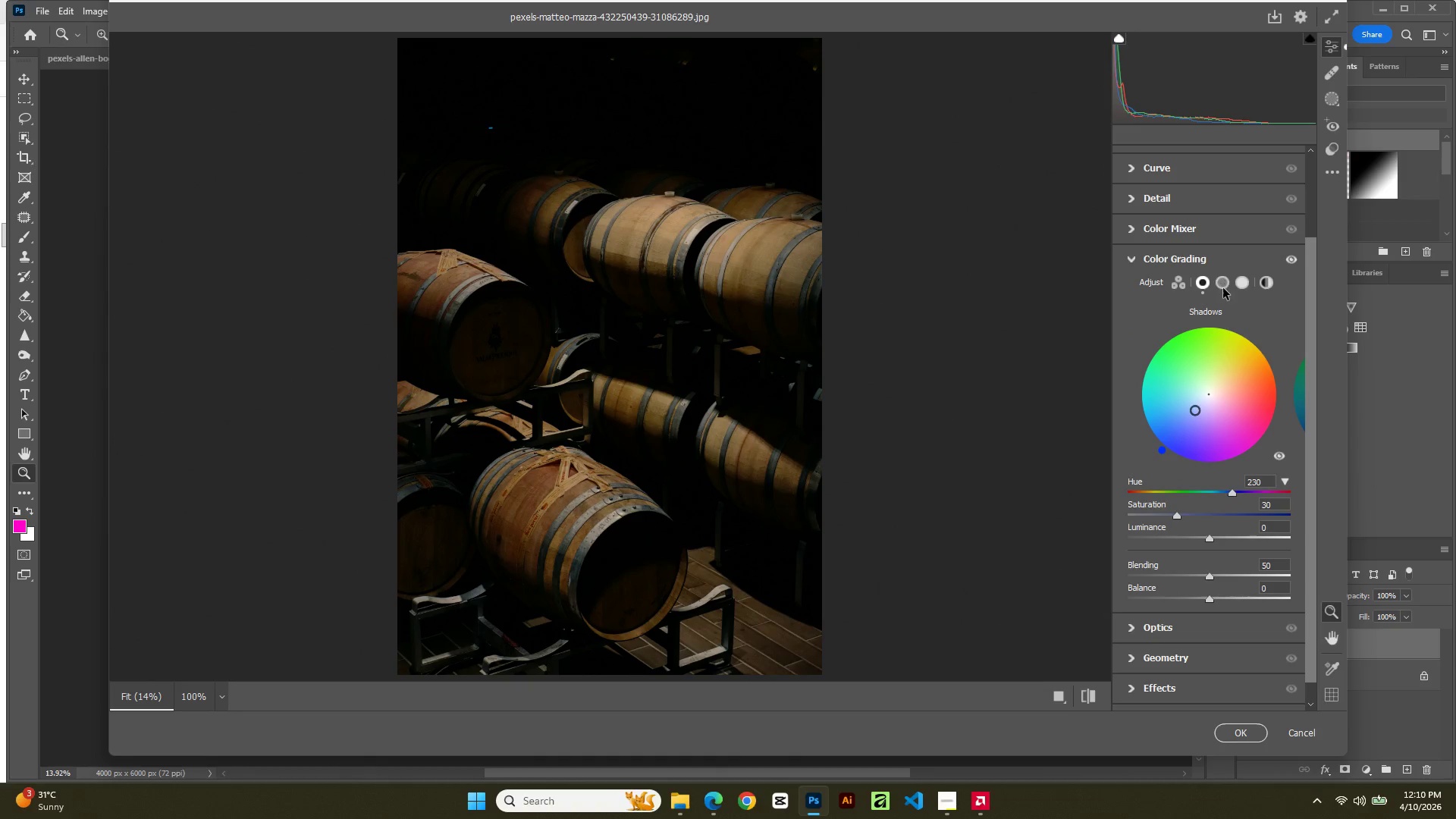 
left_click([1222, 281])
 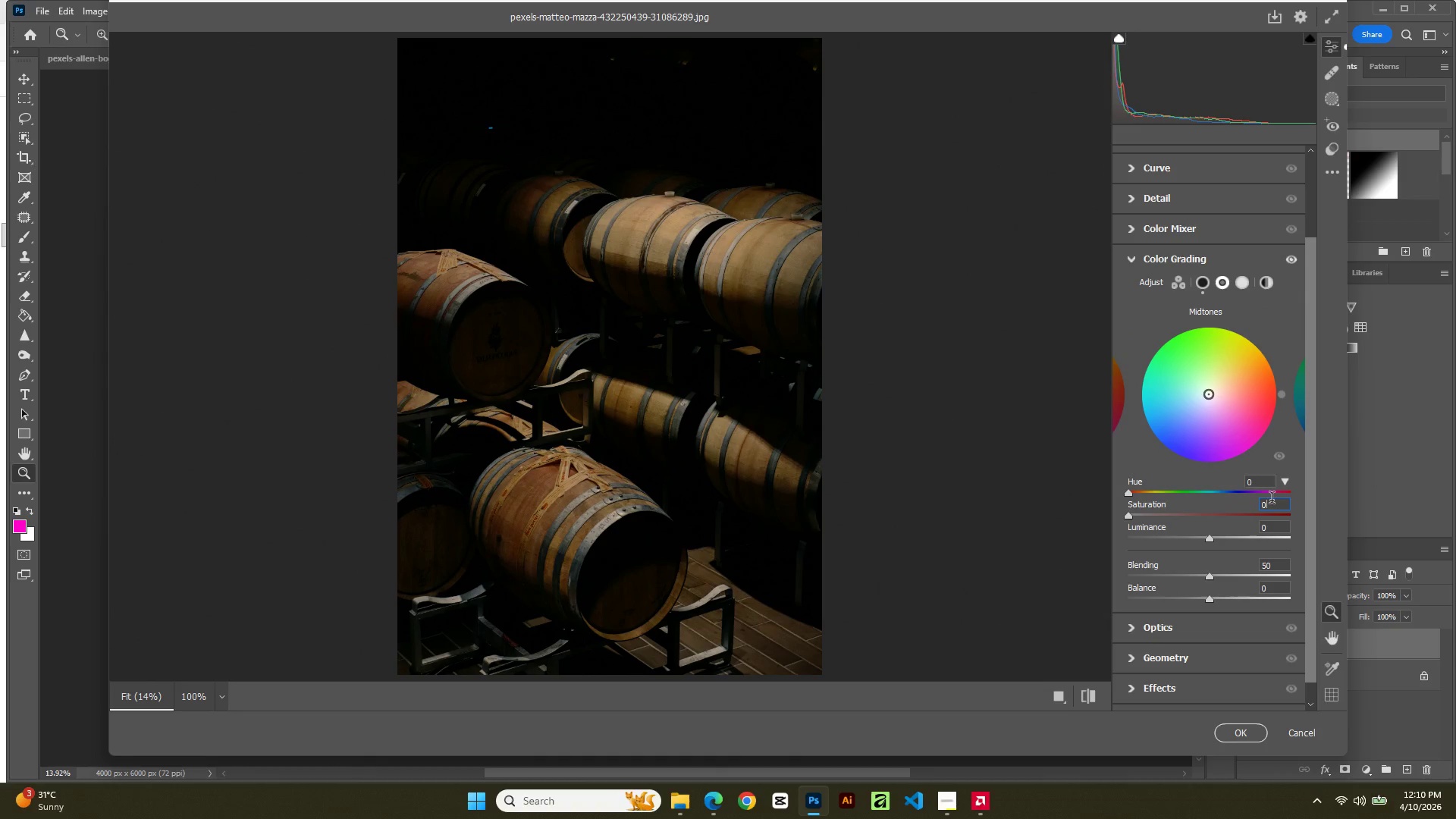 
double_click([1263, 485])
 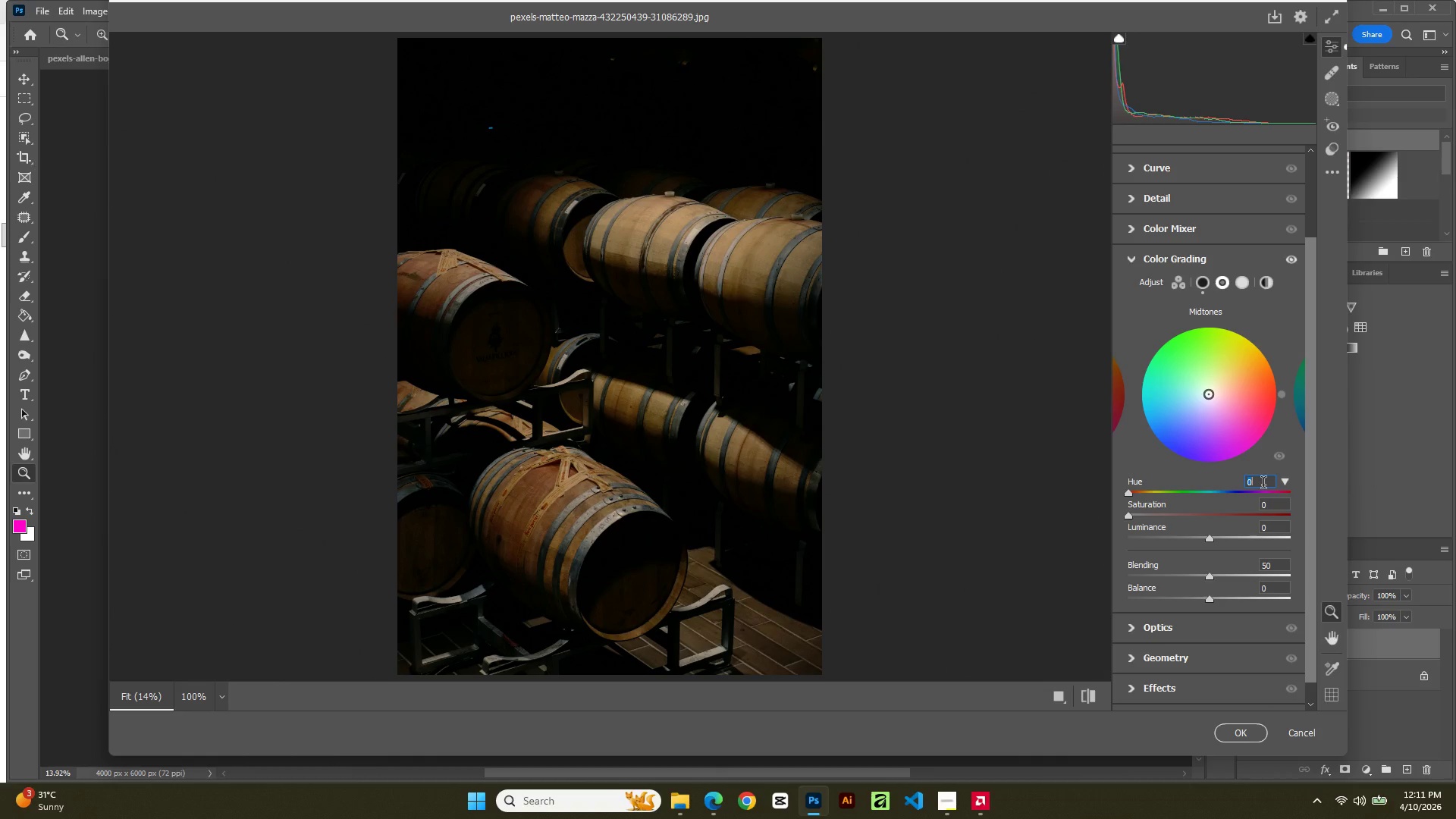 
wait(5.66)
 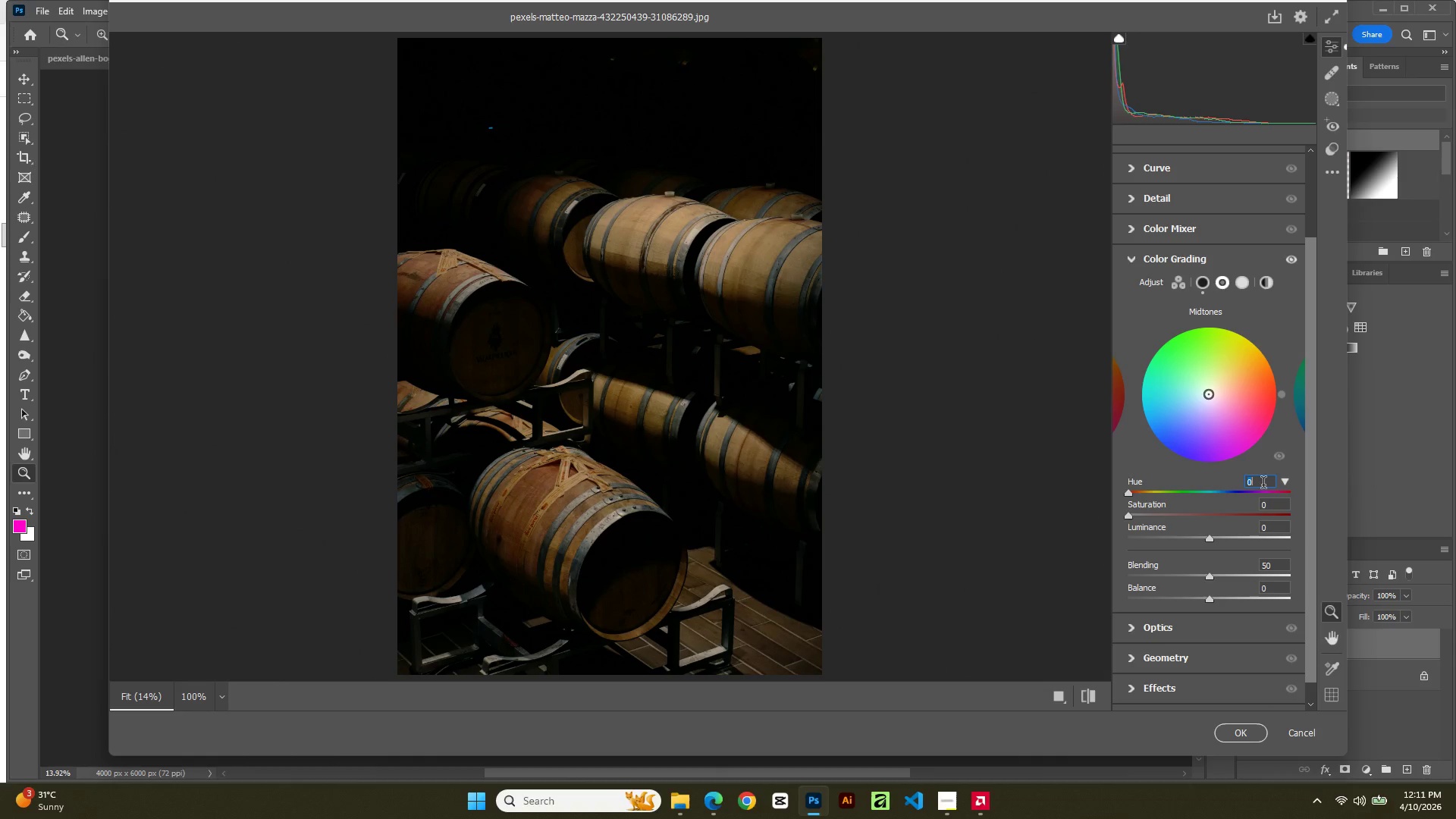 
key(Numpad2)
 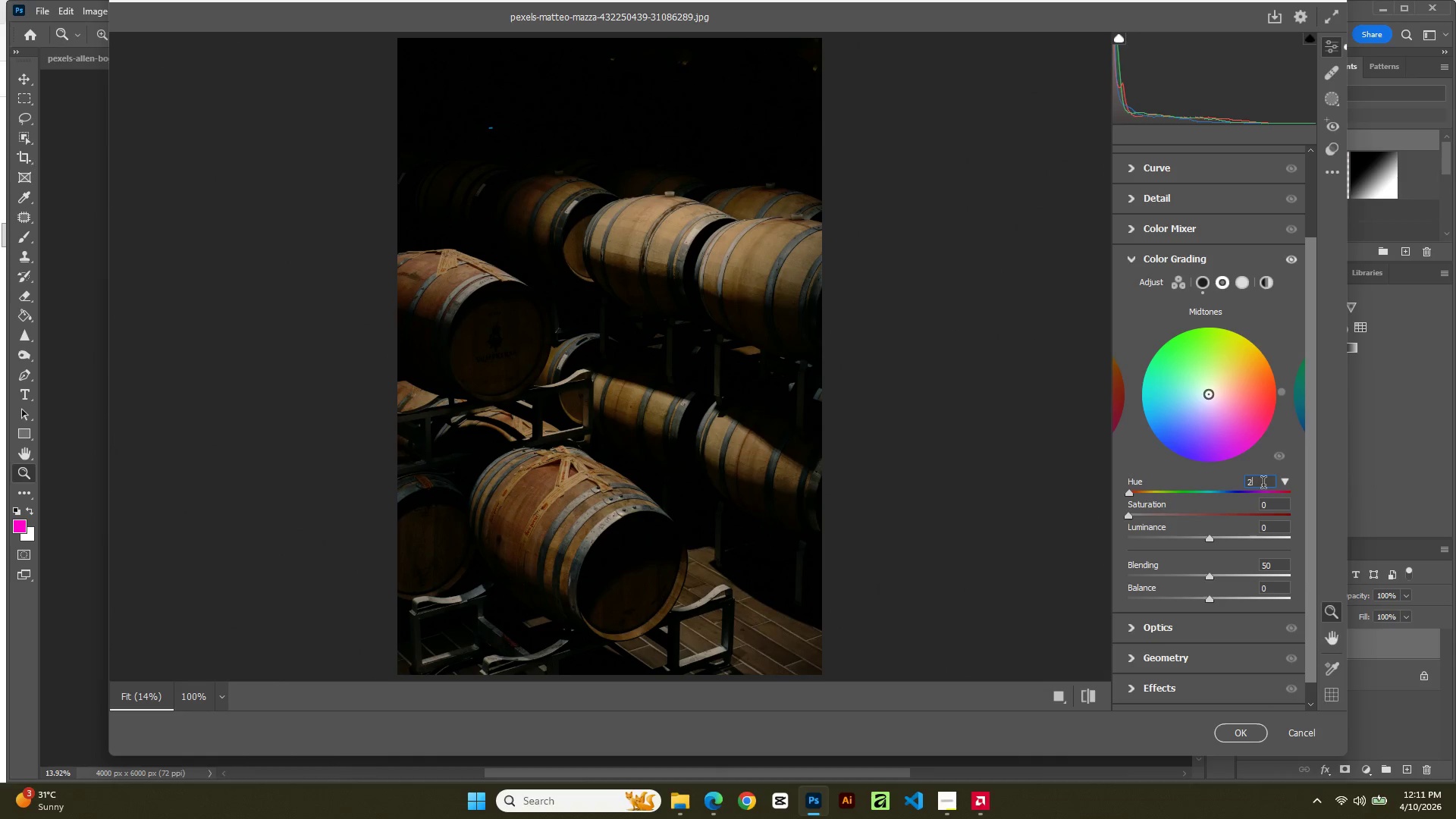 
key(Numpad7)
 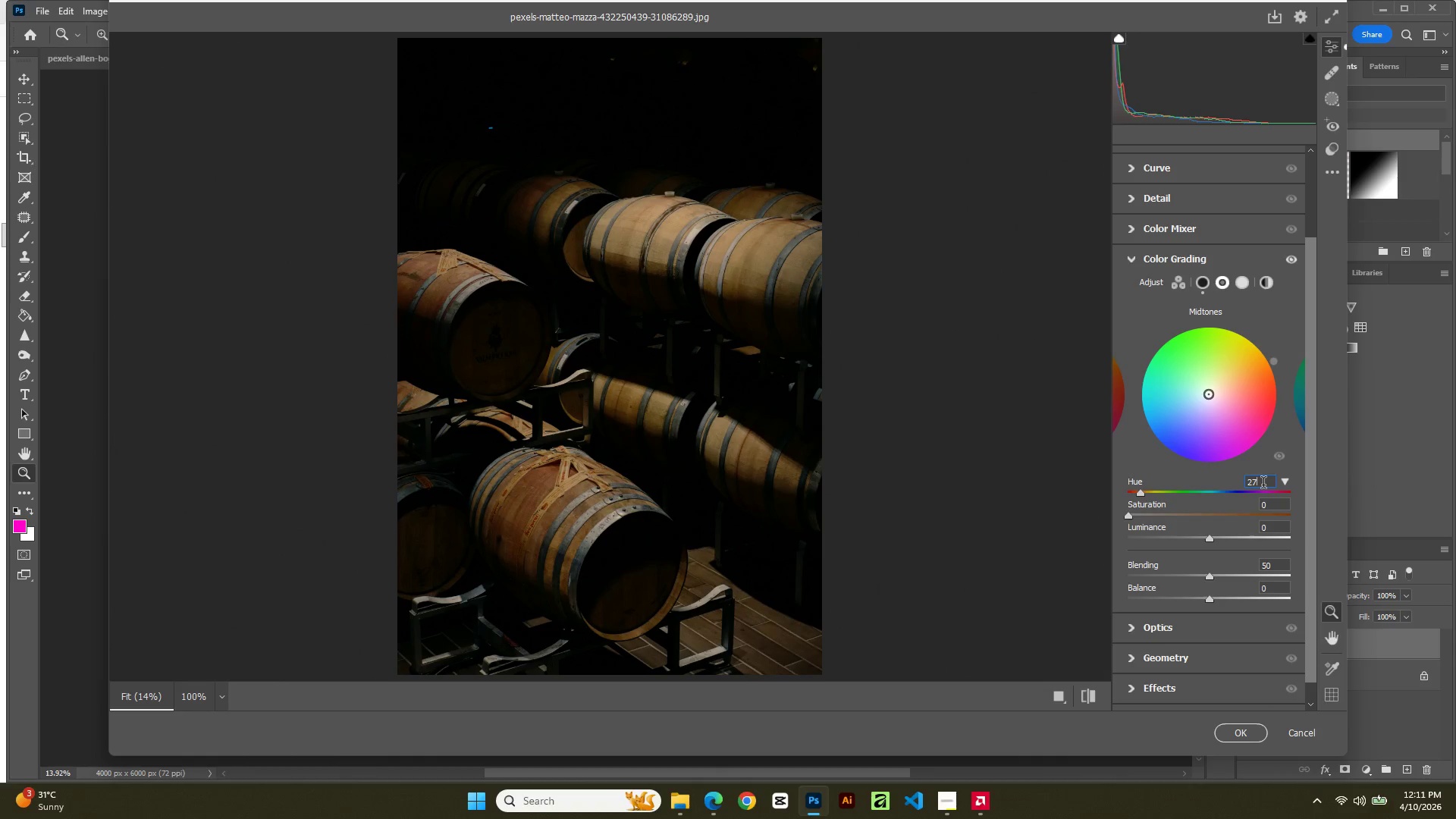 
key(Numpad0)
 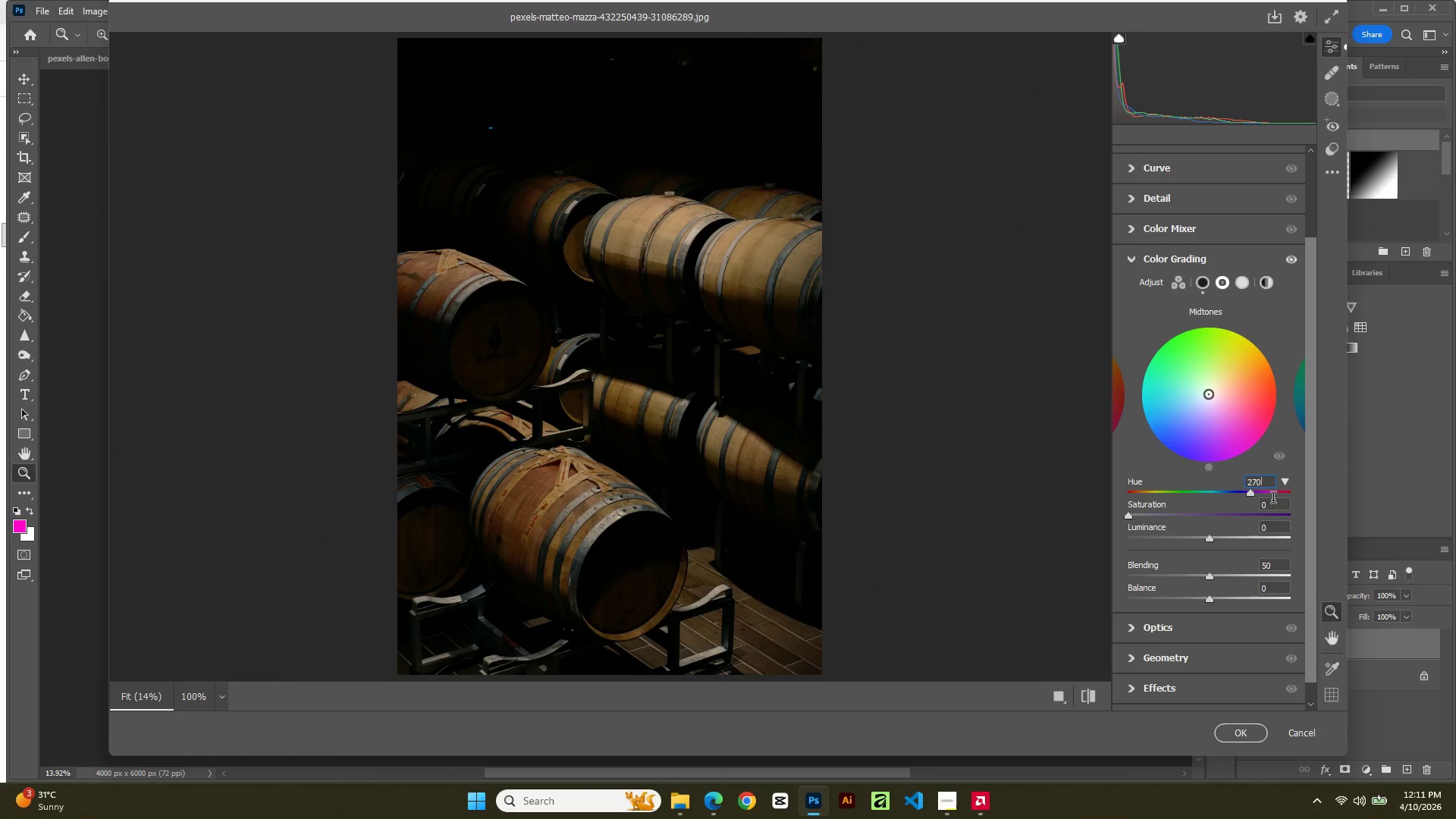 
double_click([1276, 502])
 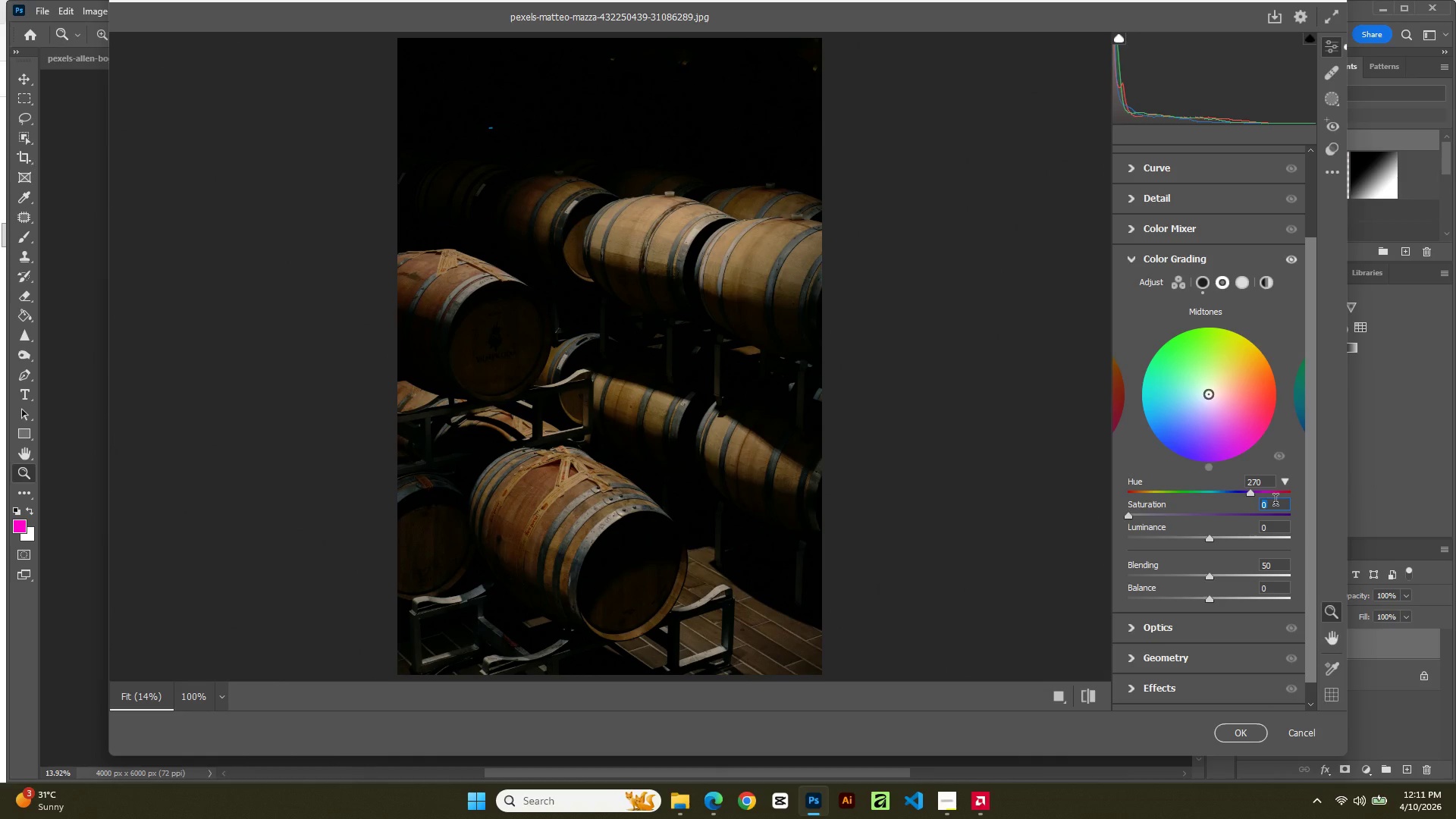 
key(Numpad3)
 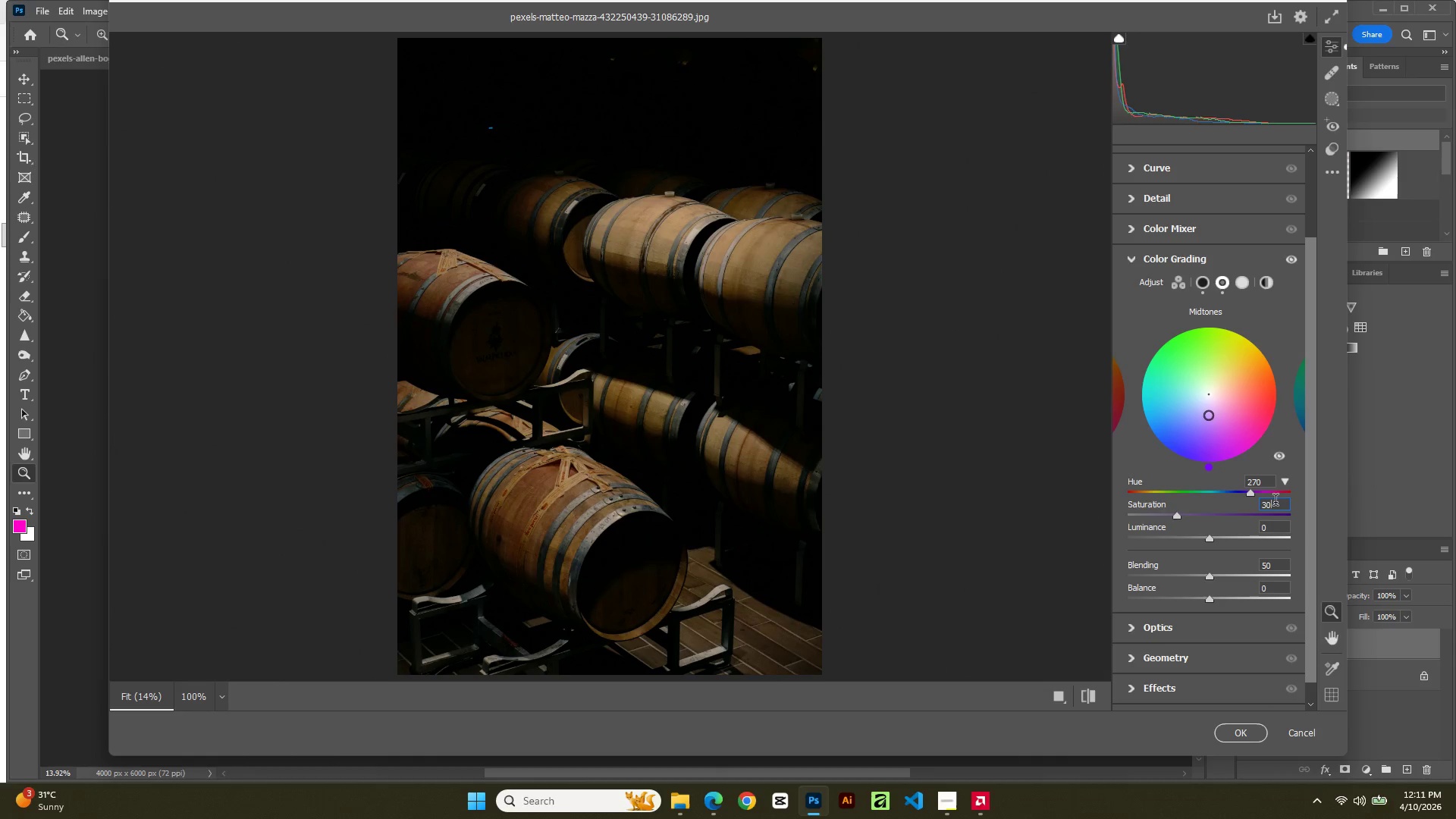 
key(Numpad0)
 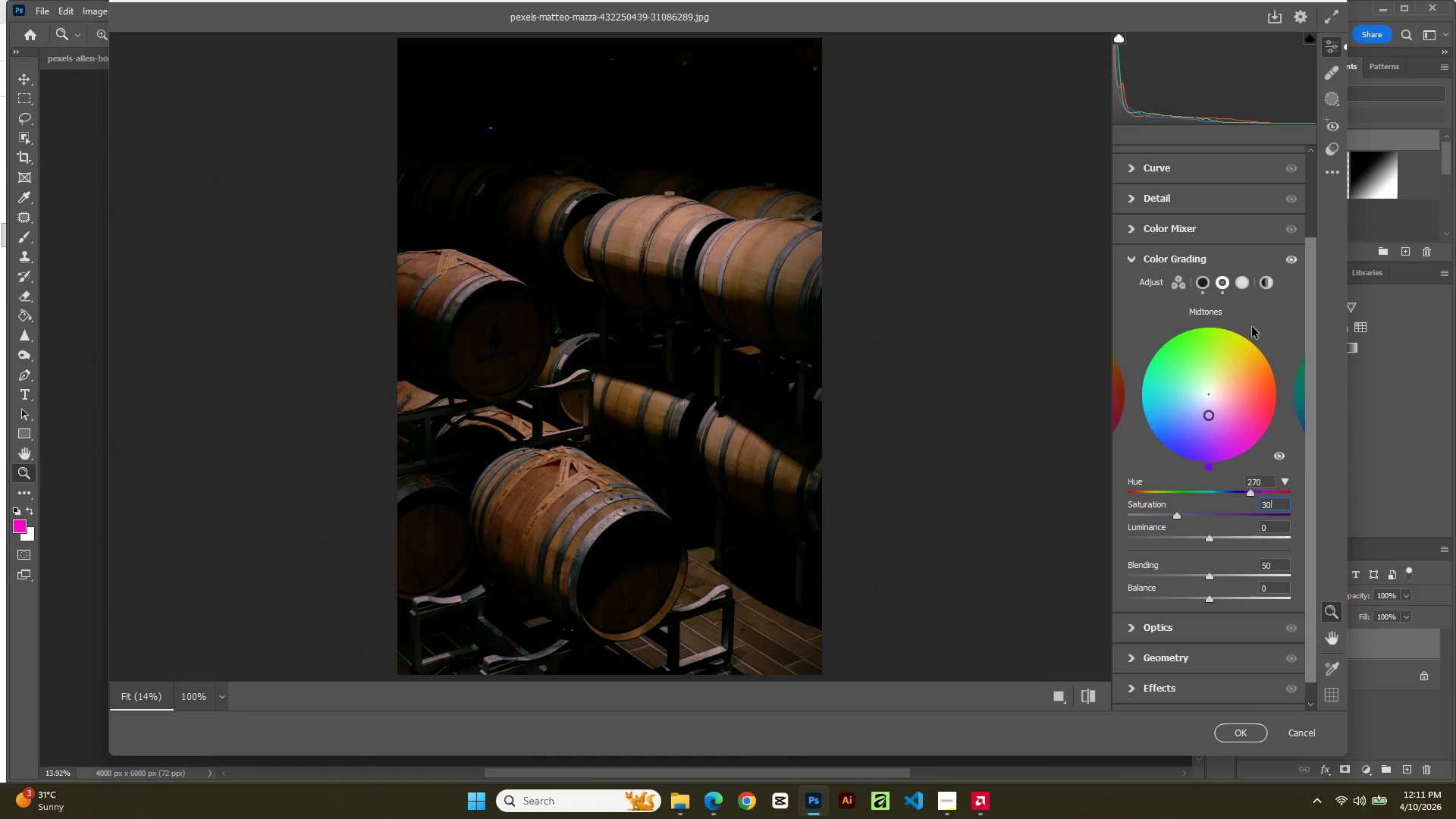 
left_click([1244, 286])
 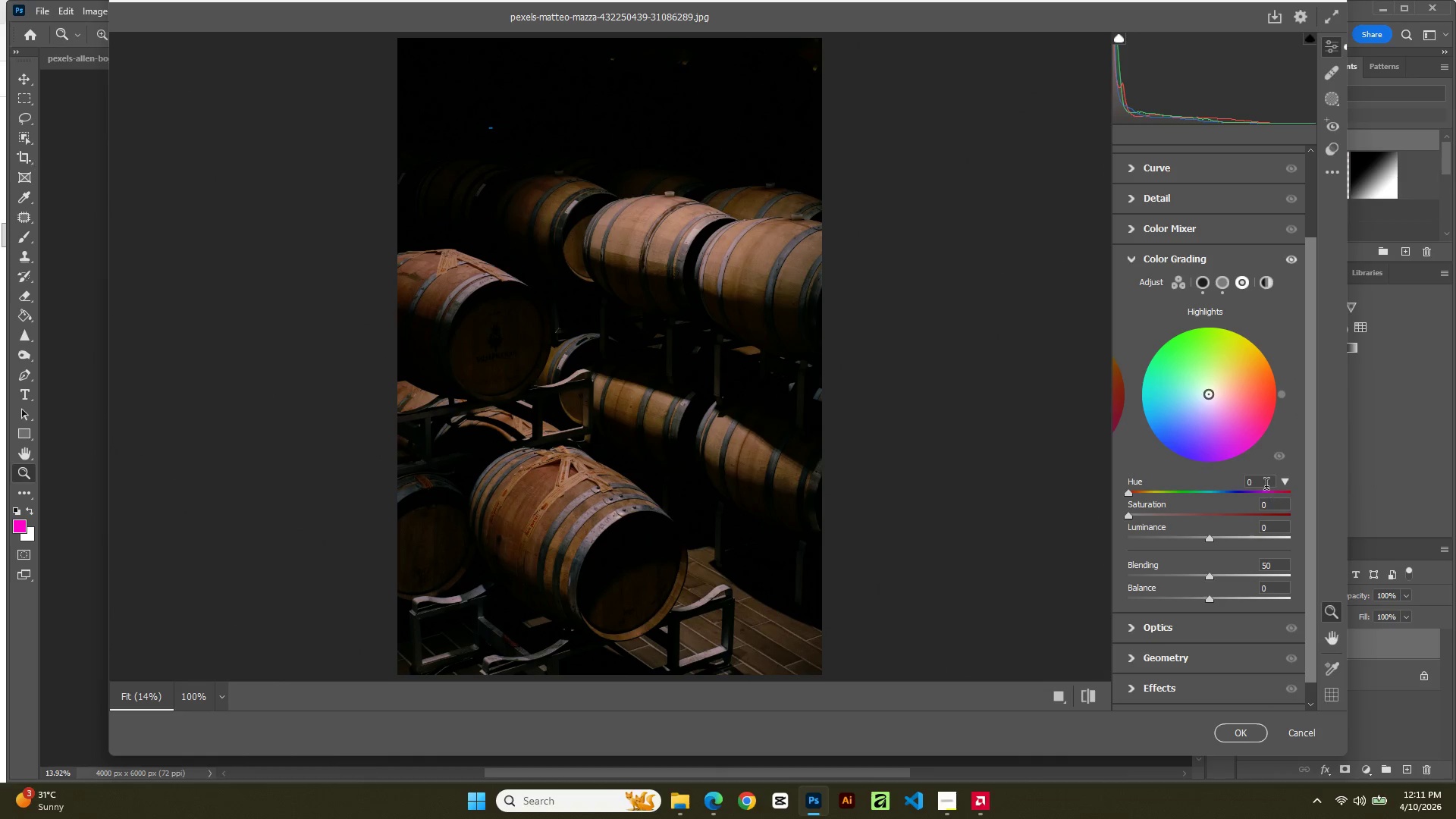 
double_click([1265, 480])
 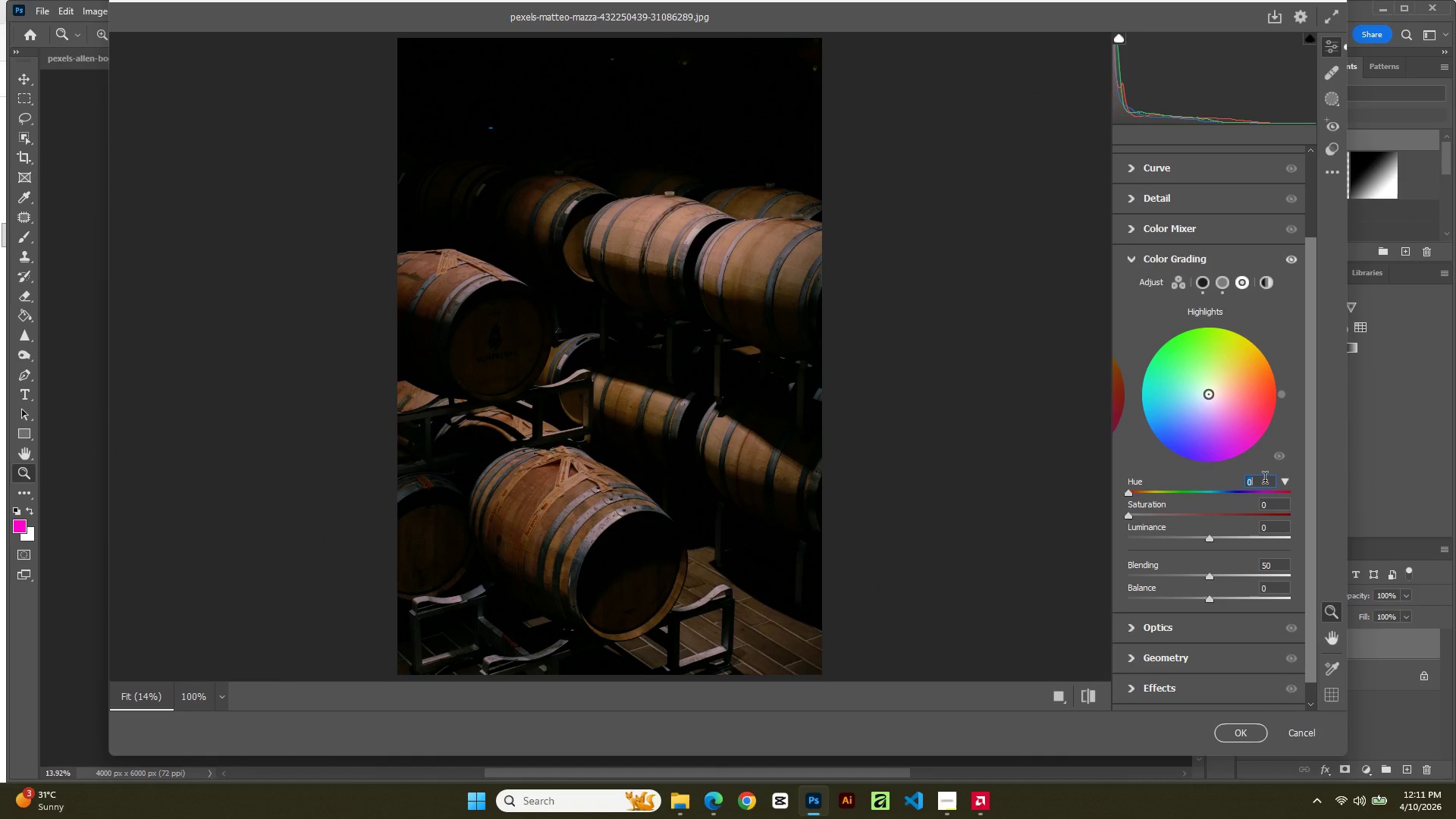 
key(Numpad3)
 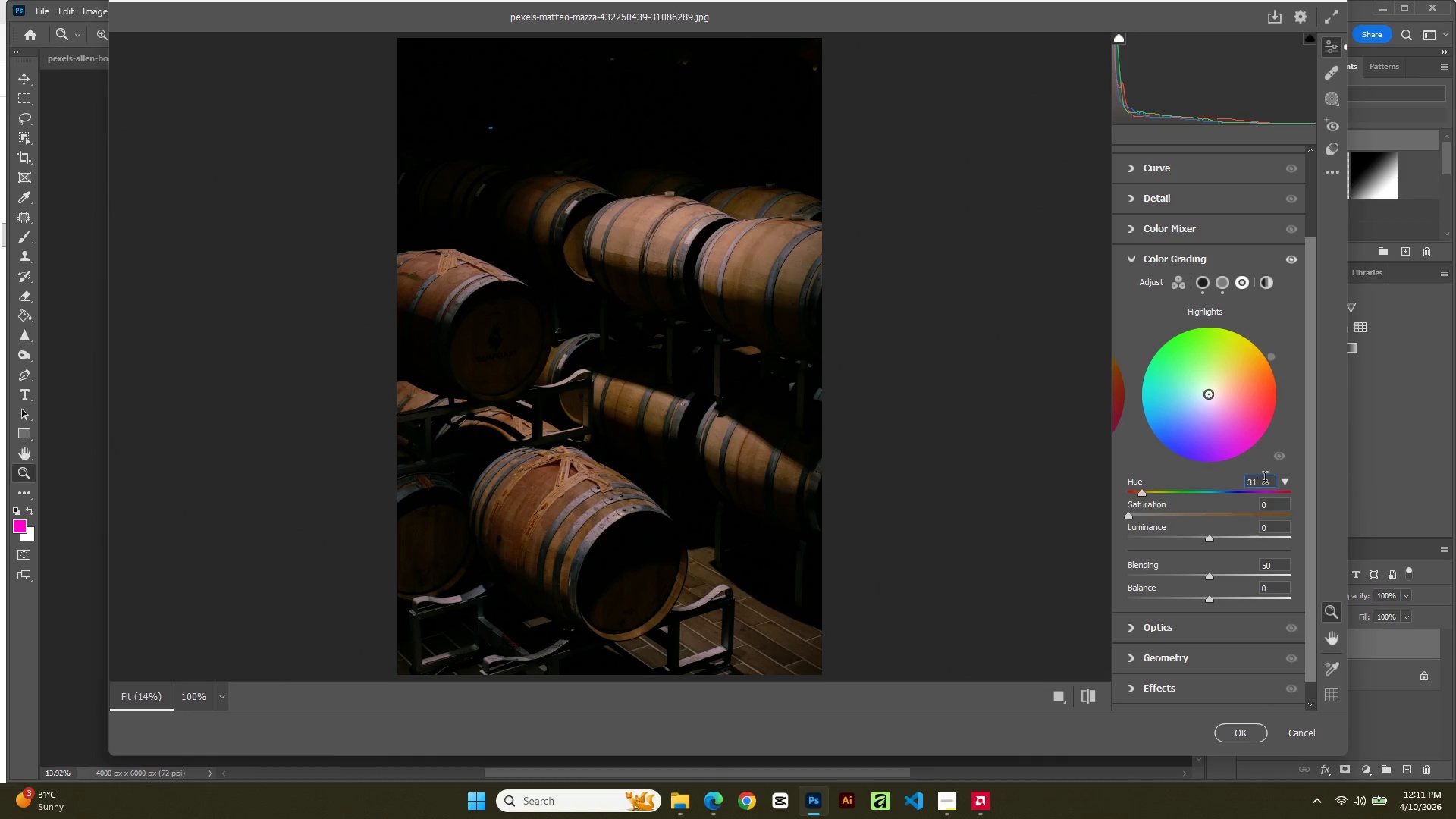 
key(Numpad1)
 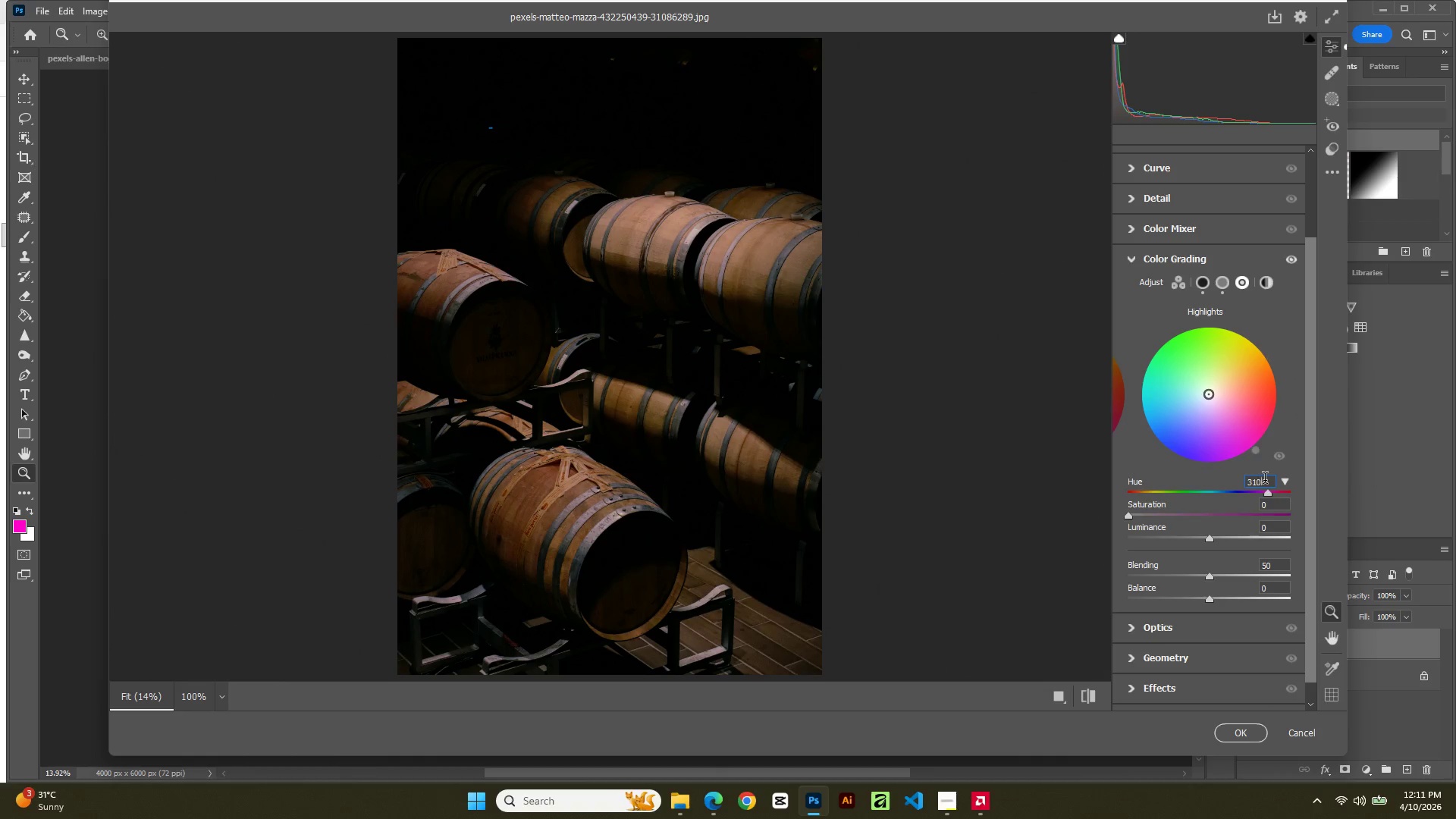 
key(Numpad0)
 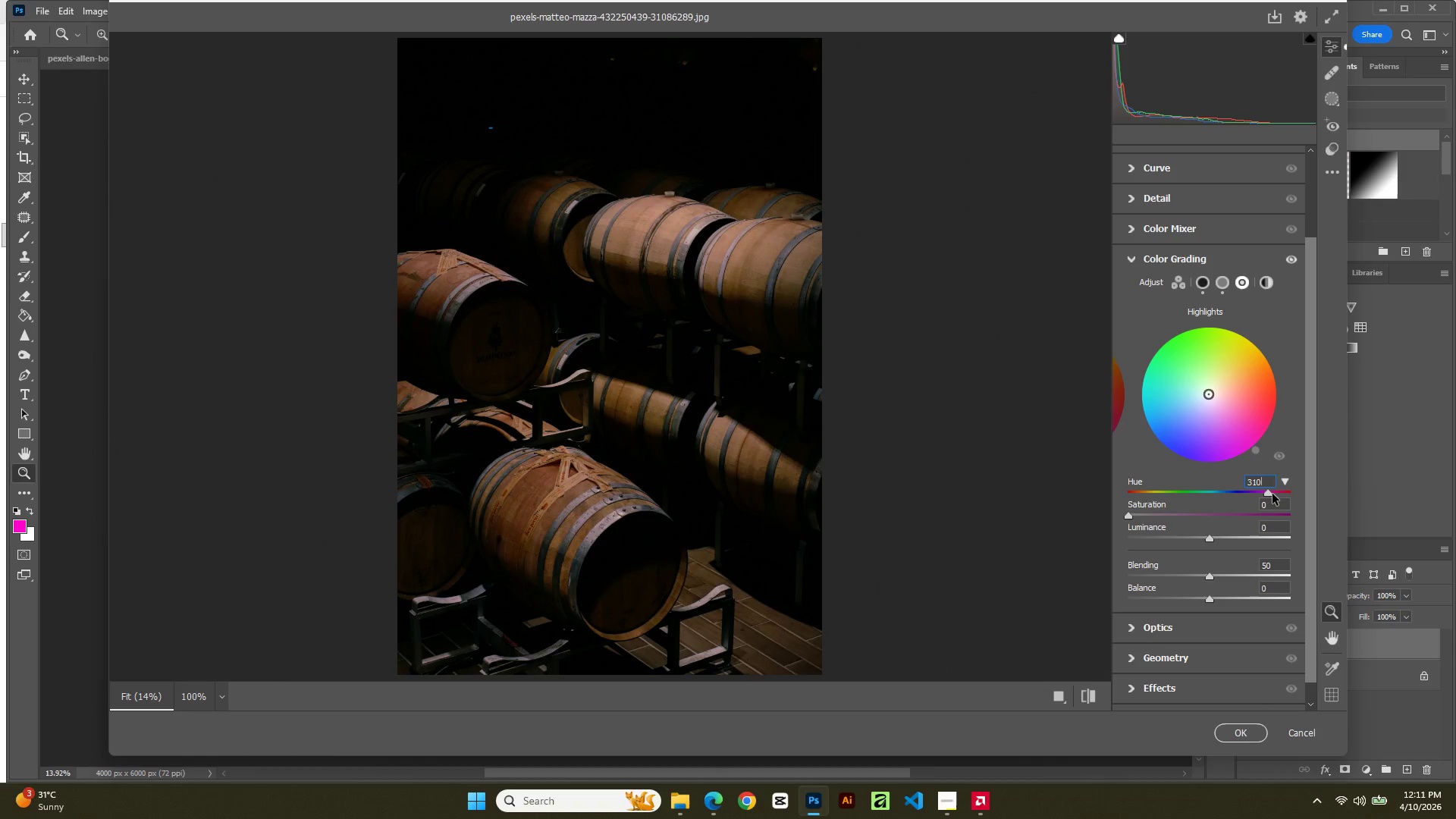 
left_click([1274, 497])
 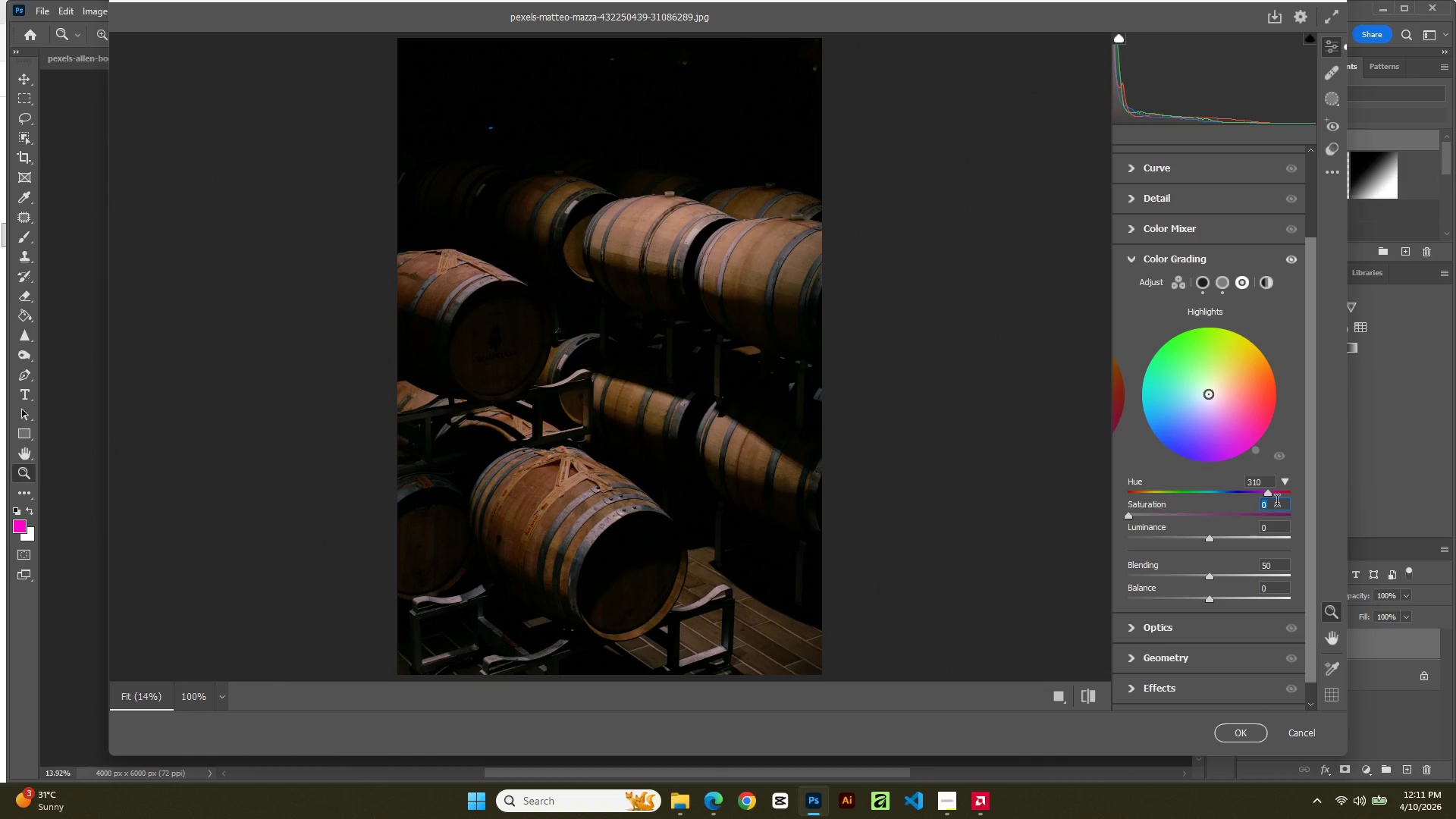 
key(Numpad3)
 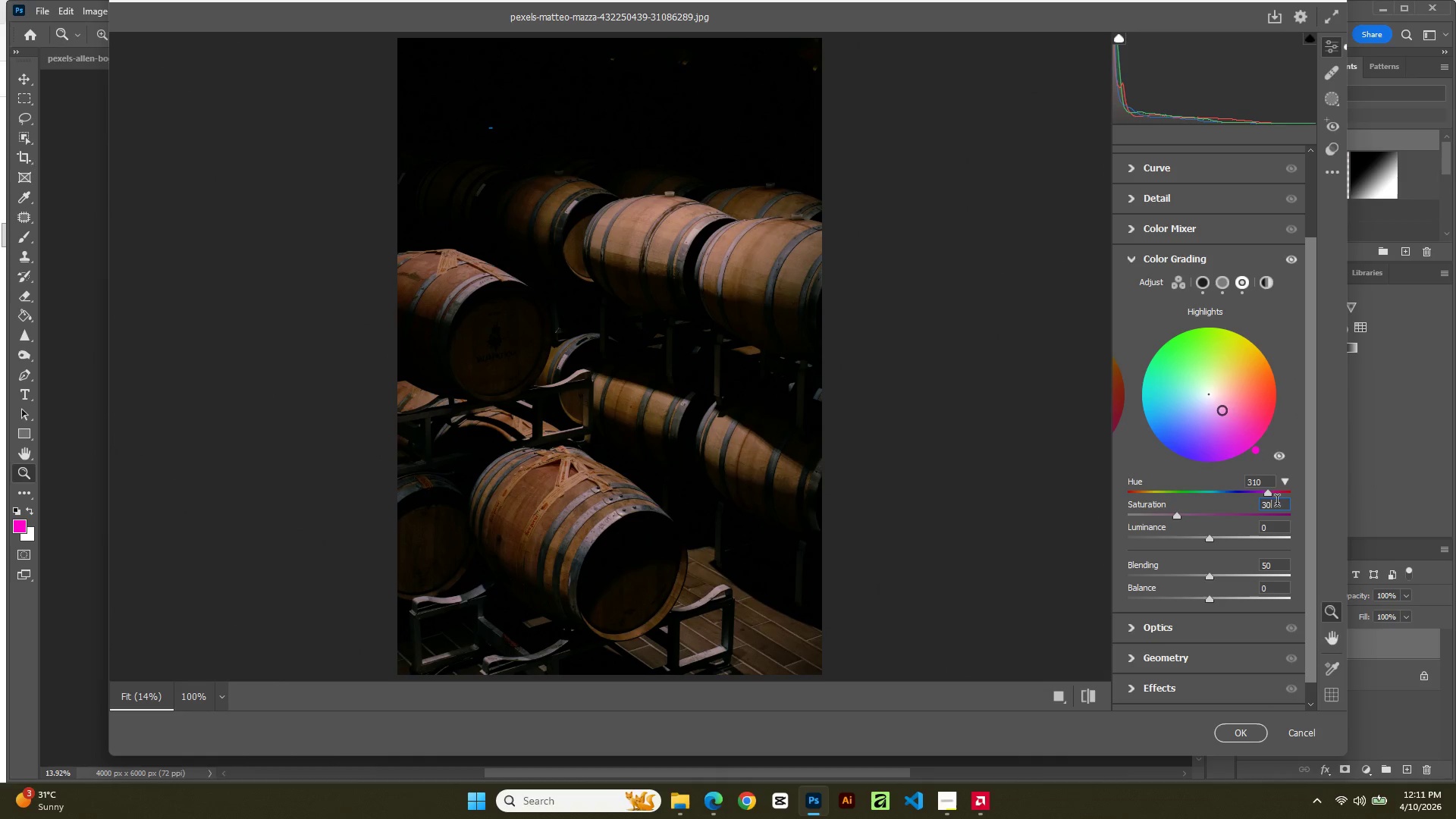 
key(Numpad0)
 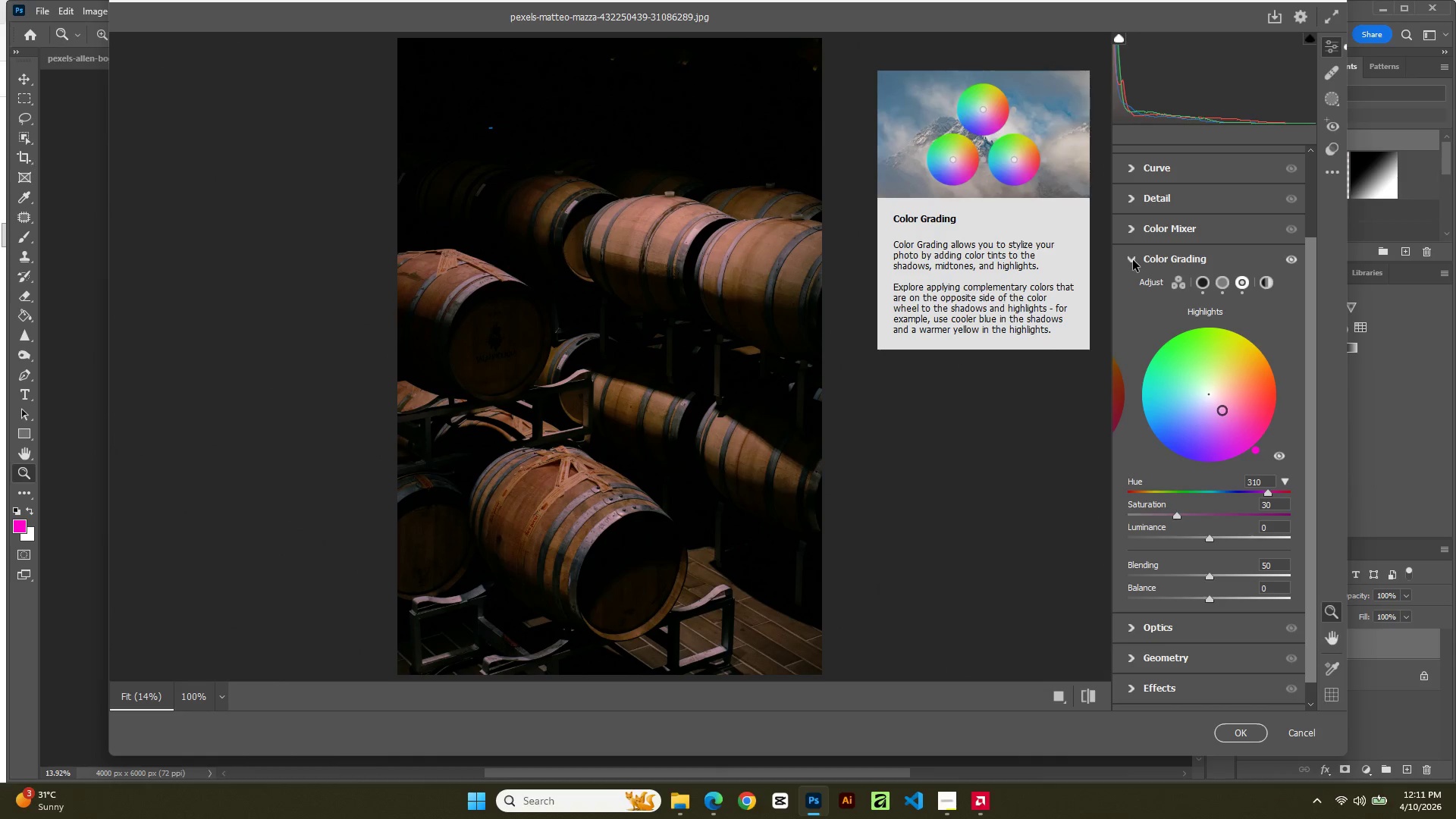 
wait(5.42)
 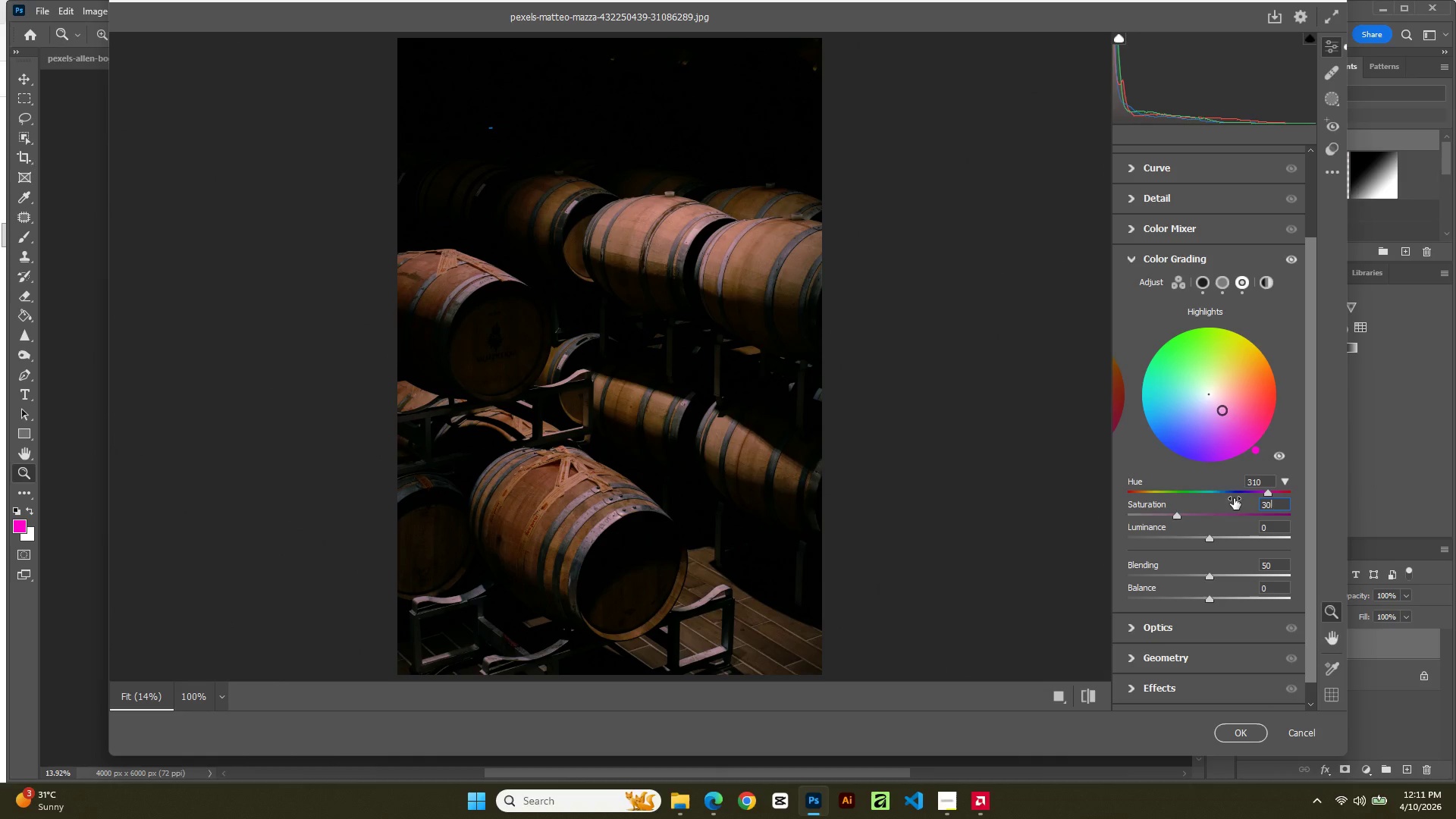 
left_click([1133, 260])
 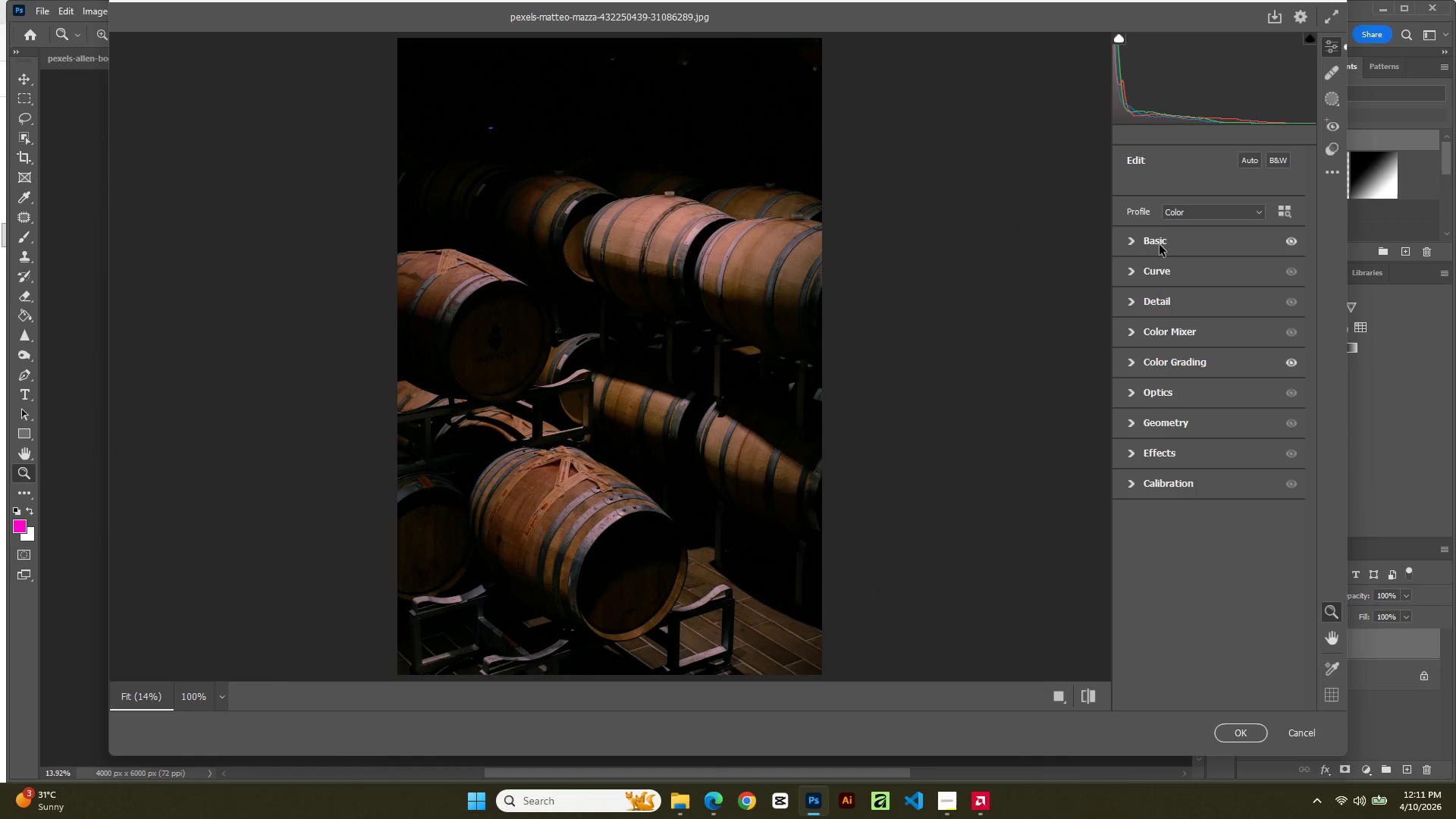 
left_click([1159, 246])
 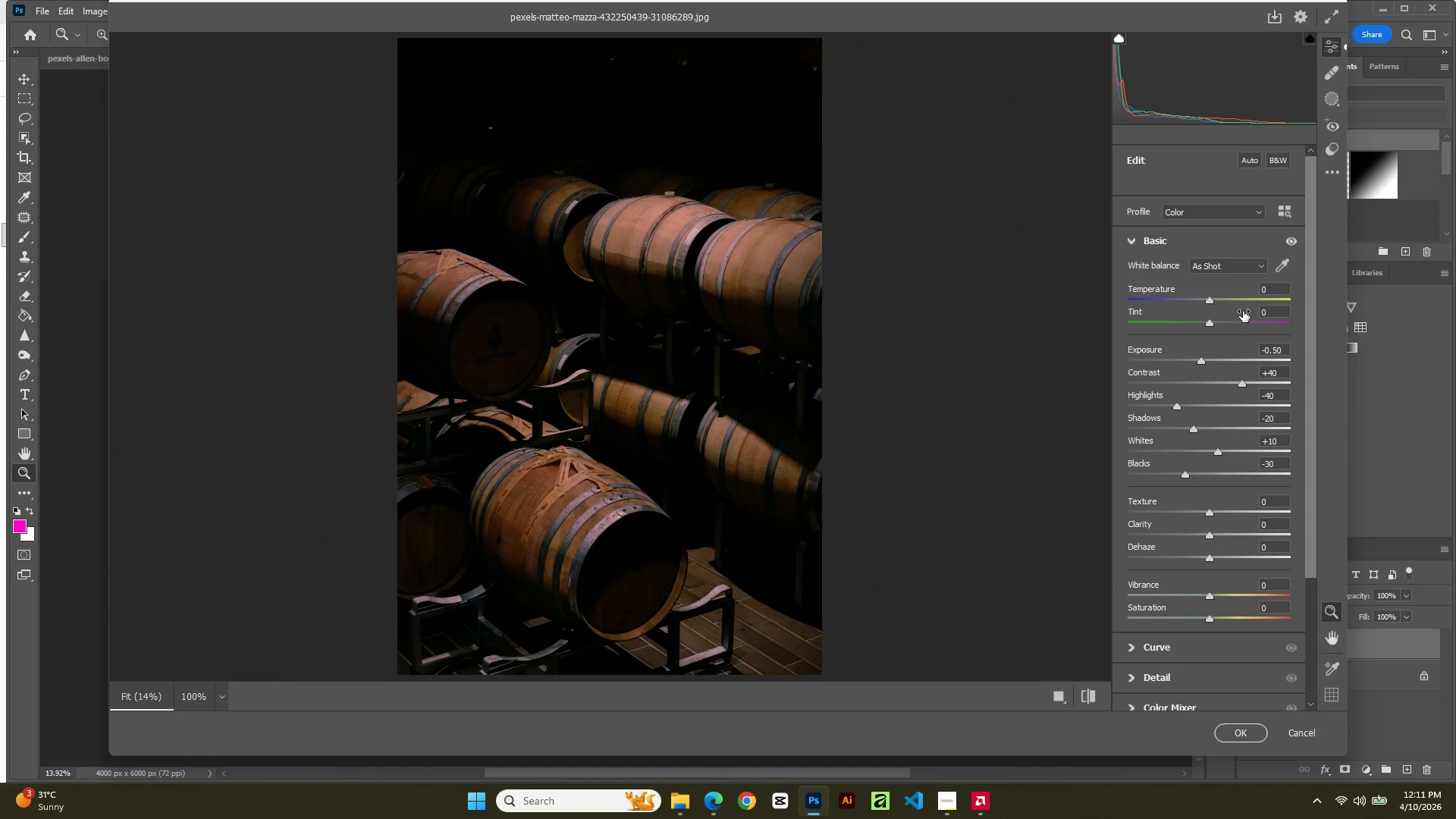 
left_click_drag(start_coordinate=[1213, 300], to_coordinate=[1203, 299])
 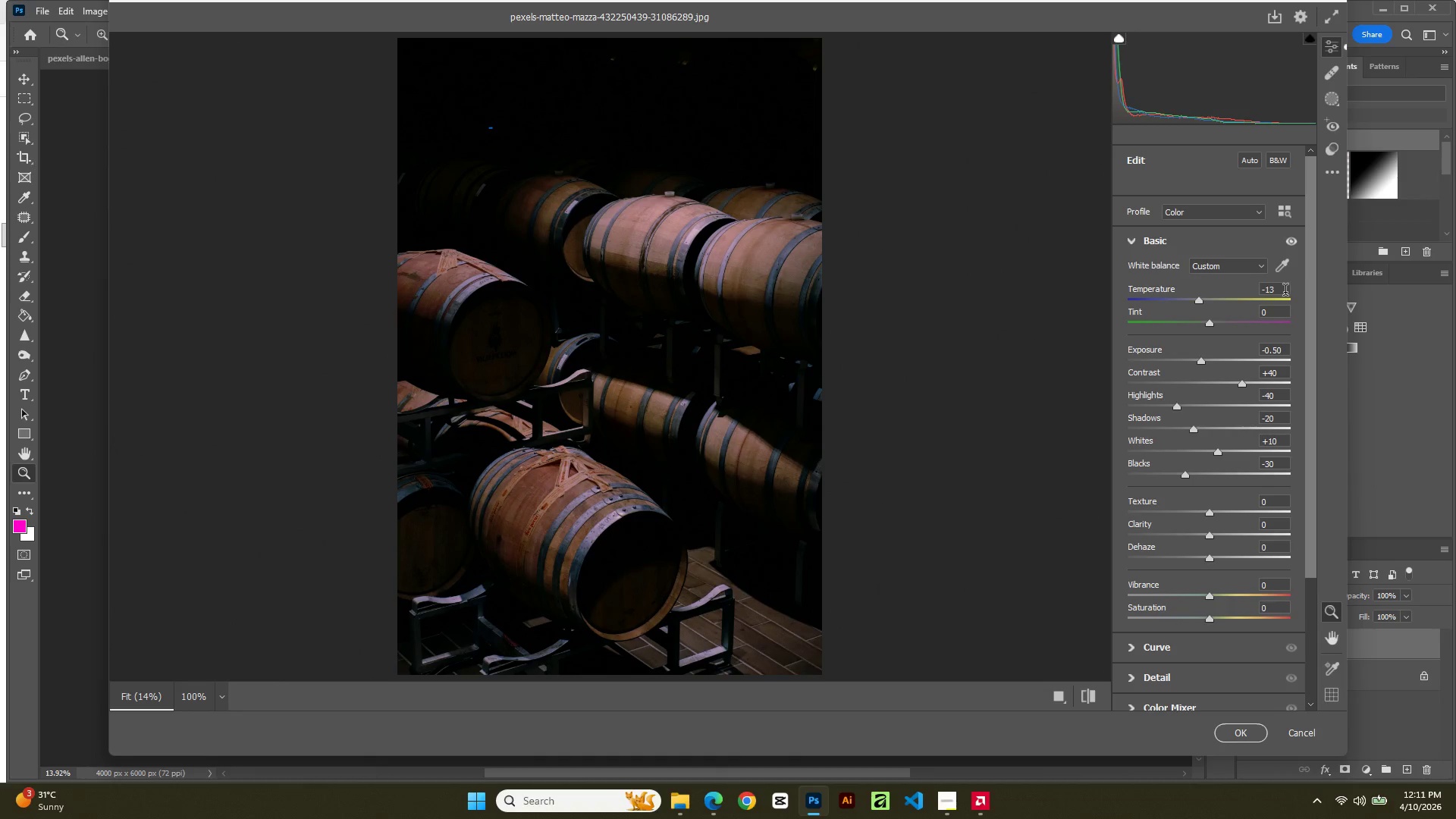 
double_click([1285, 292])
 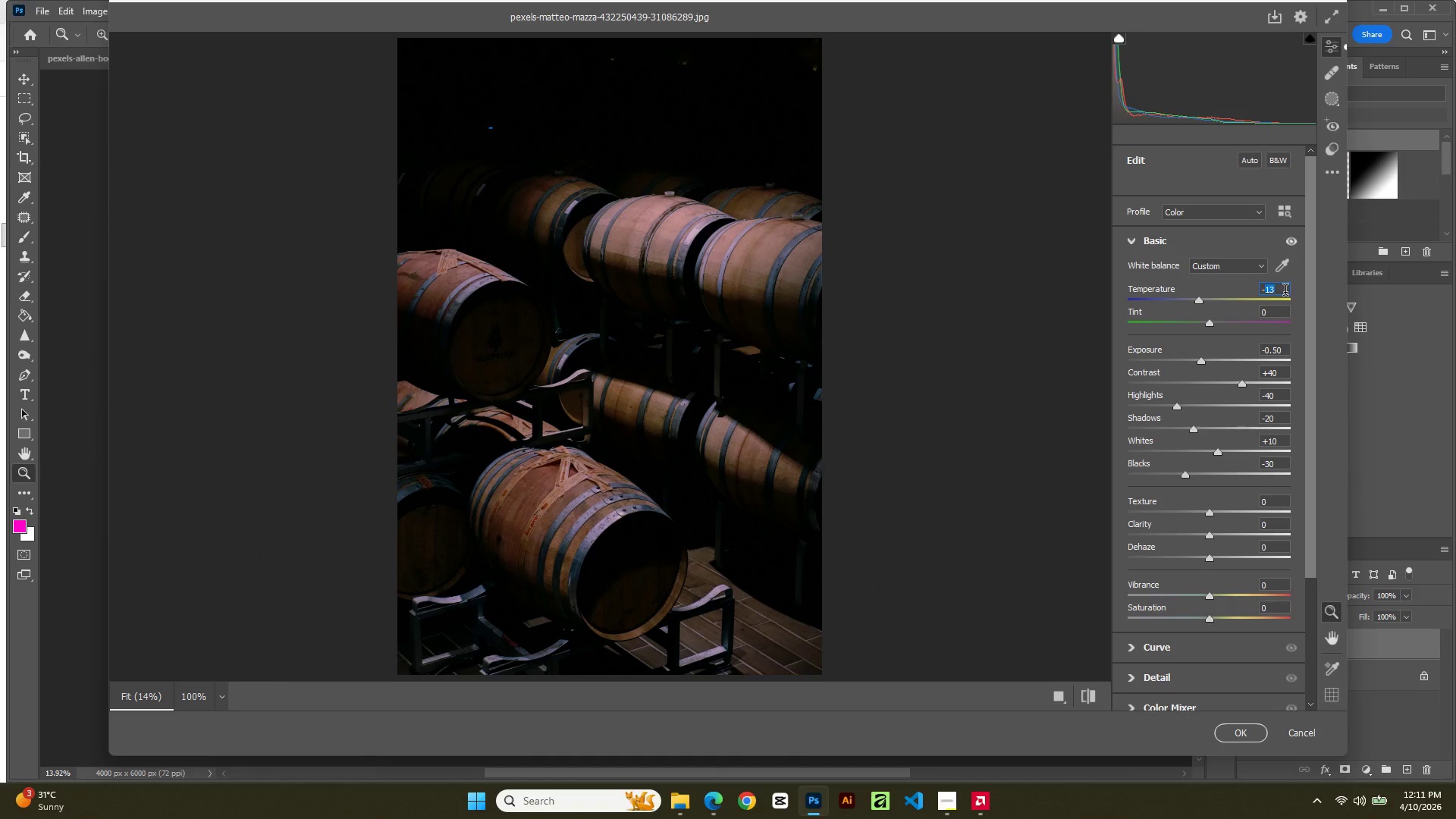 
key(Numpad2)
 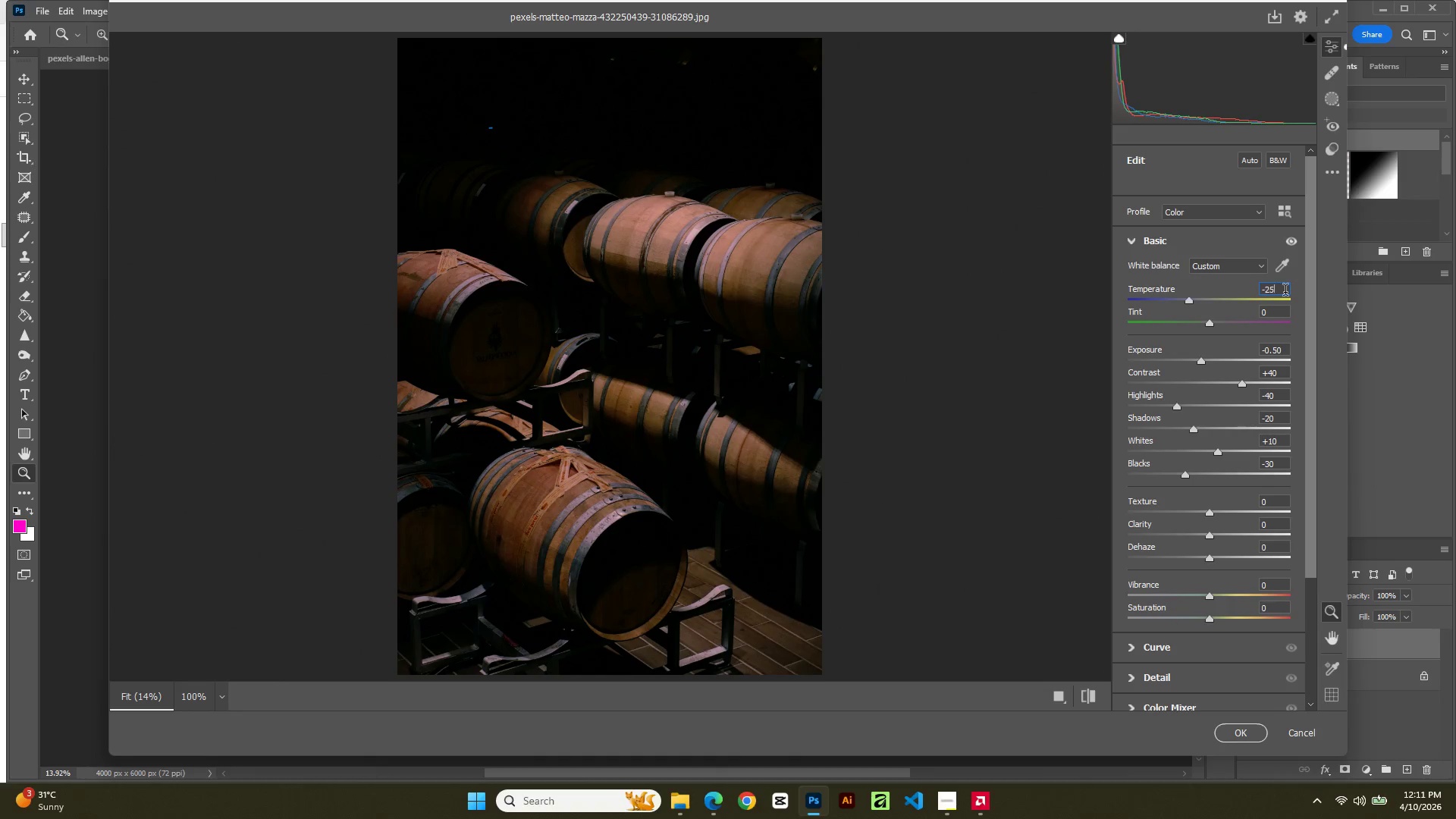 
key(Numpad5)
 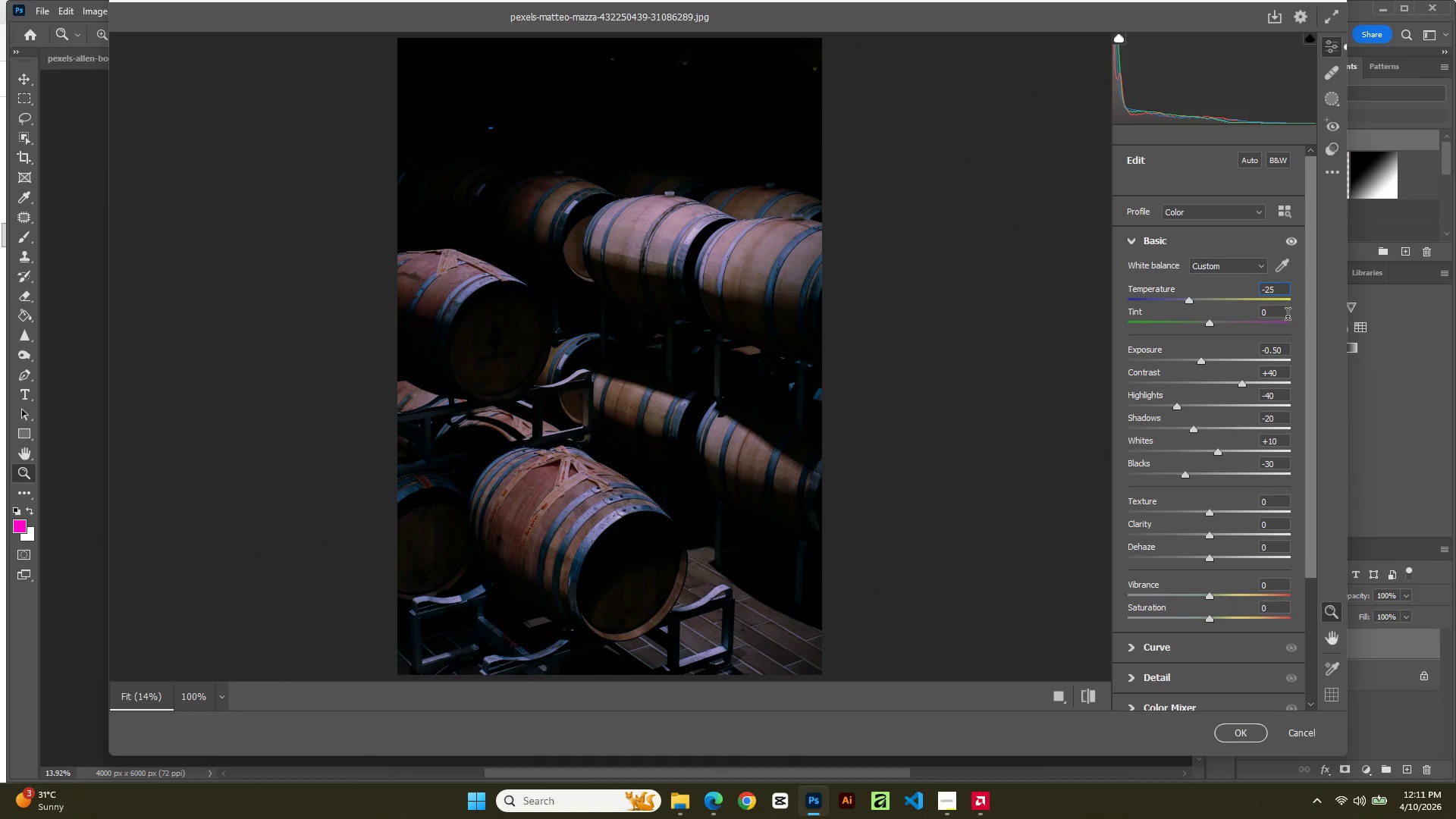 
double_click([1285, 316])
 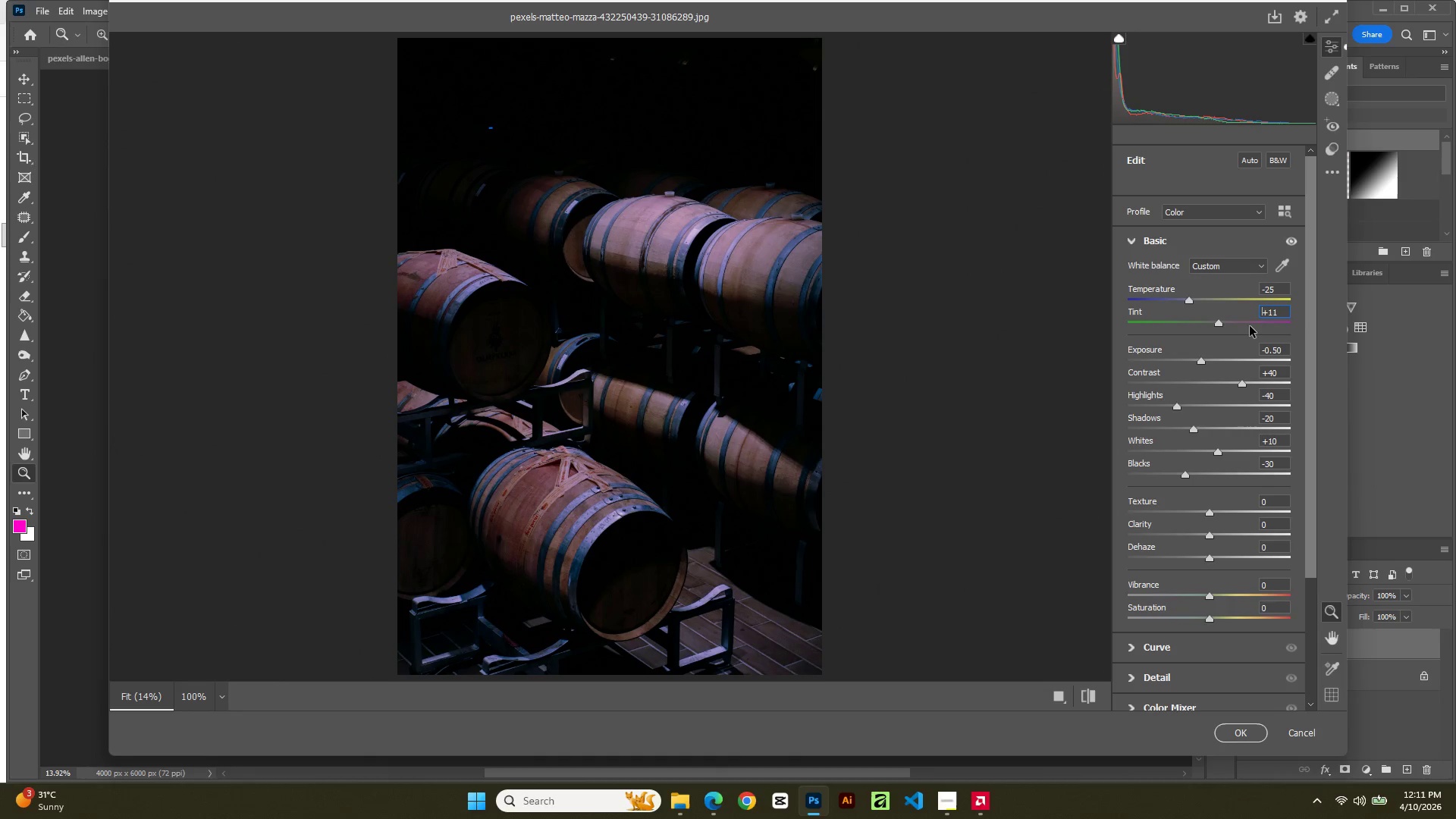 
wait(5.3)
 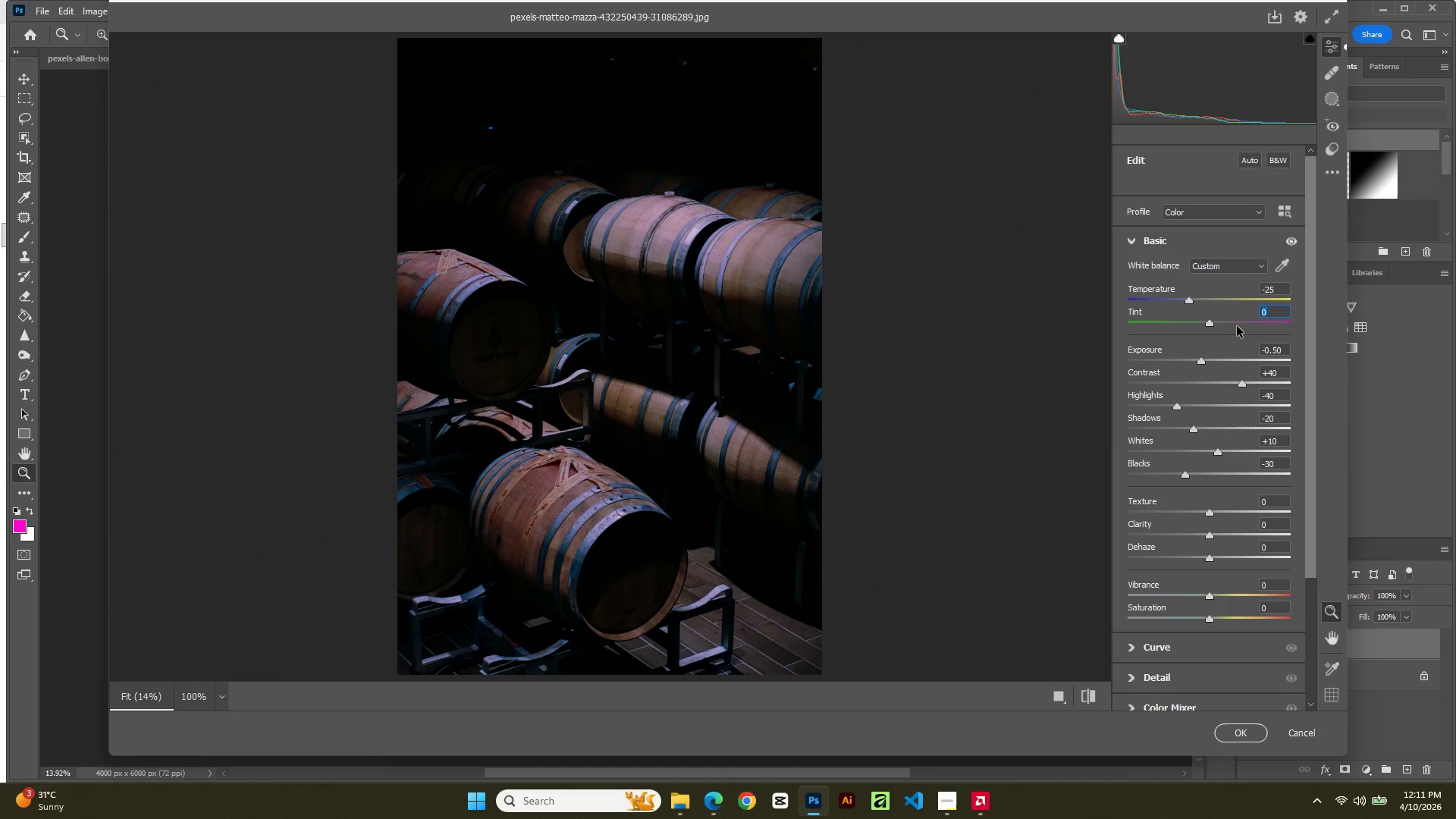 
double_click([1288, 315])
 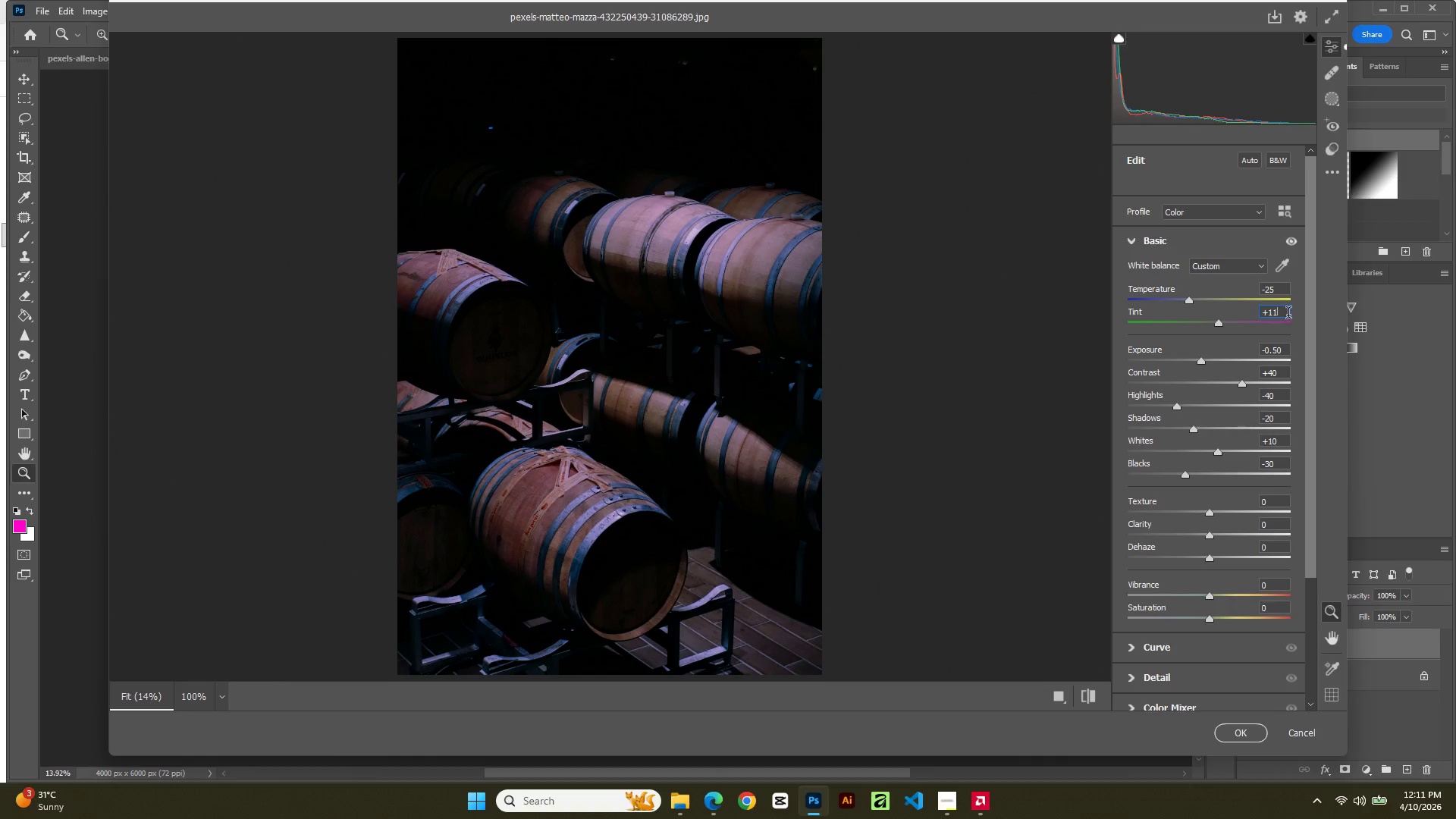 
double_click([1290, 315])
 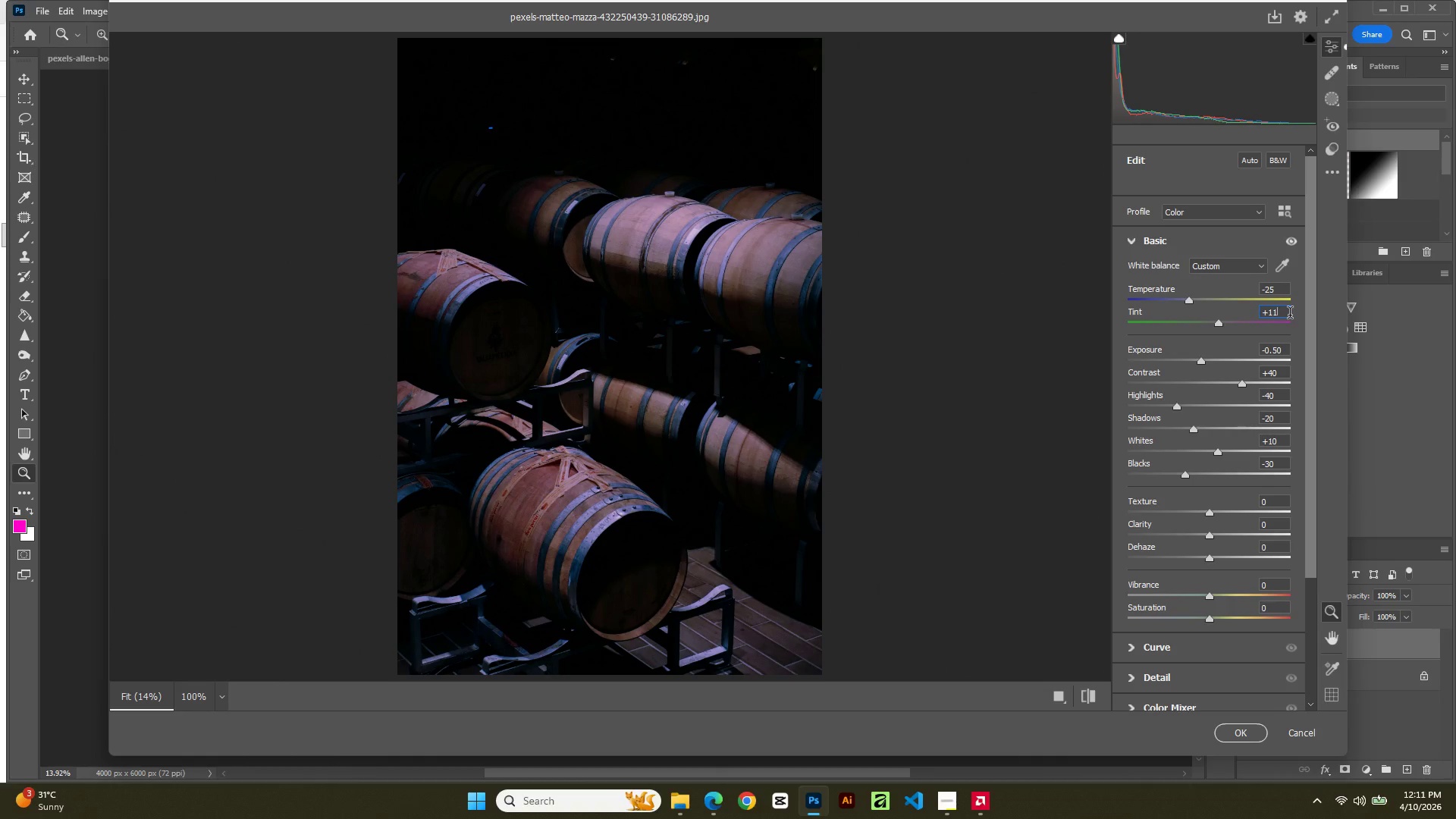 
key(Backspace)
 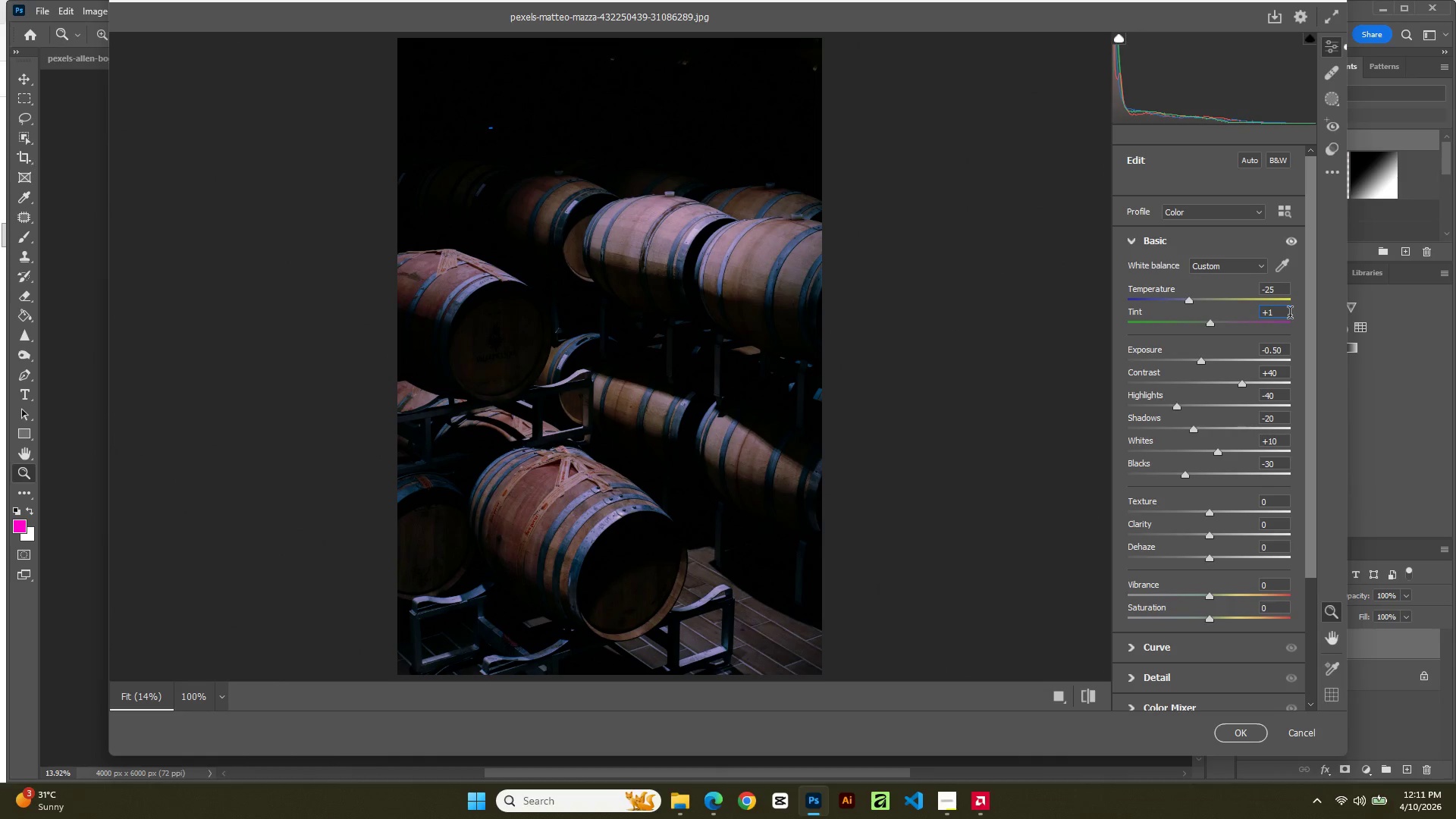 
key(Numpad5)
 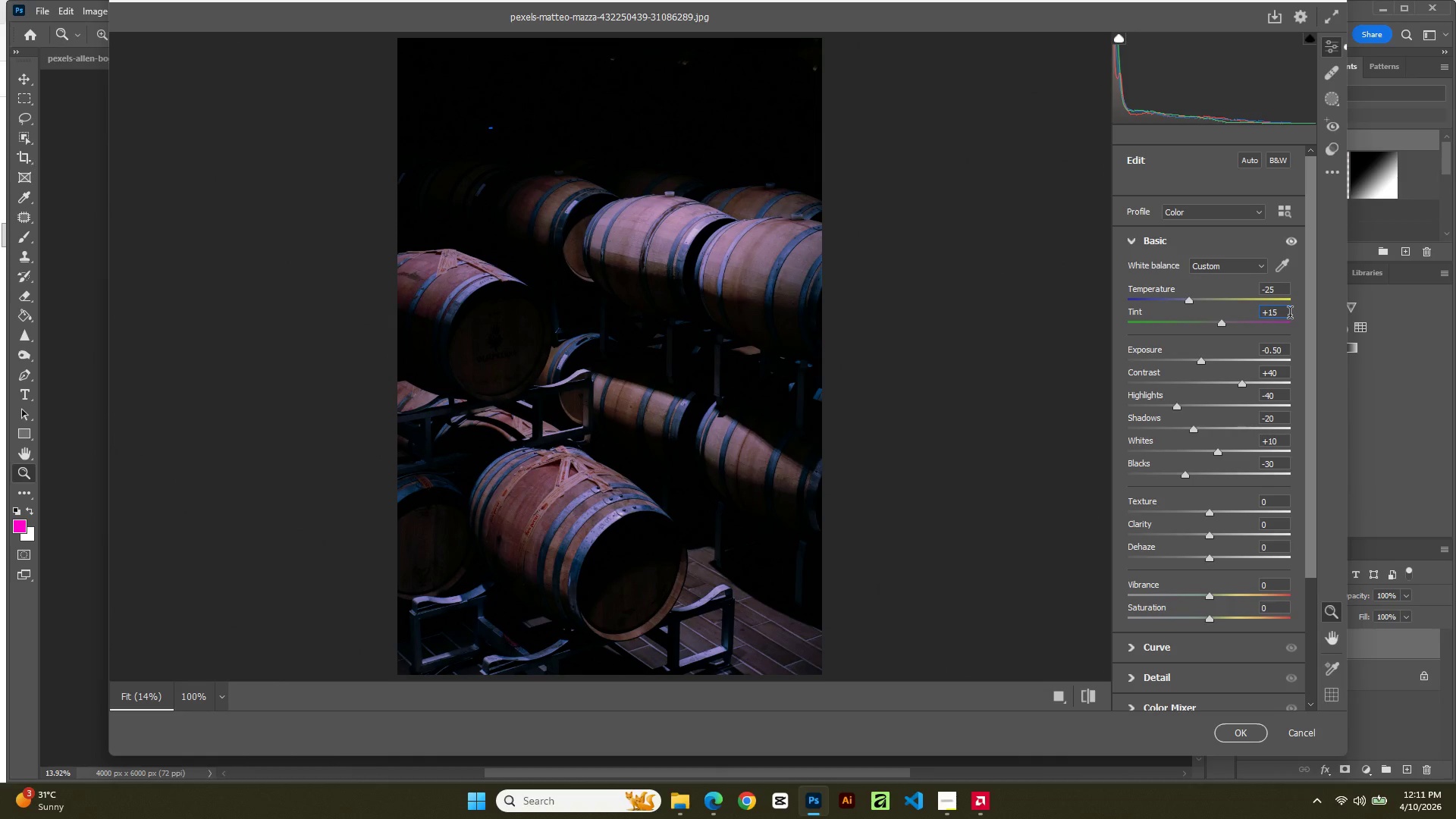 
wait(6.72)
 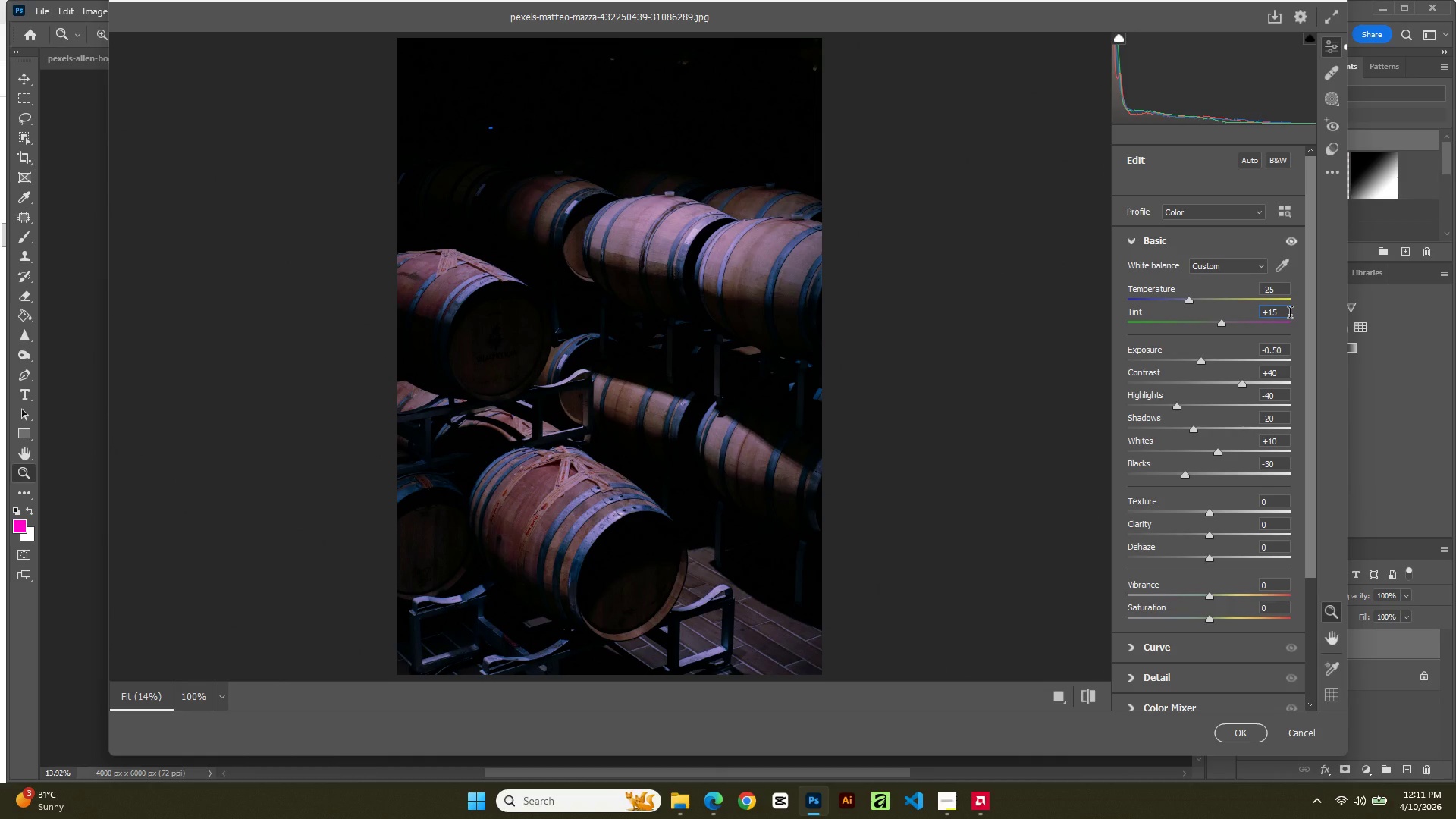 
left_click([1228, 741])
 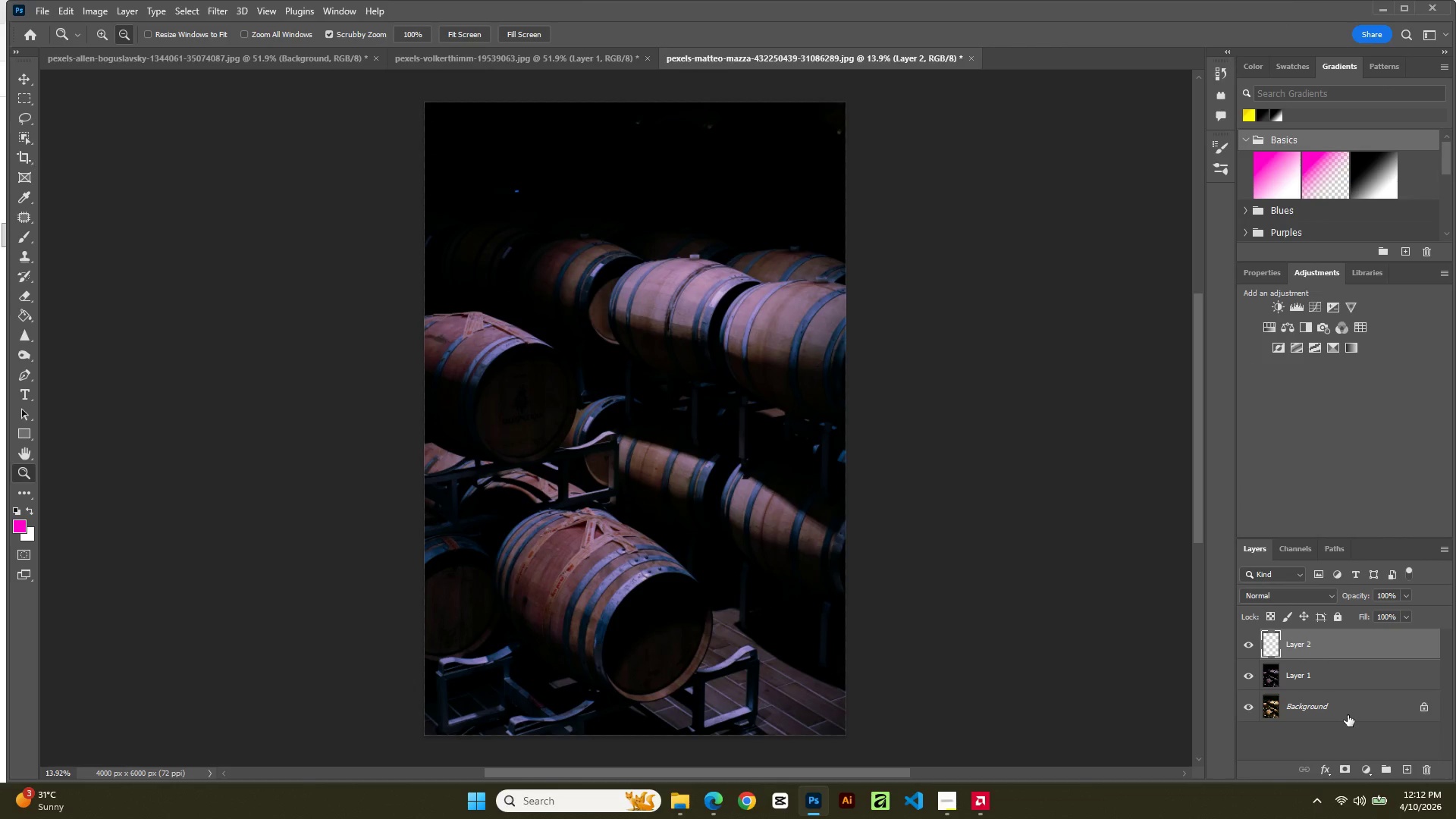 
wait(13.78)
 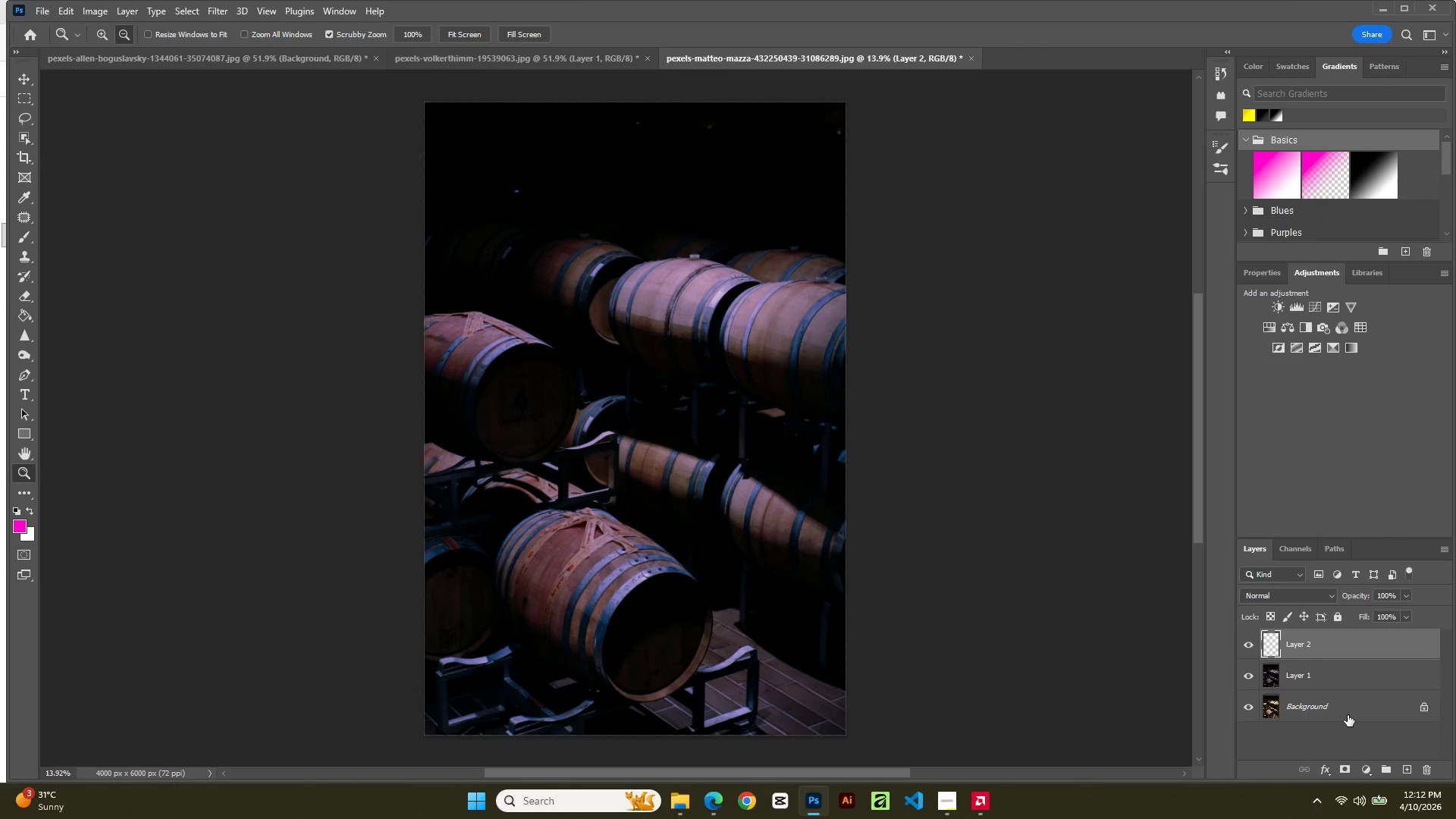 
left_click([26, 234])
 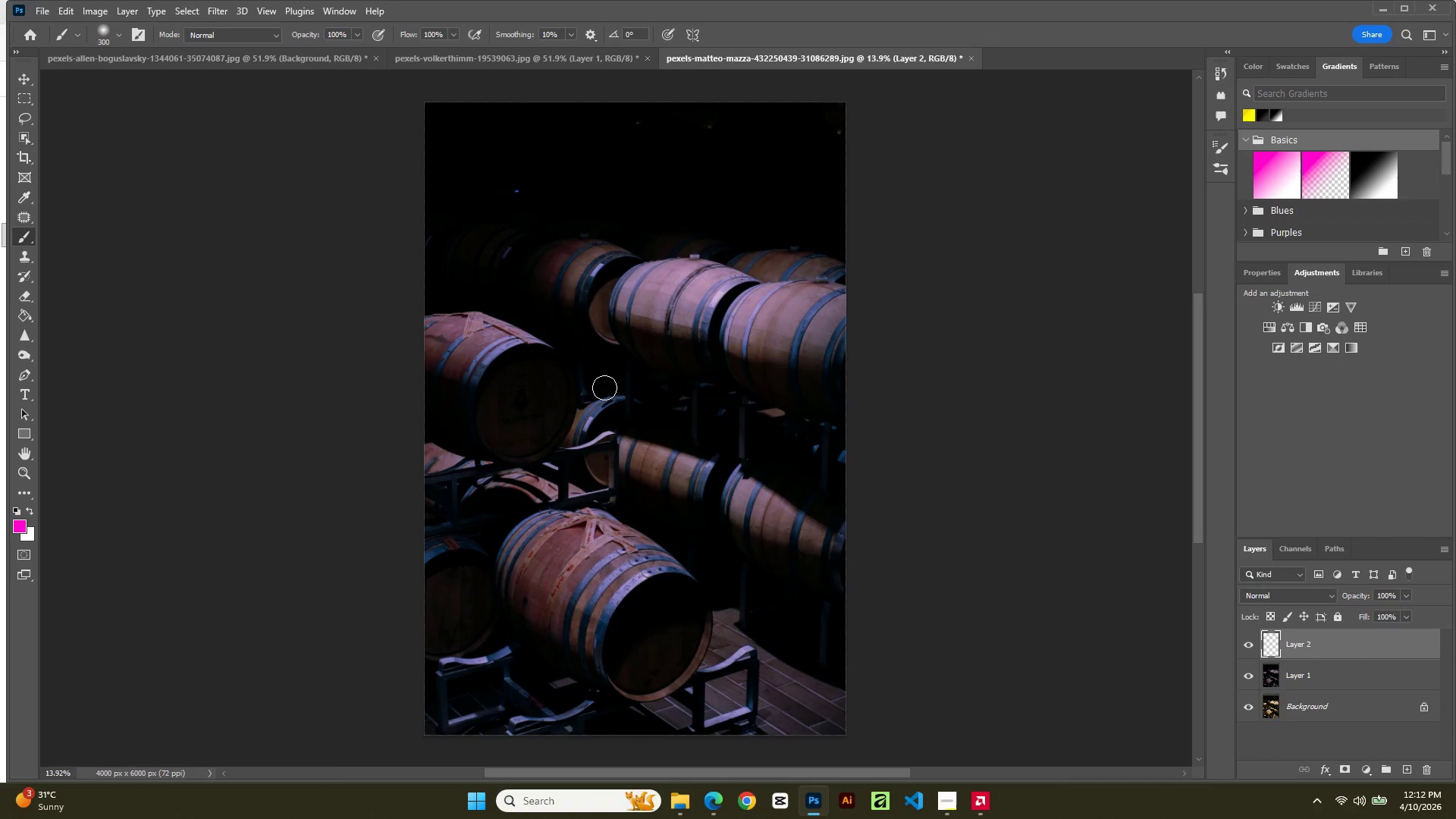 
wait(6.51)
 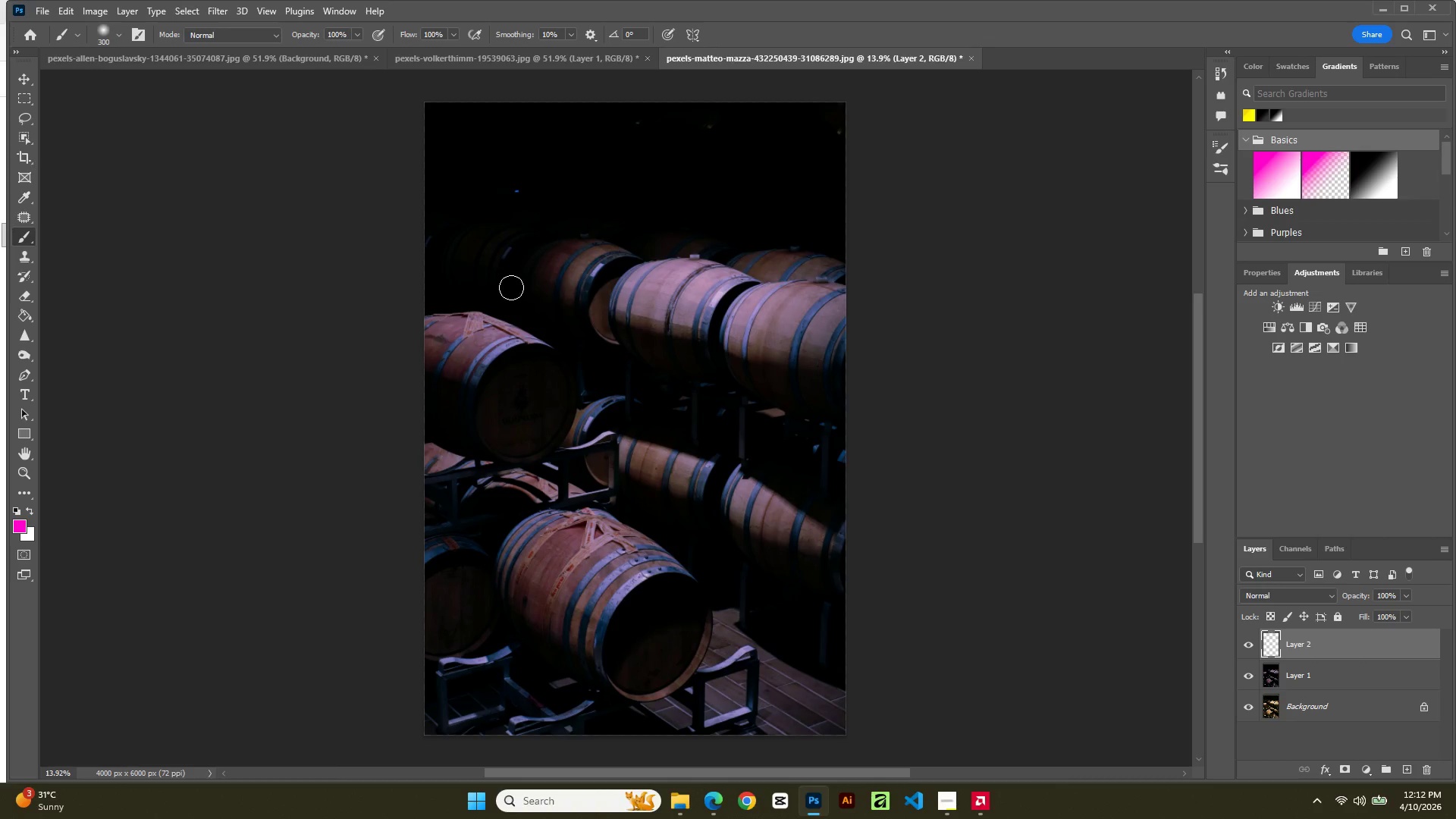 
left_click_drag(start_coordinate=[472, 337], to_coordinate=[518, 340])
 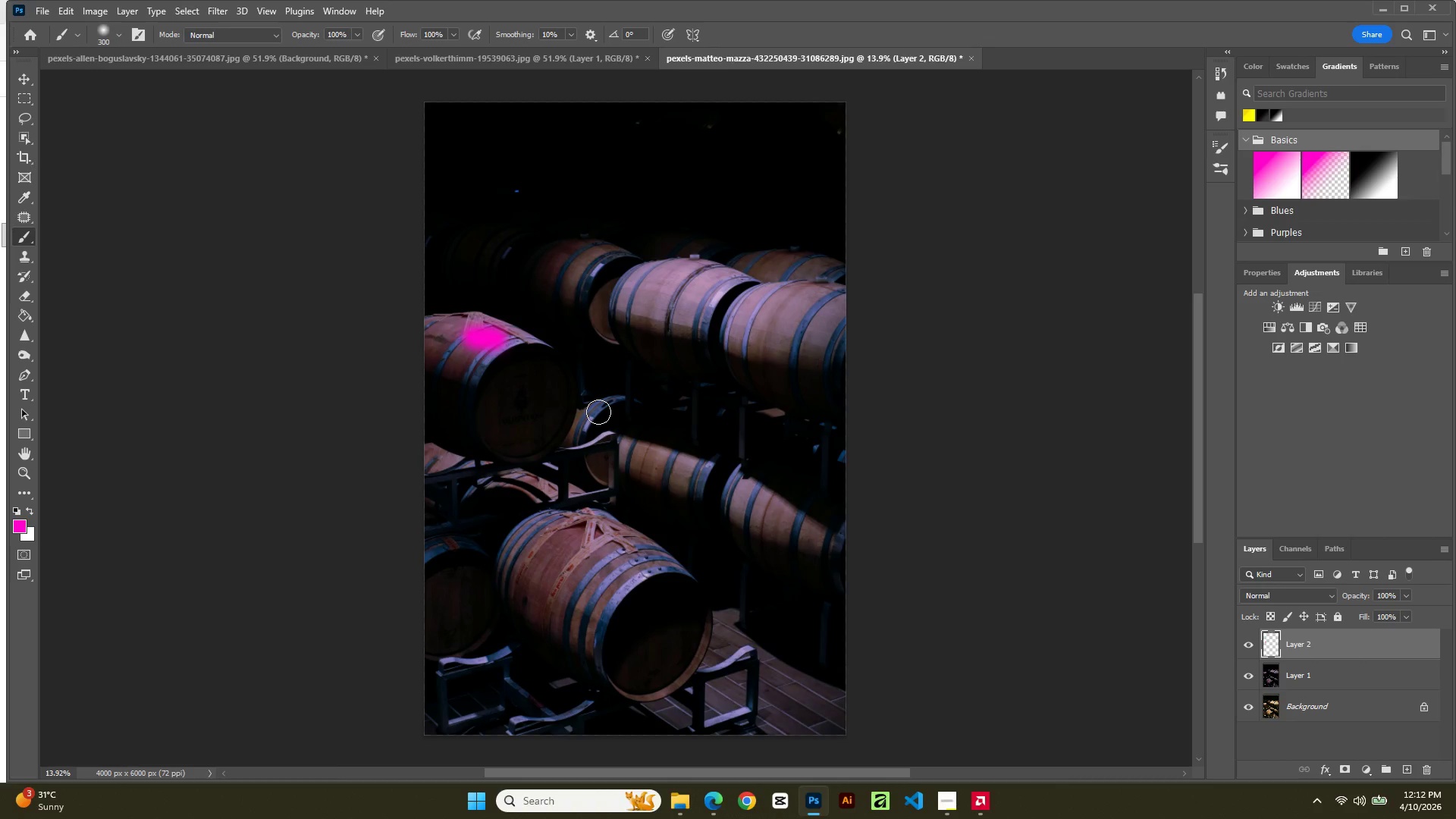 
key(Control+Z)
 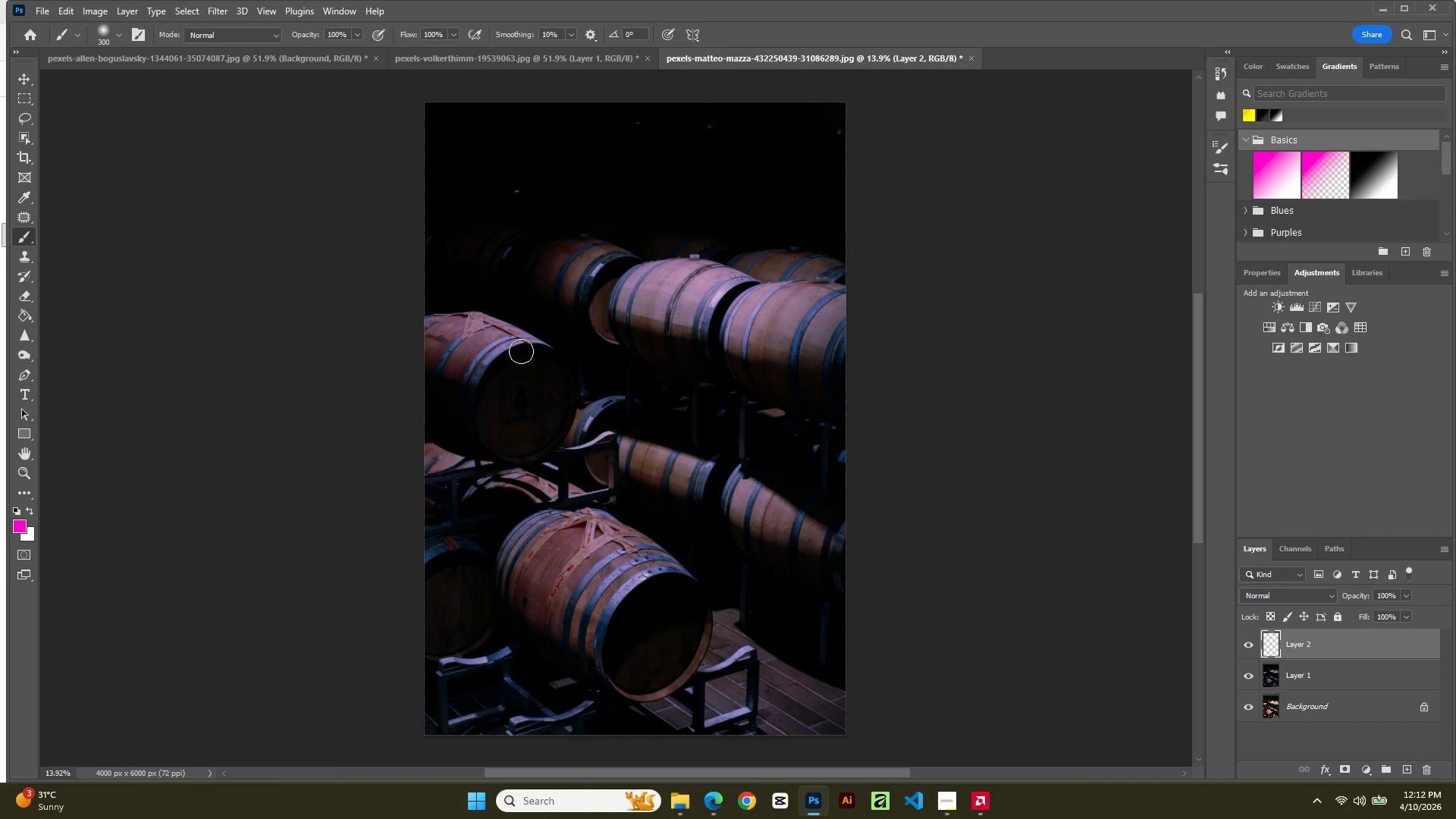 
key(BracketRight)
 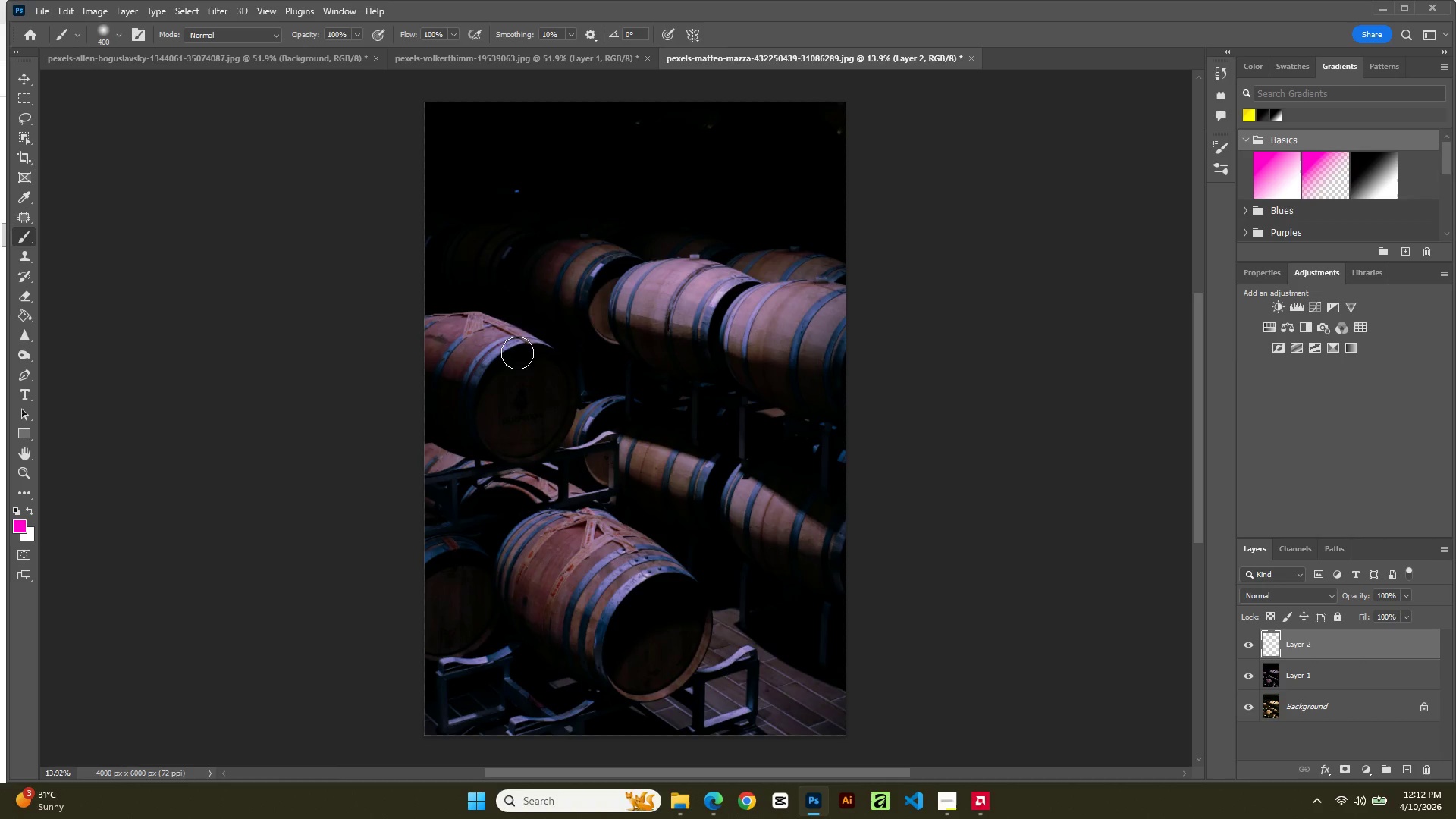 
key(BracketRight)
 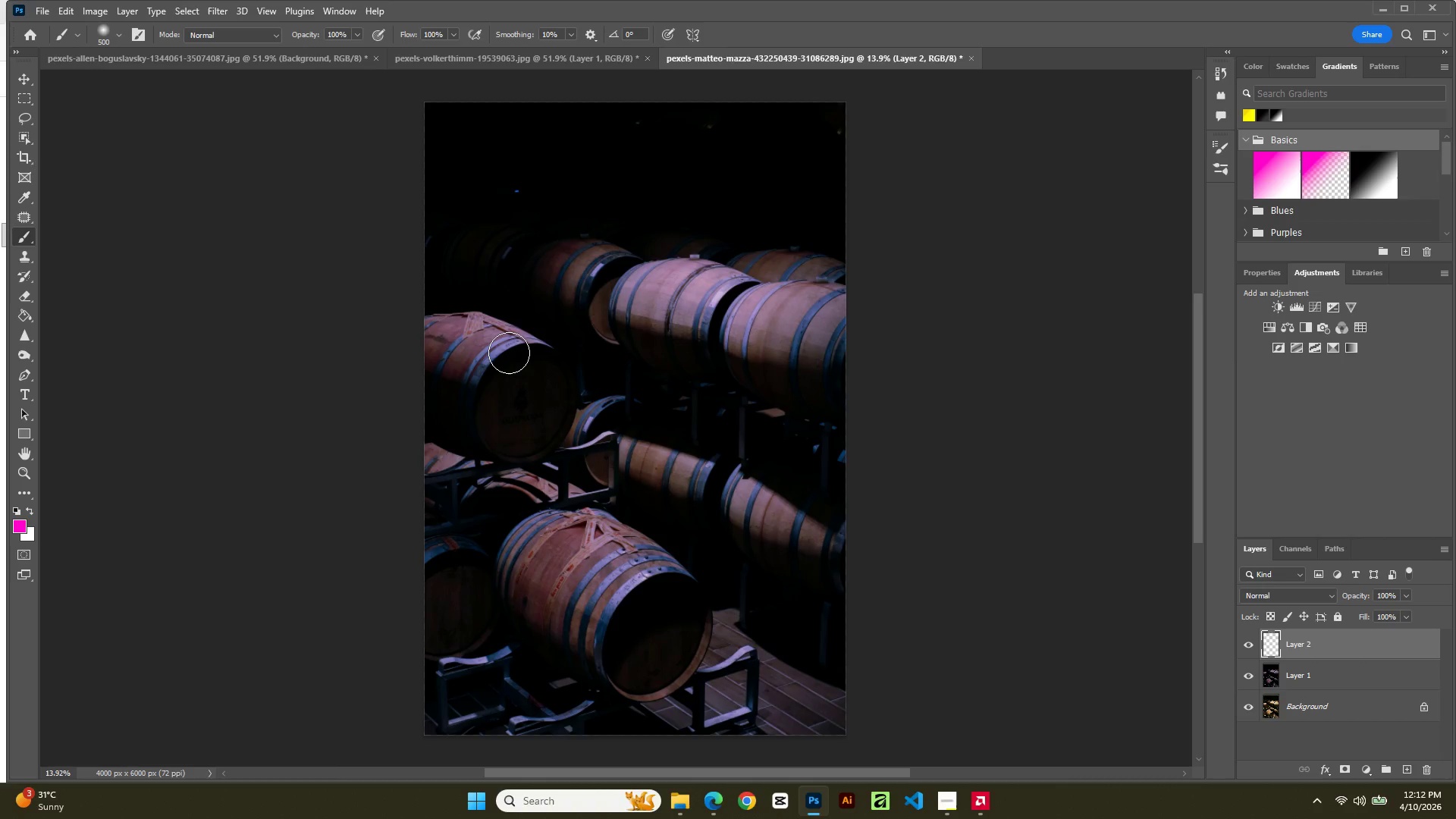 
left_click_drag(start_coordinate=[453, 331], to_coordinate=[500, 340])
 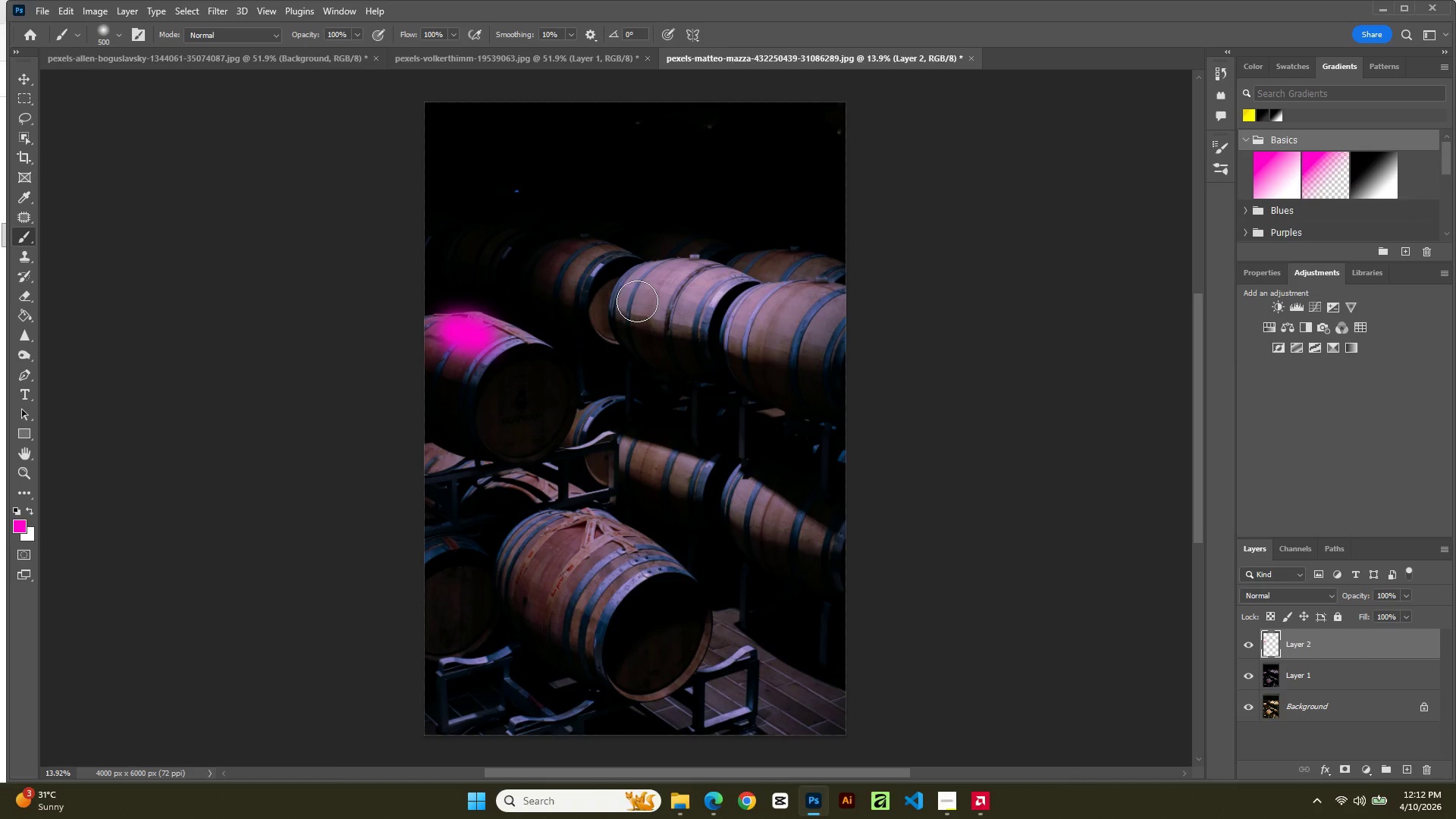 
left_click_drag(start_coordinate=[637, 297], to_coordinate=[695, 305])
 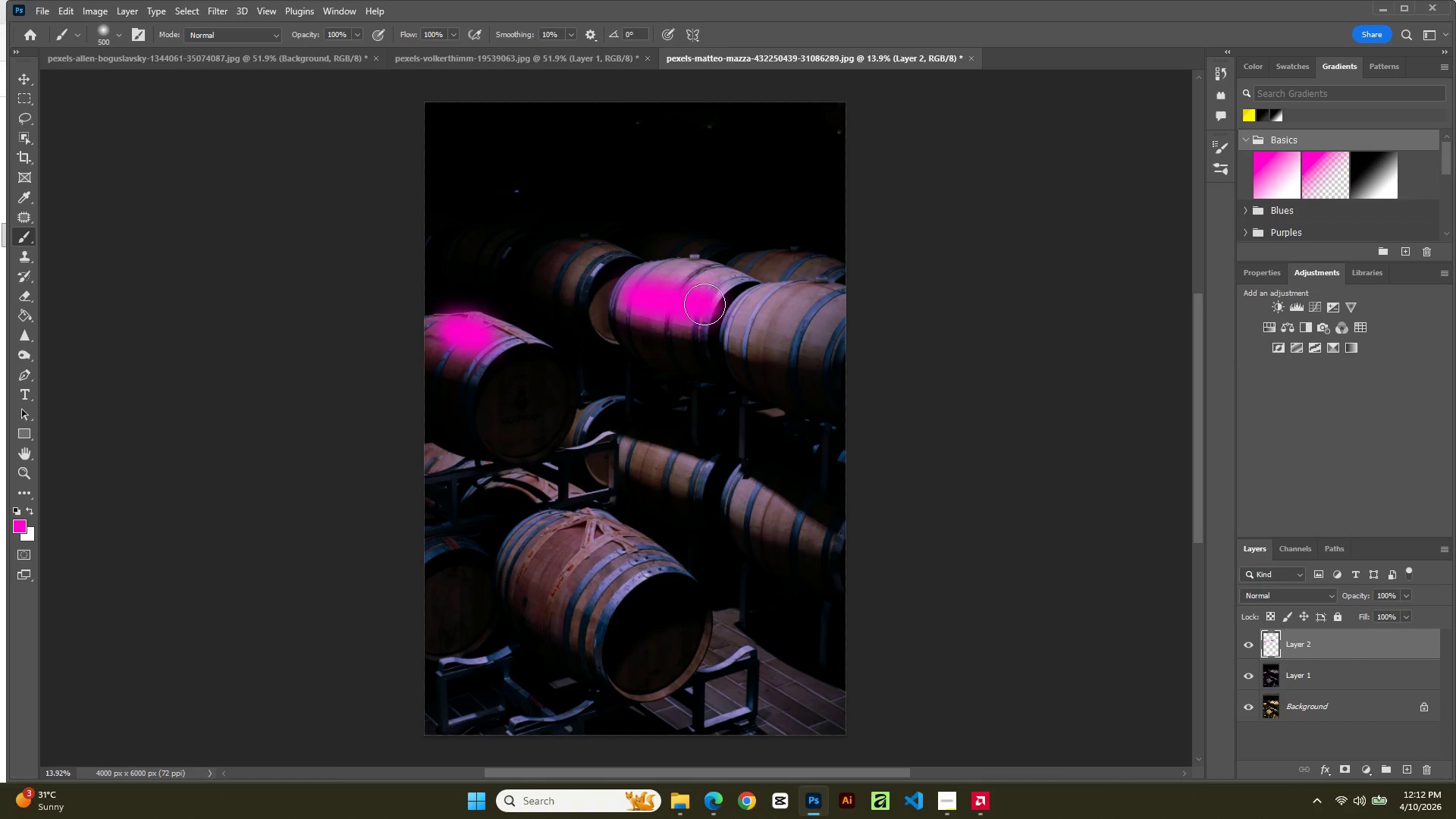 
left_click([704, 304])
 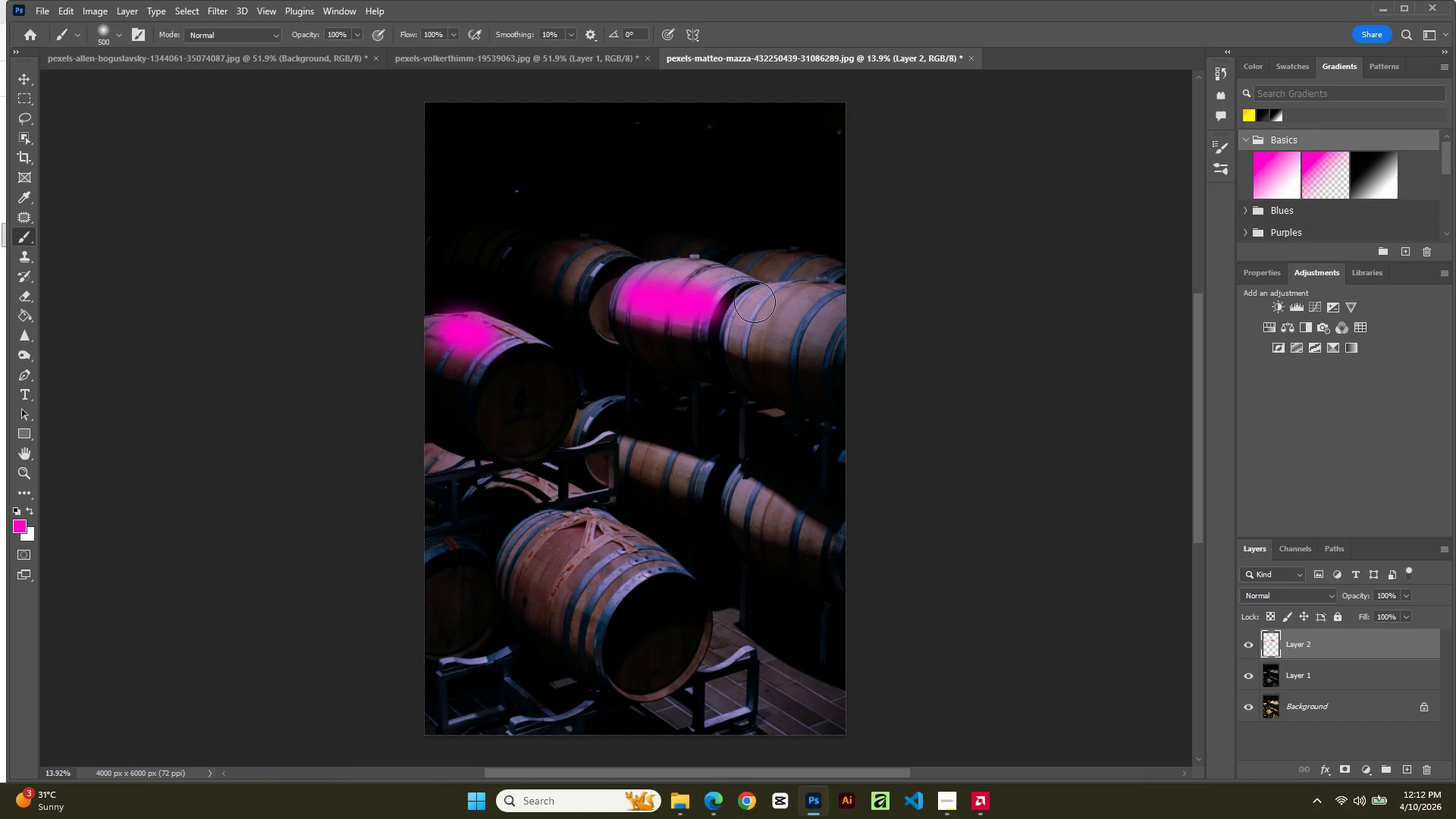 
left_click_drag(start_coordinate=[755, 301], to_coordinate=[814, 321])
 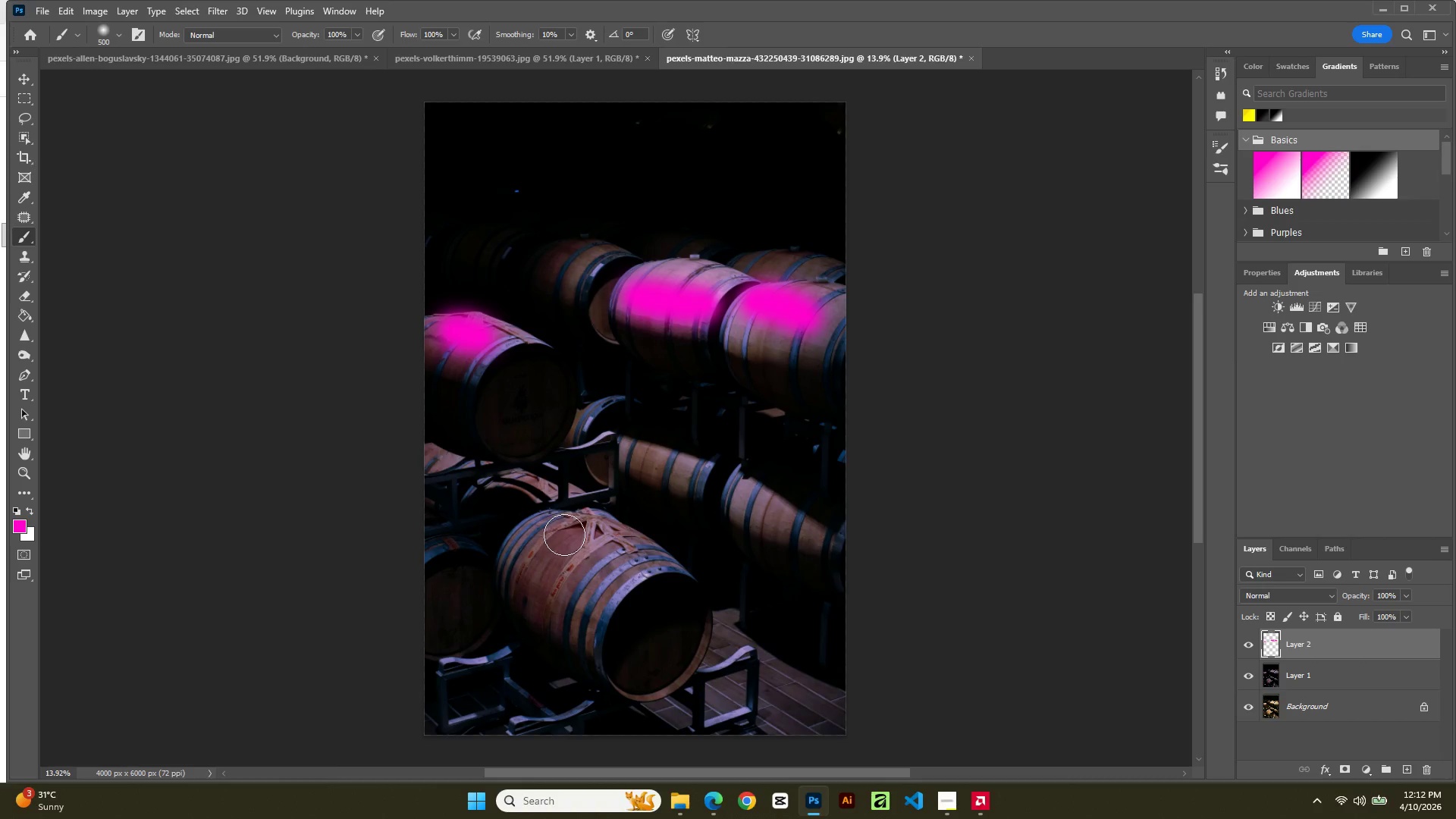 
left_click_drag(start_coordinate=[564, 535], to_coordinate=[636, 570])
 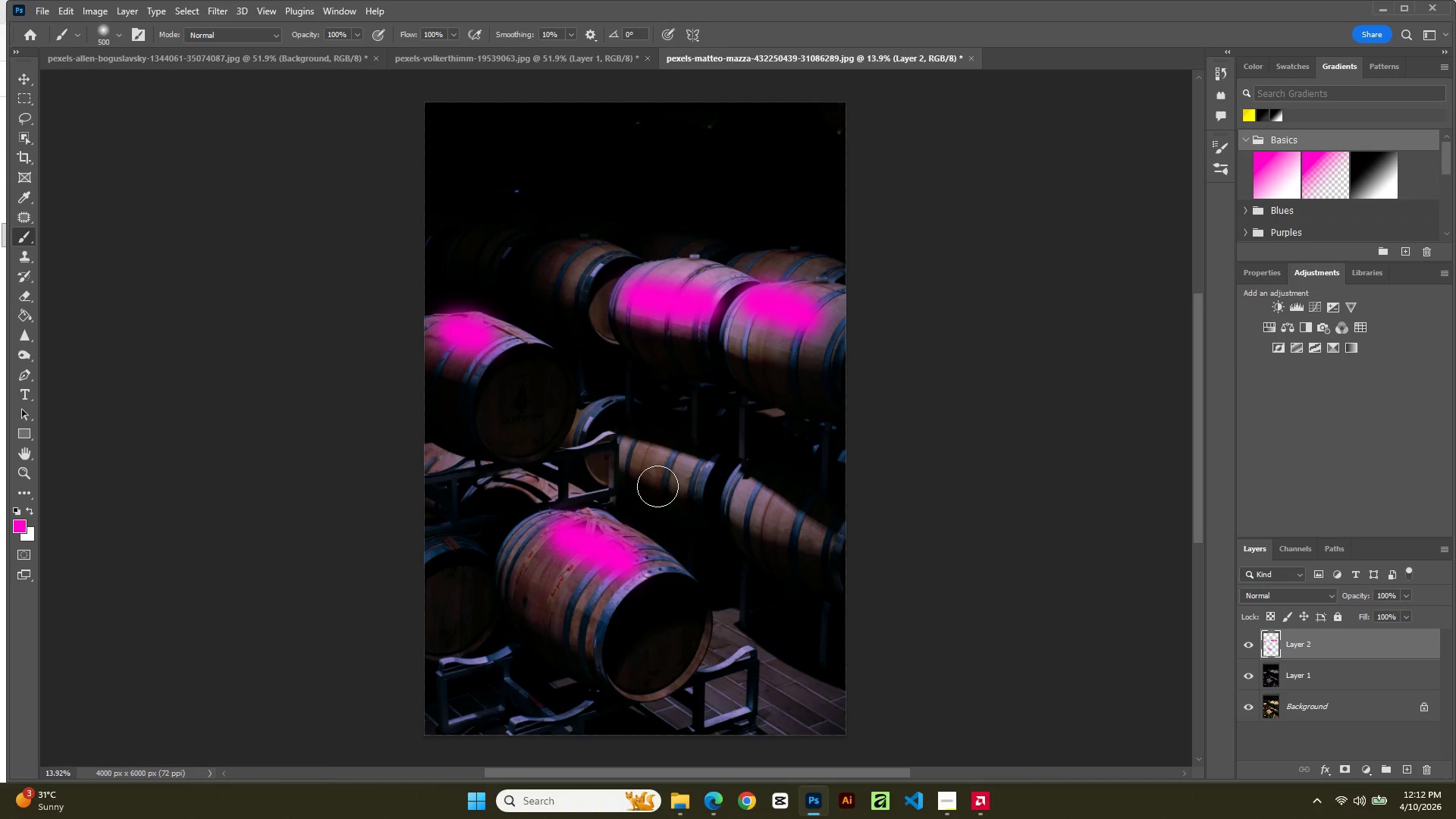 
left_click_drag(start_coordinate=[653, 472], to_coordinate=[723, 488])
 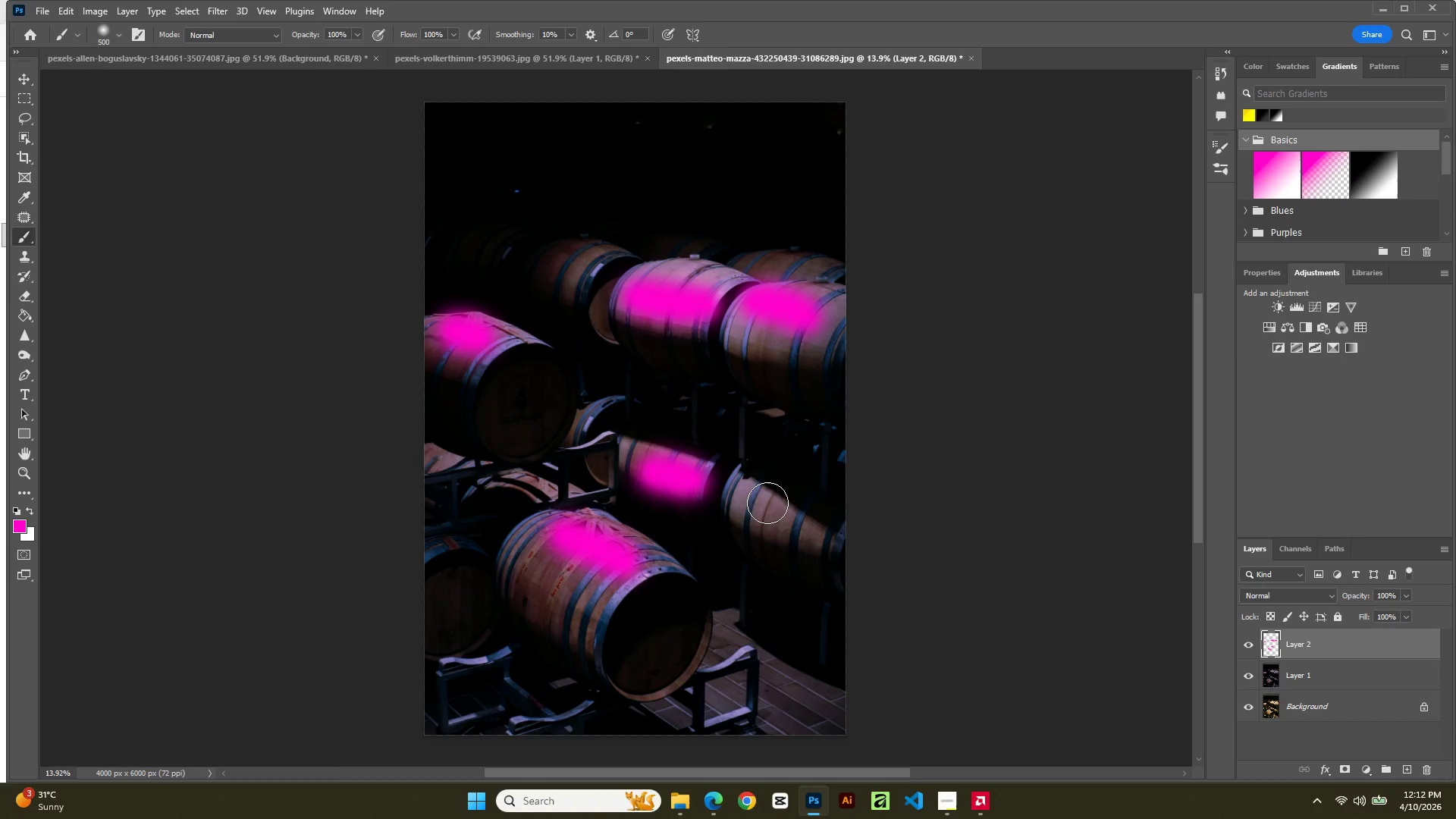 
left_click_drag(start_coordinate=[767, 502], to_coordinate=[815, 530])
 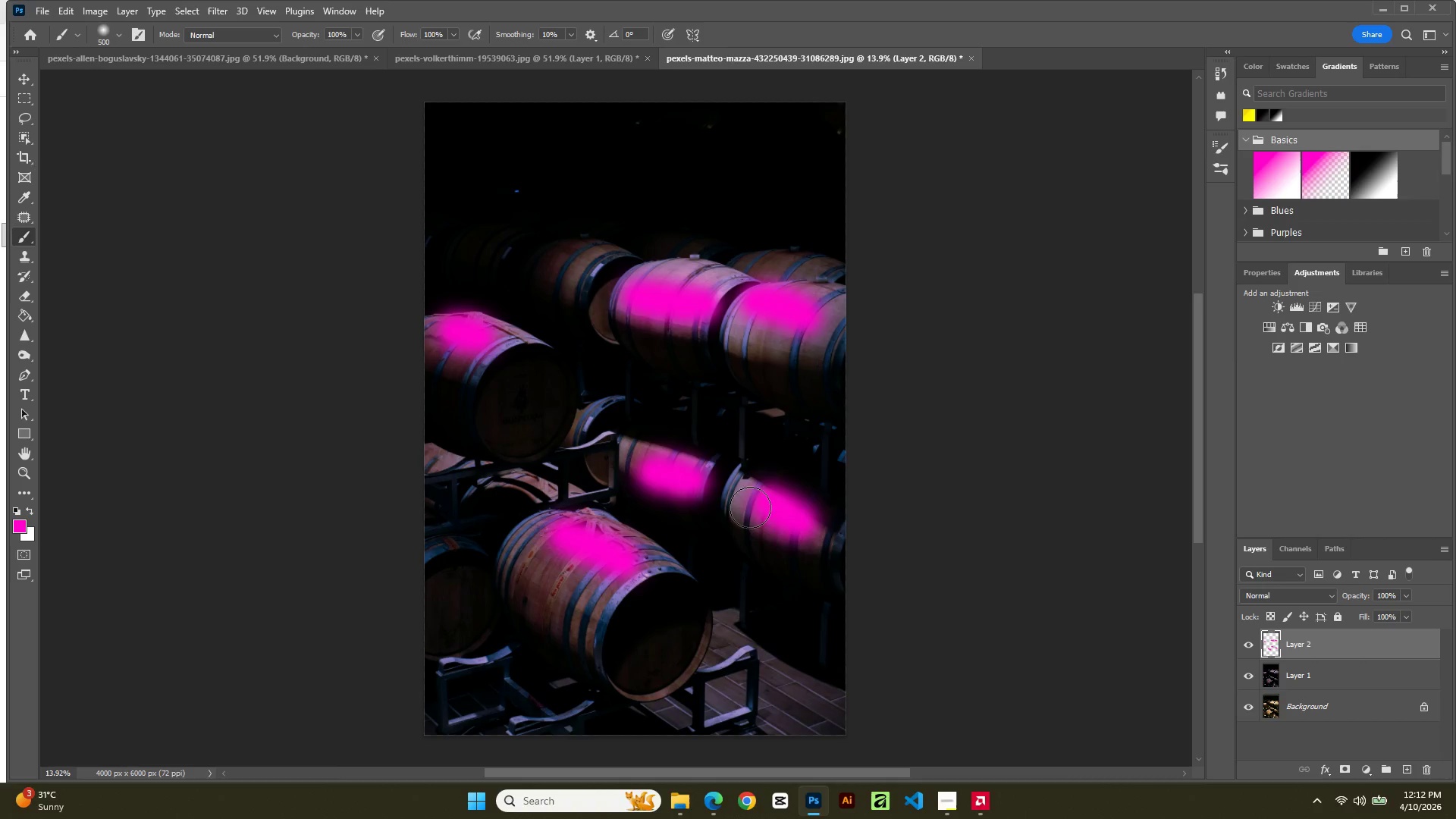 
left_click_drag(start_coordinate=[750, 507], to_coordinate=[745, 502])
 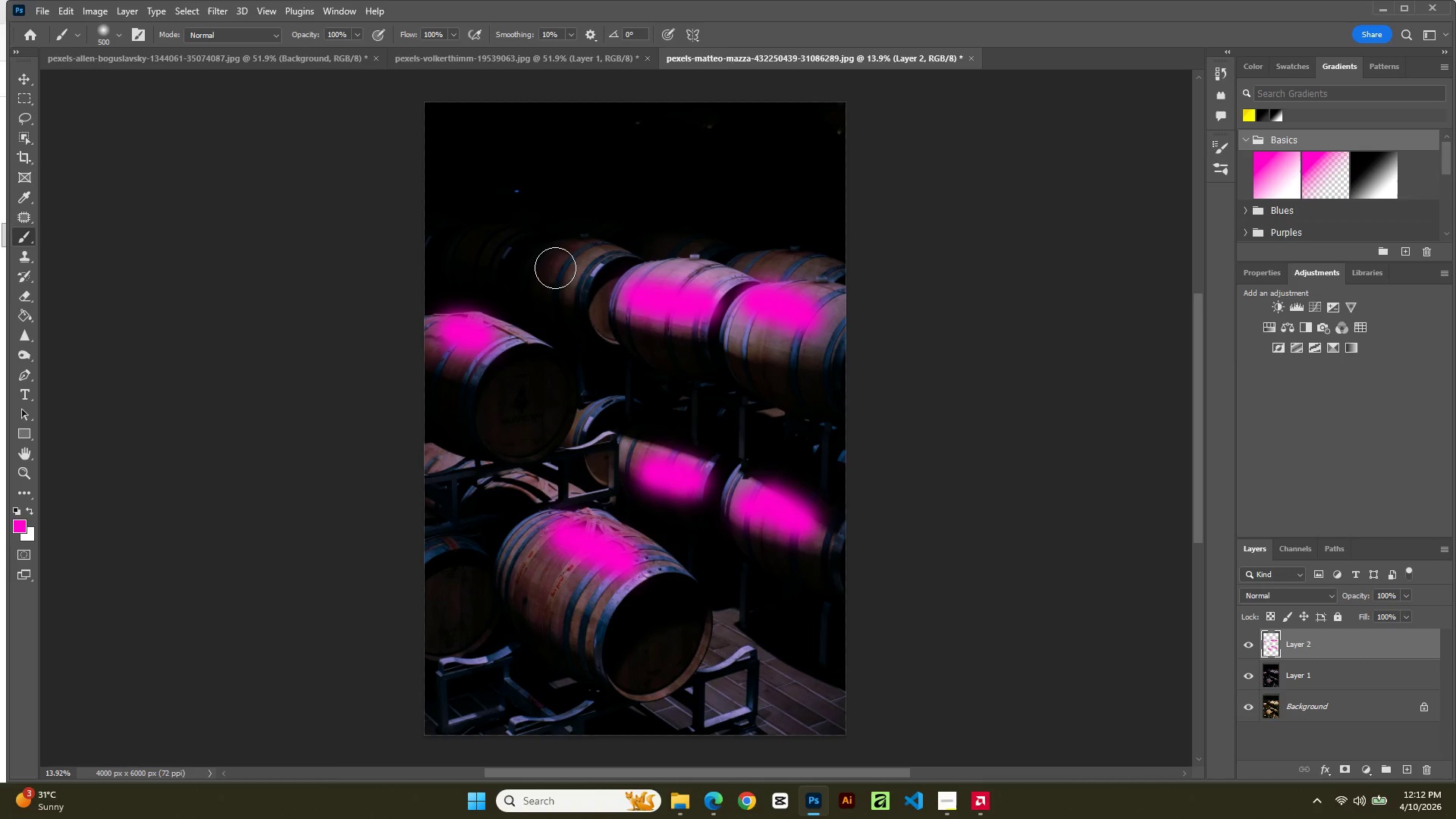 
left_click_drag(start_coordinate=[554, 263], to_coordinate=[563, 266])
 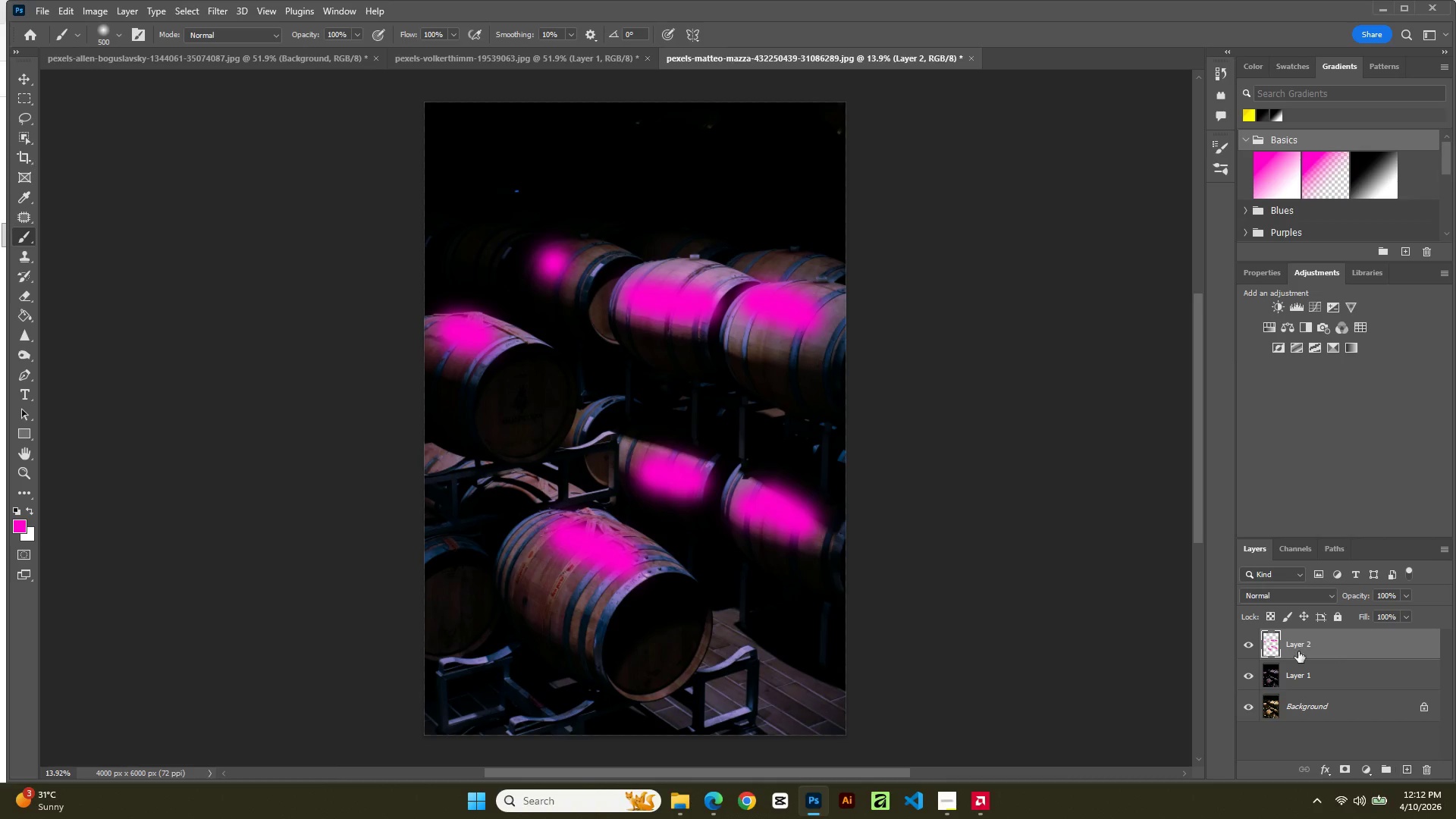 
left_click([1331, 591])
 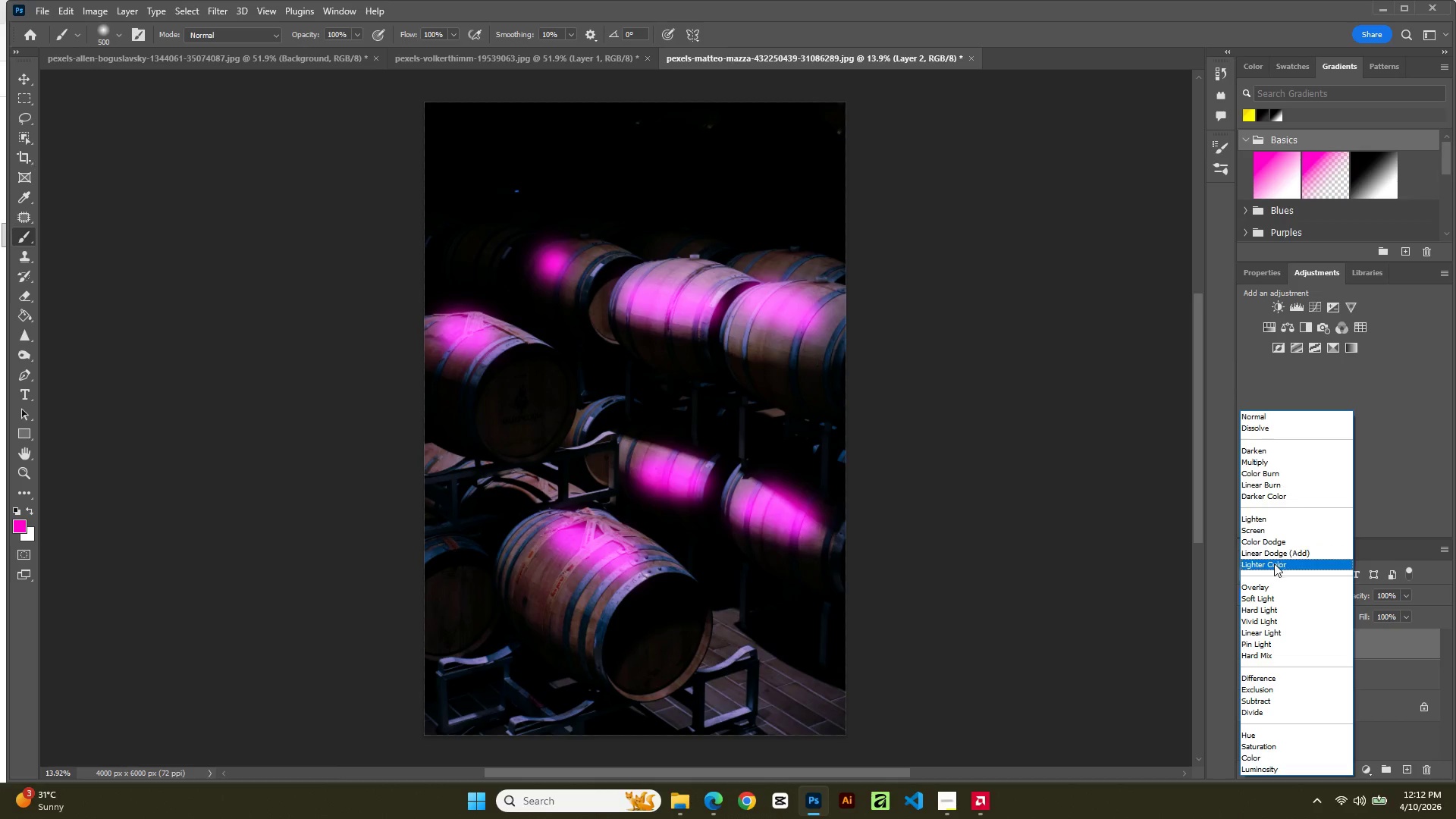 
left_click([1270, 588])
 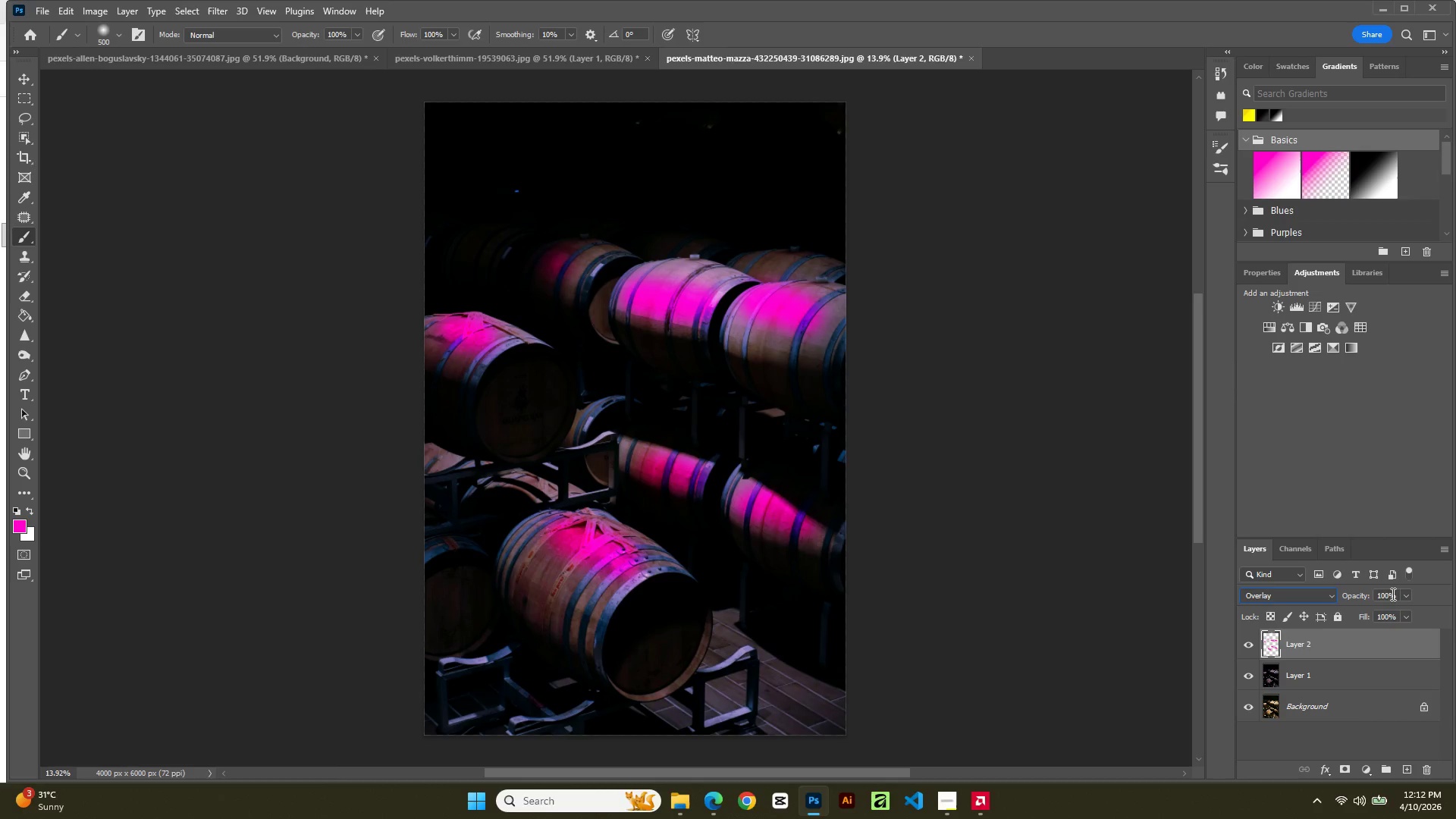 
left_click_drag(start_coordinate=[1395, 594], to_coordinate=[1373, 594])
 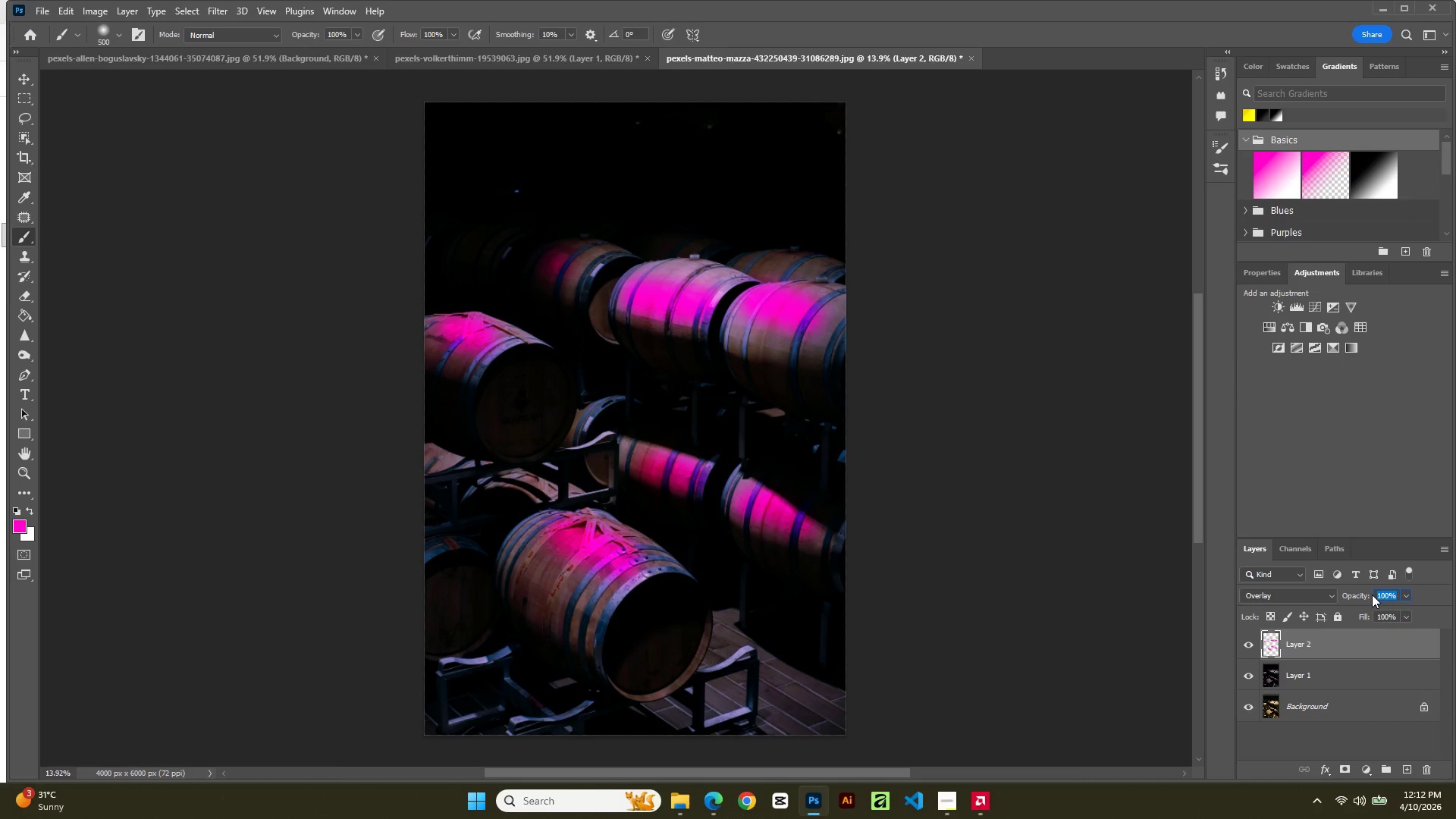 
key(Numpad2)
 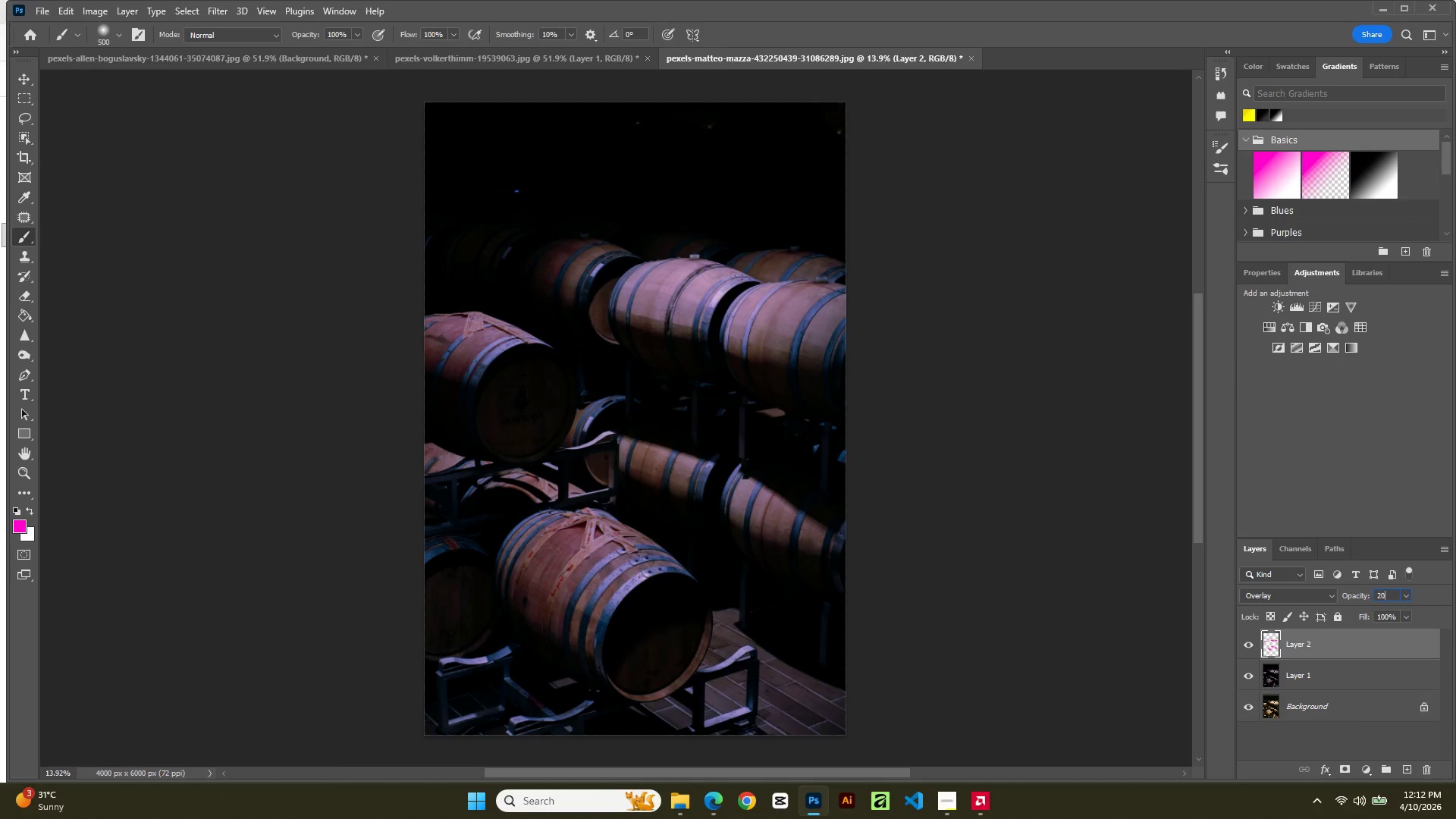 
key(Numpad0)
 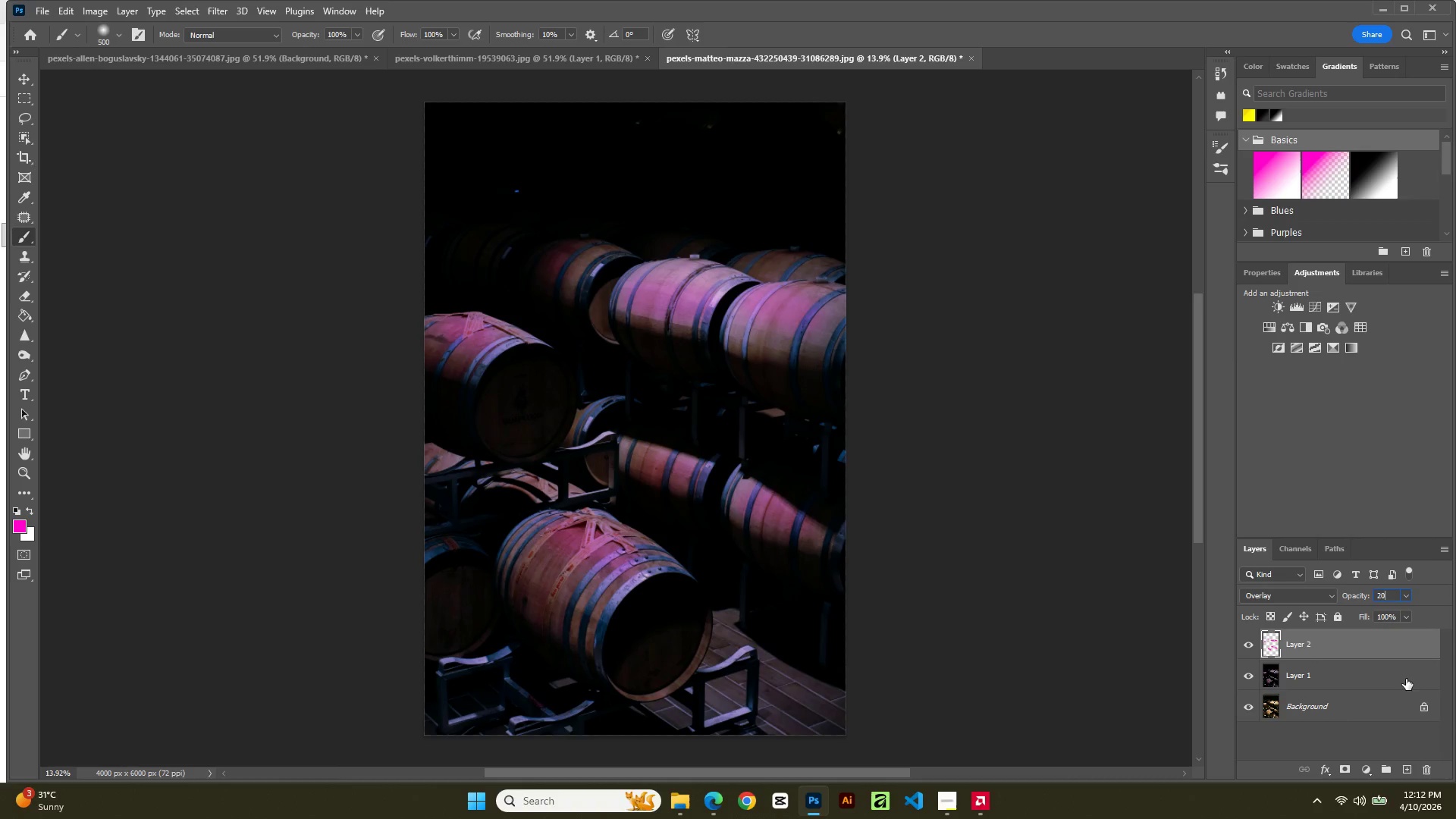 
wait(10.39)
 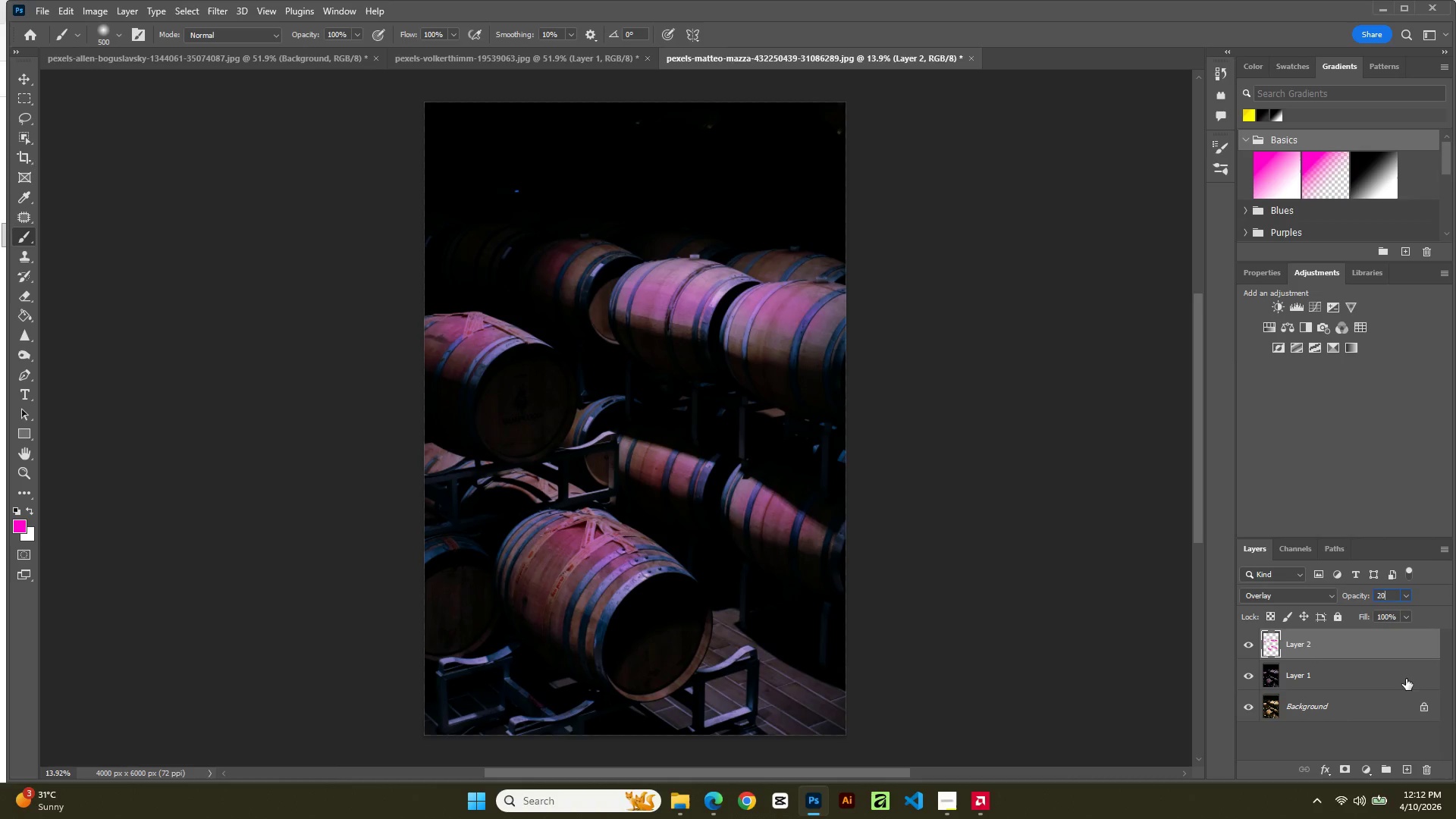 
left_click([1340, 742])
 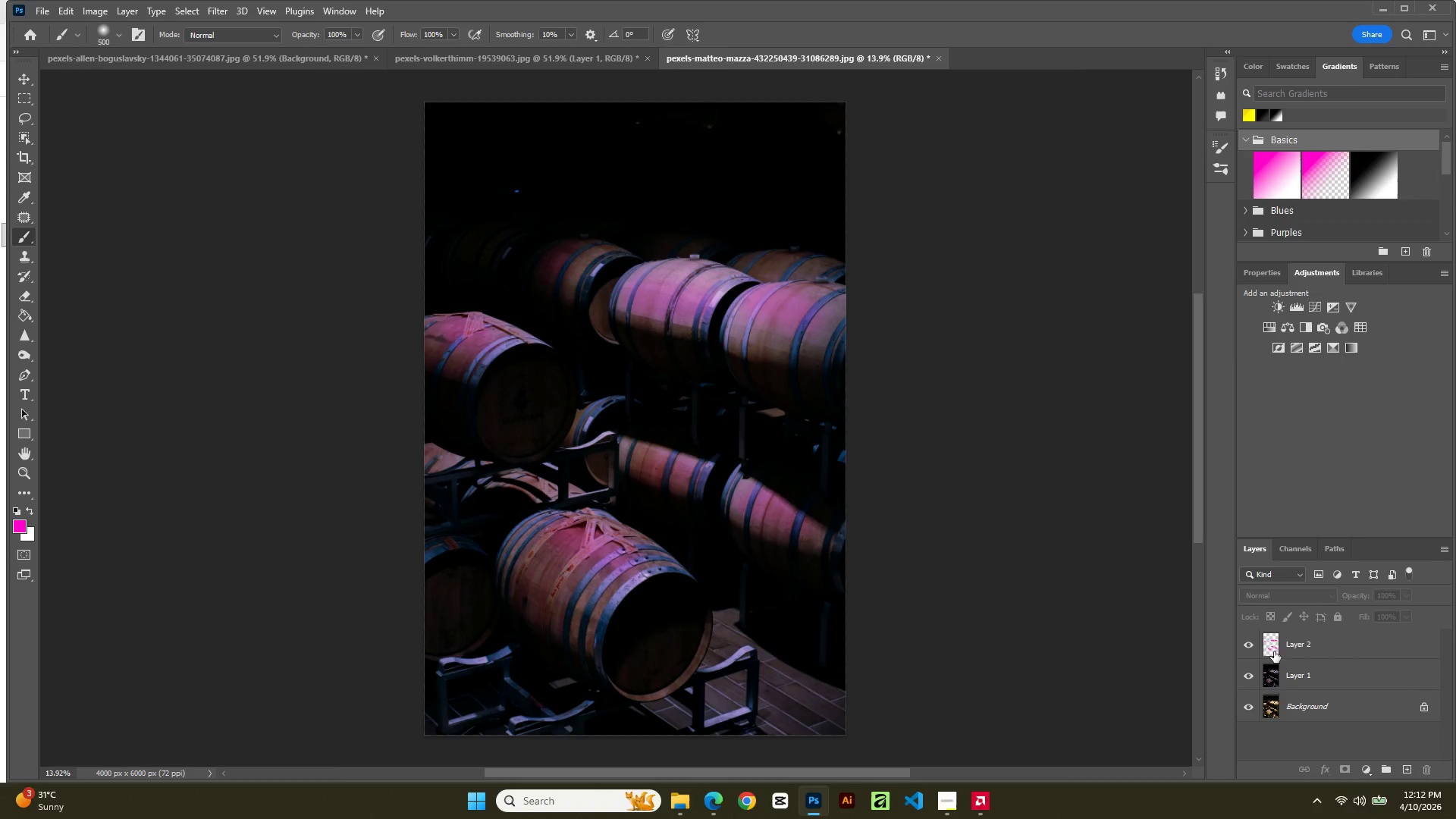 
left_click([1251, 642])
 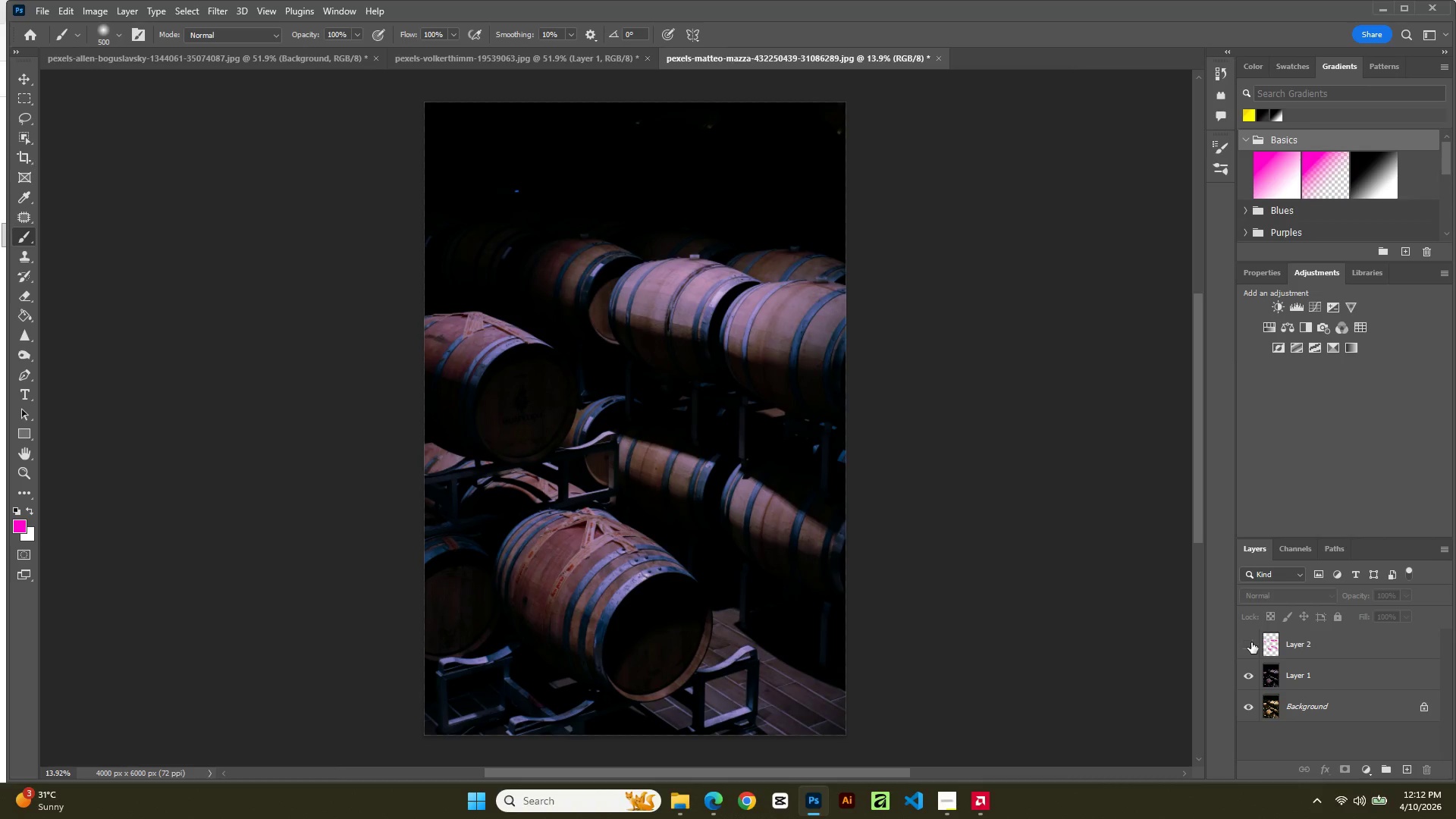 
left_click([1251, 642])
 